 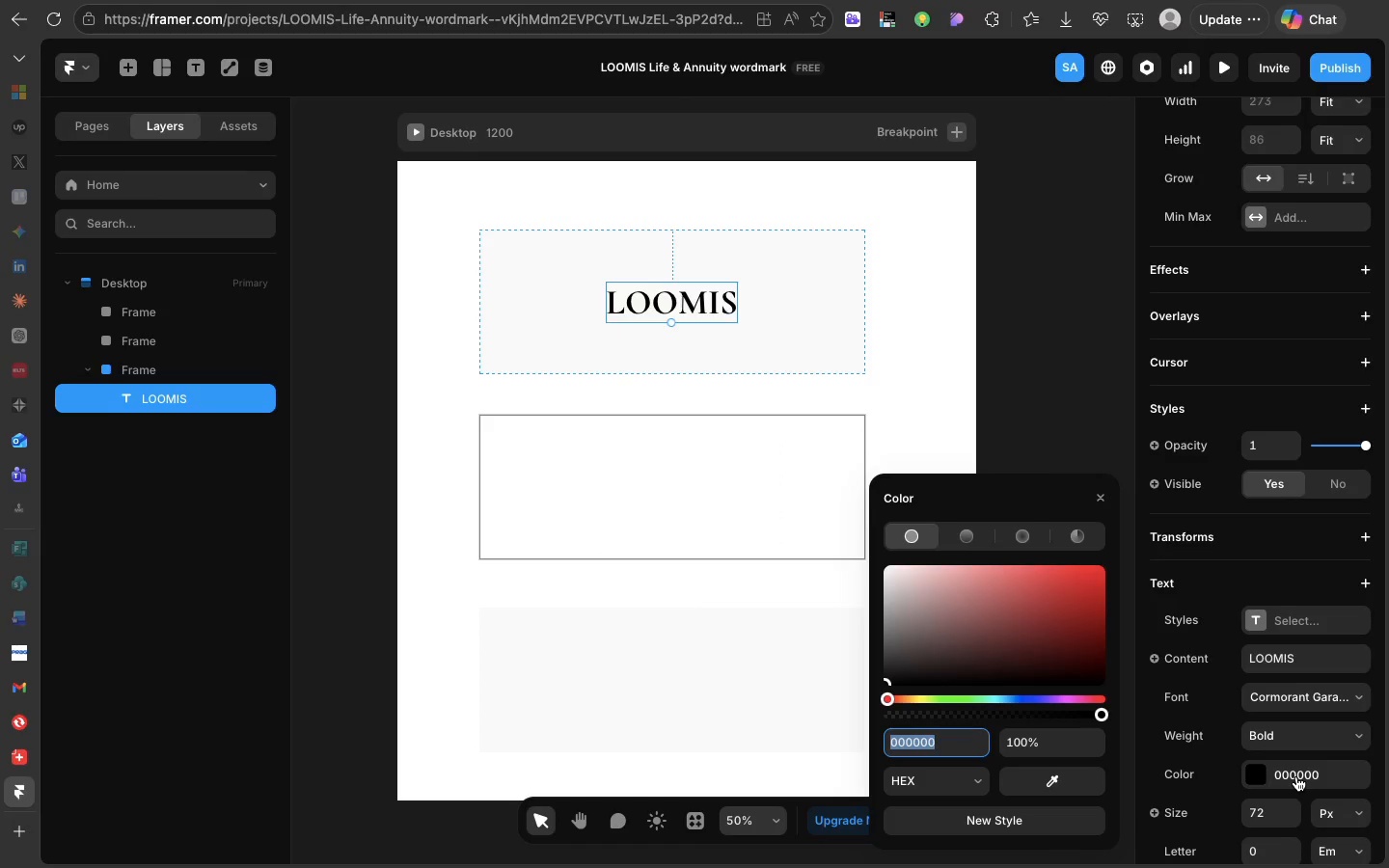 
key(Meta+CommandLeft)
 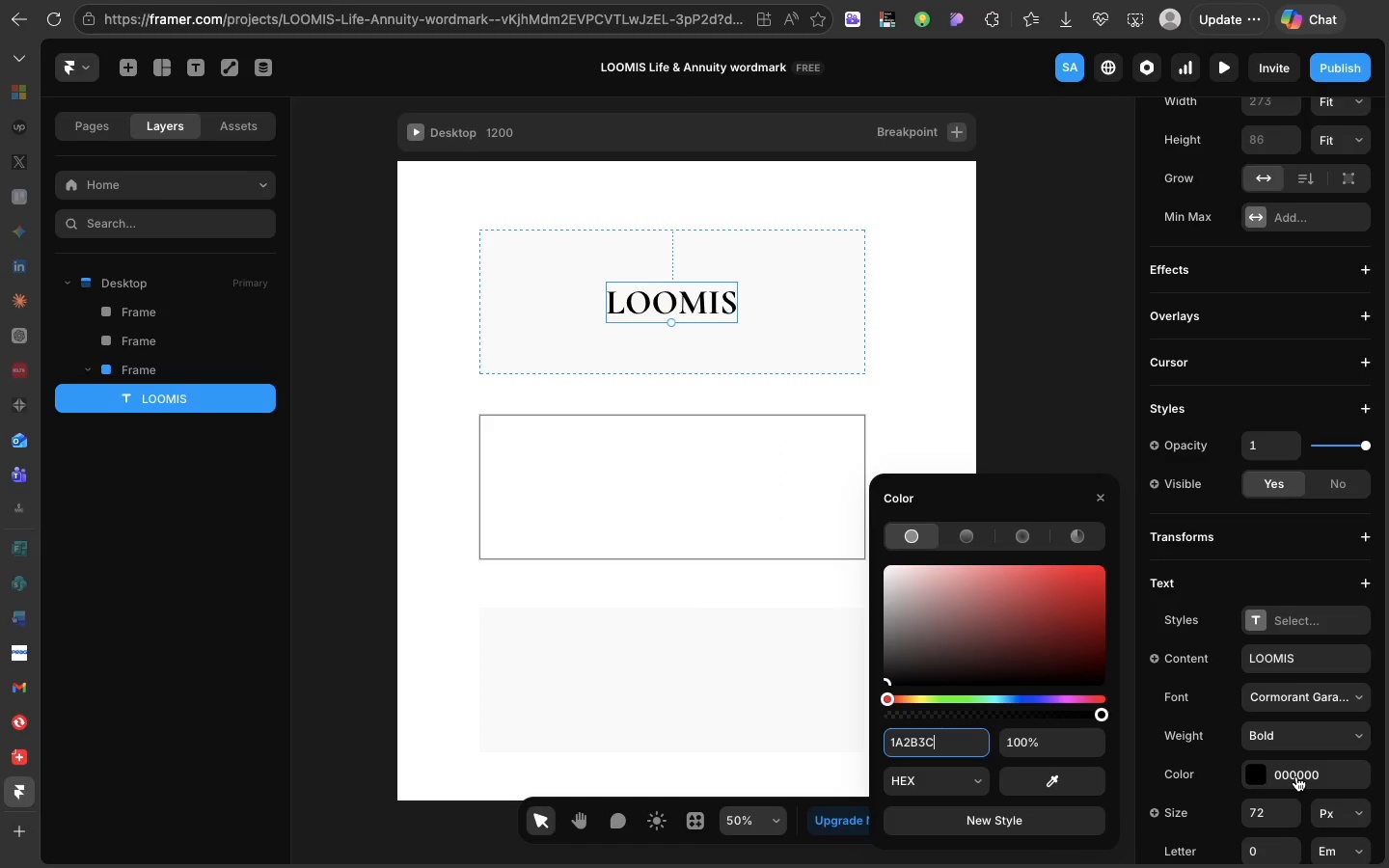 
key(Meta+V)
 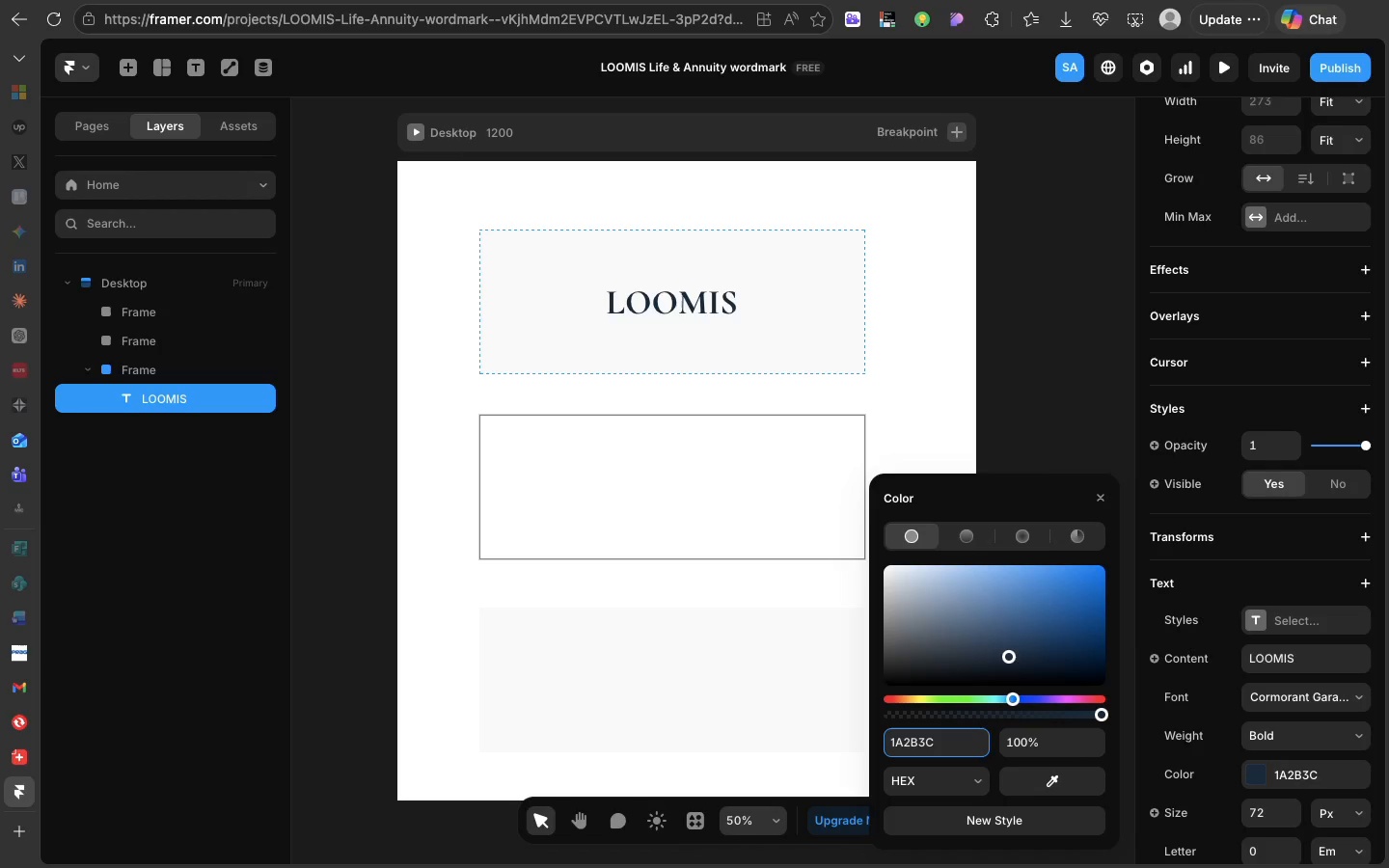 
key(Enter)
 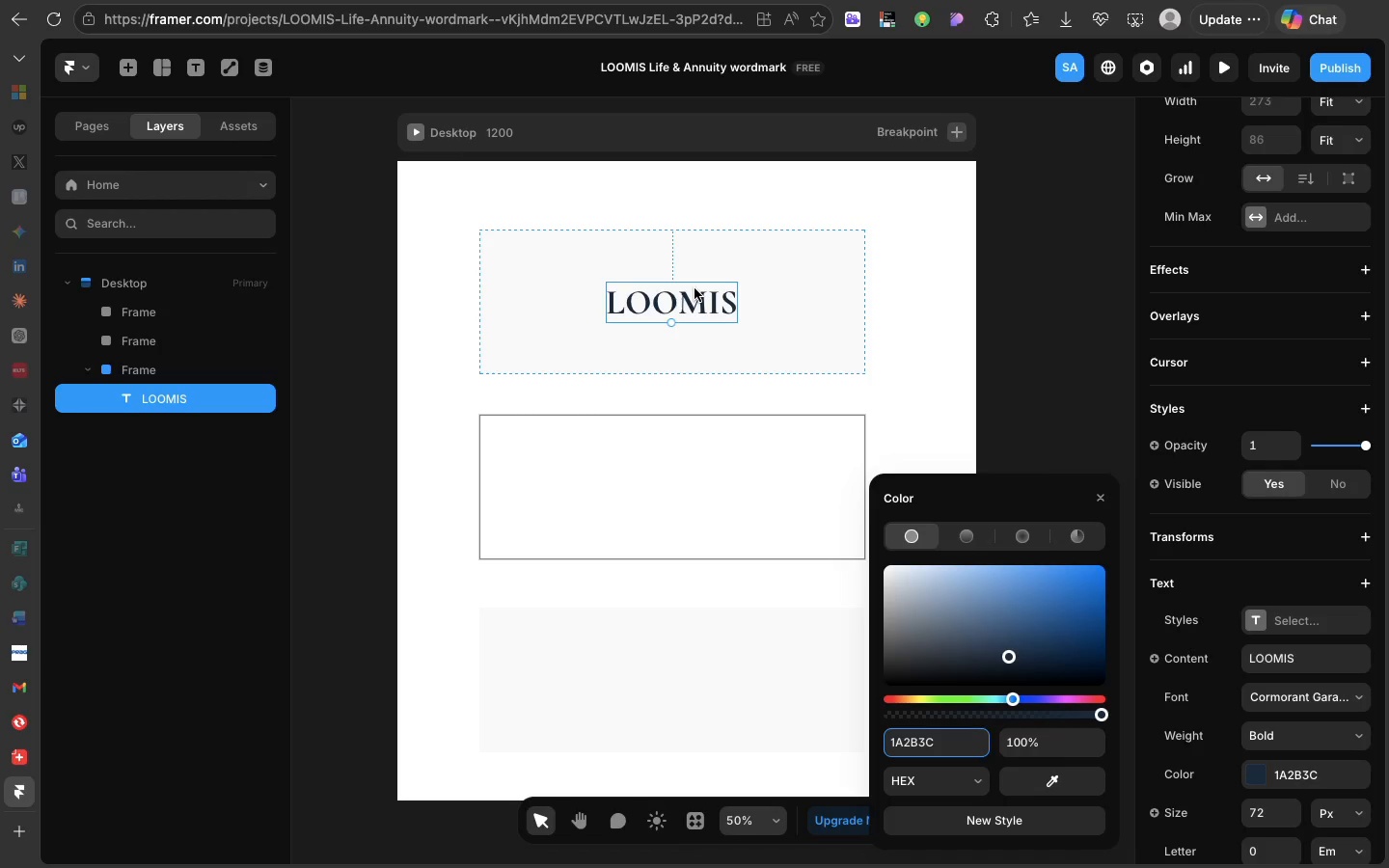 
left_click_drag(start_coordinate=[694, 288], to_coordinate=[694, 283])
 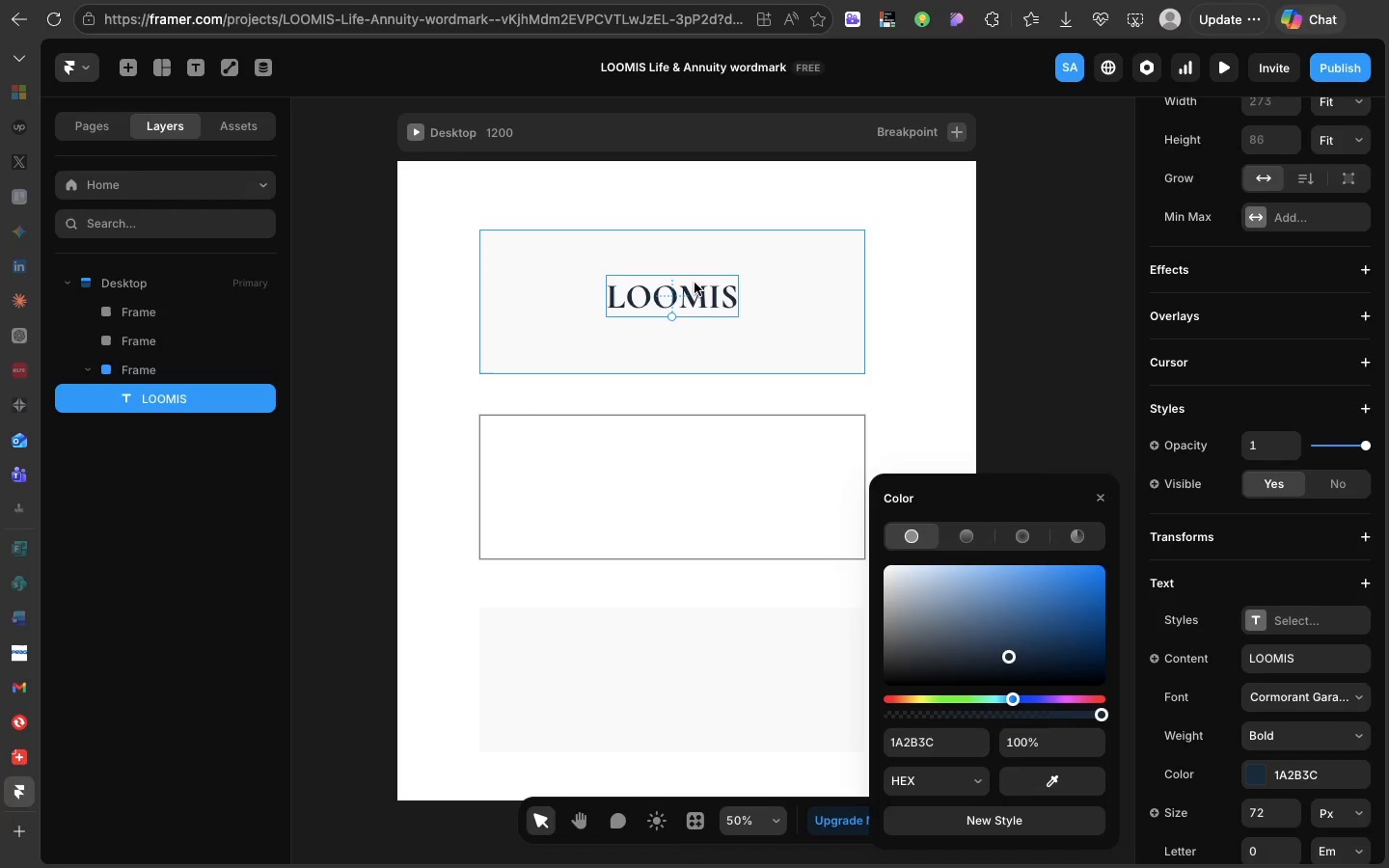 
key(Meta+D)
 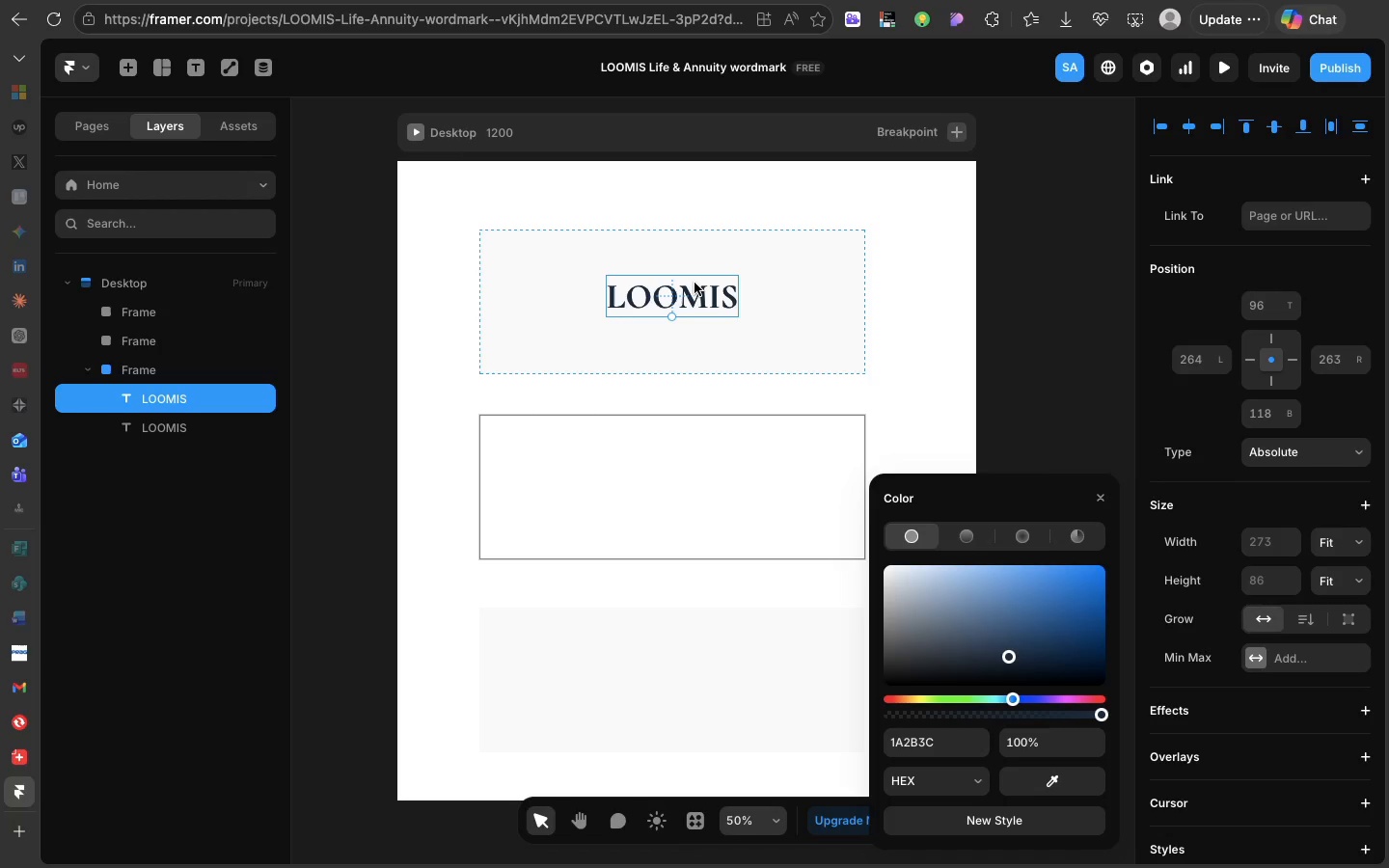 
left_click_drag(start_coordinate=[694, 283], to_coordinate=[694, 327])
 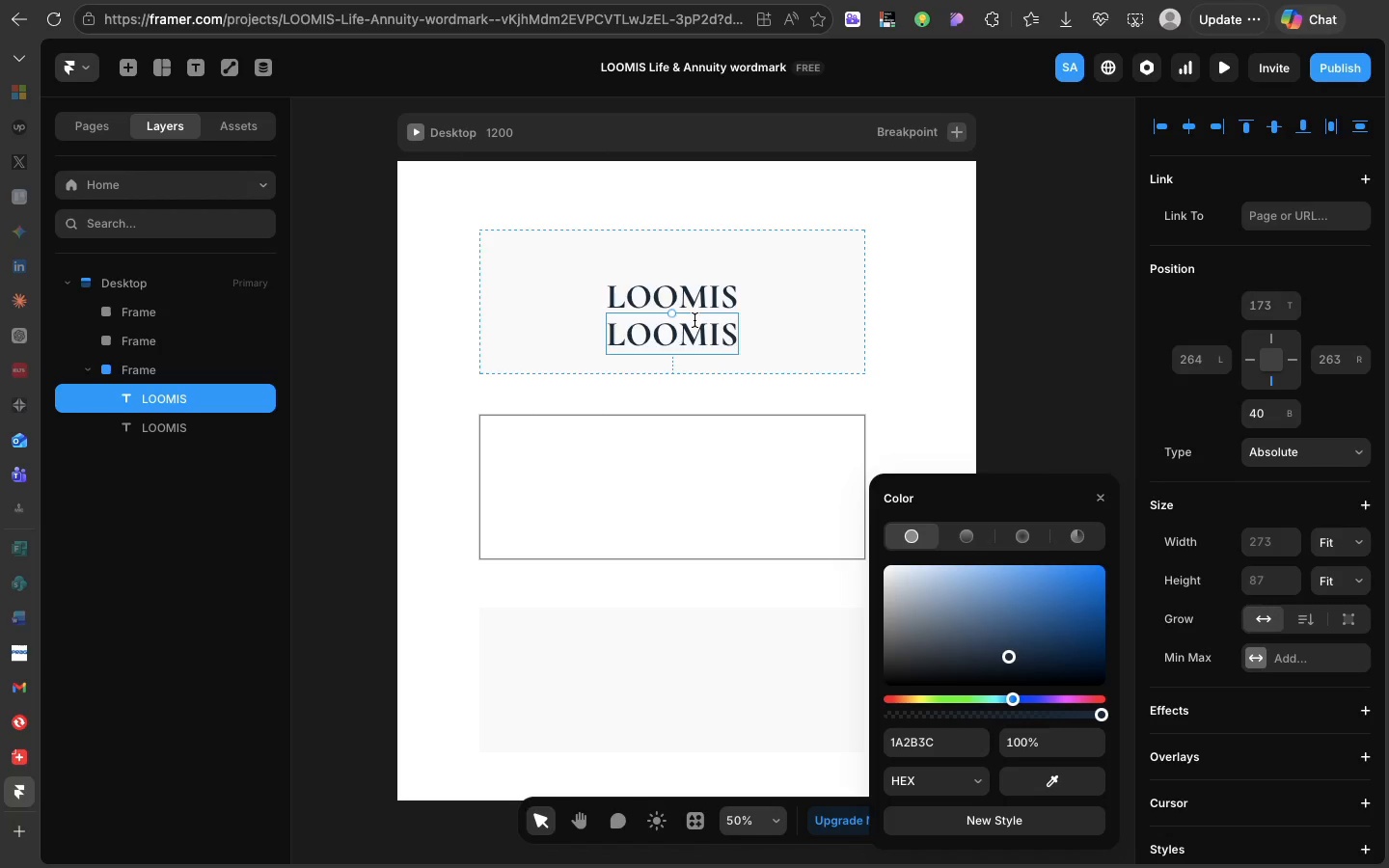 
double_click([694, 320])
 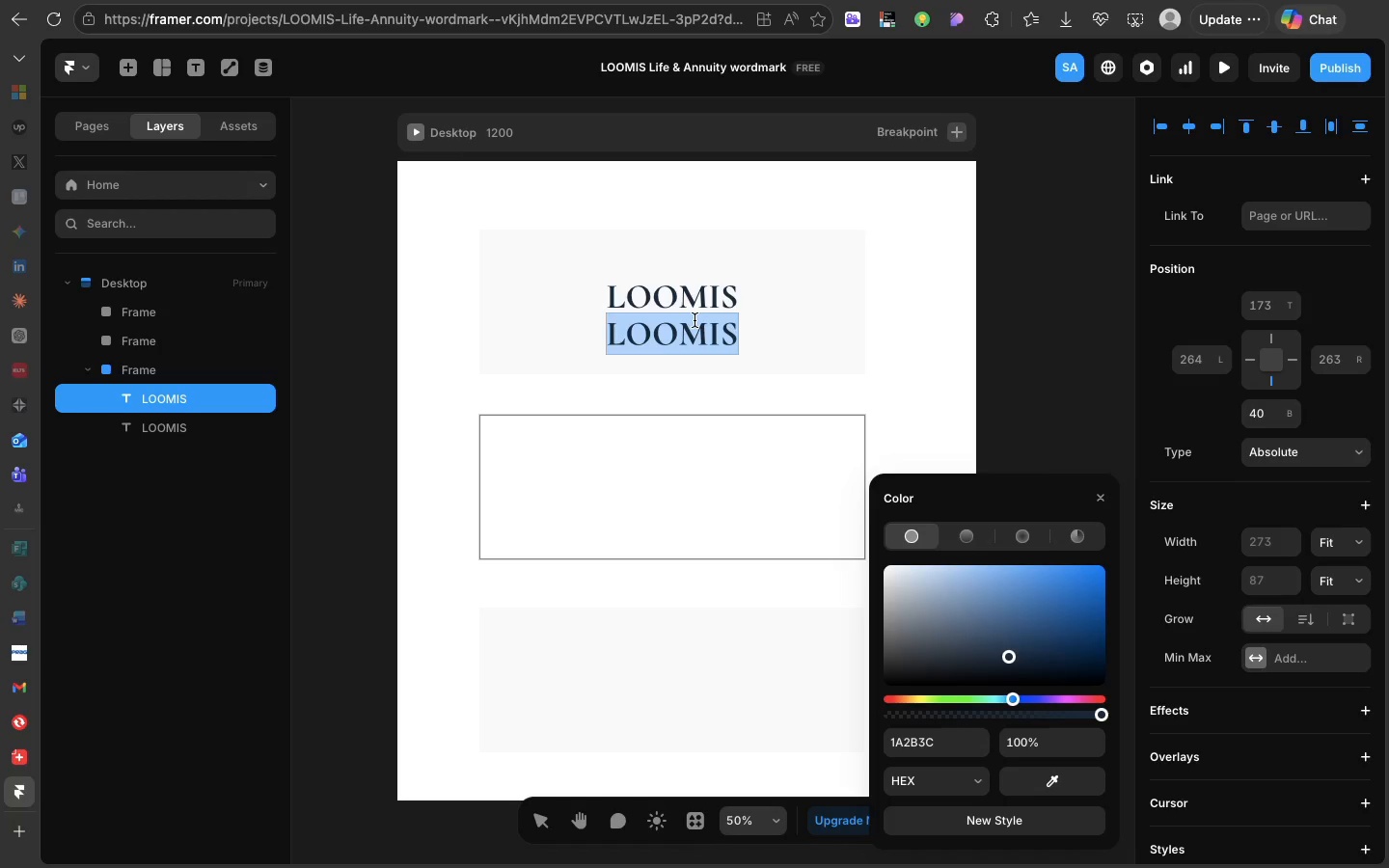 
type(LIFE )
 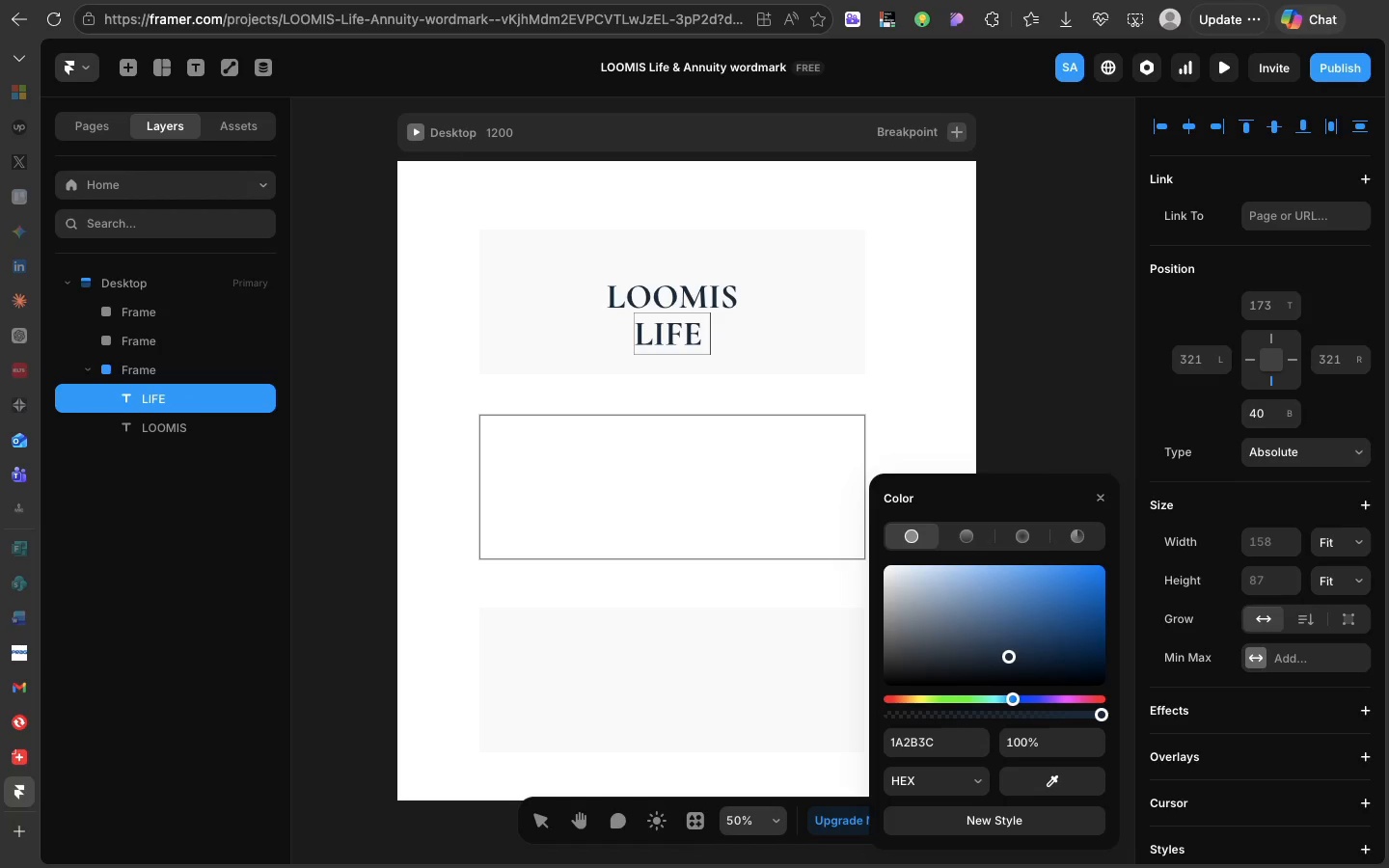 
type(& ANNUITY)
 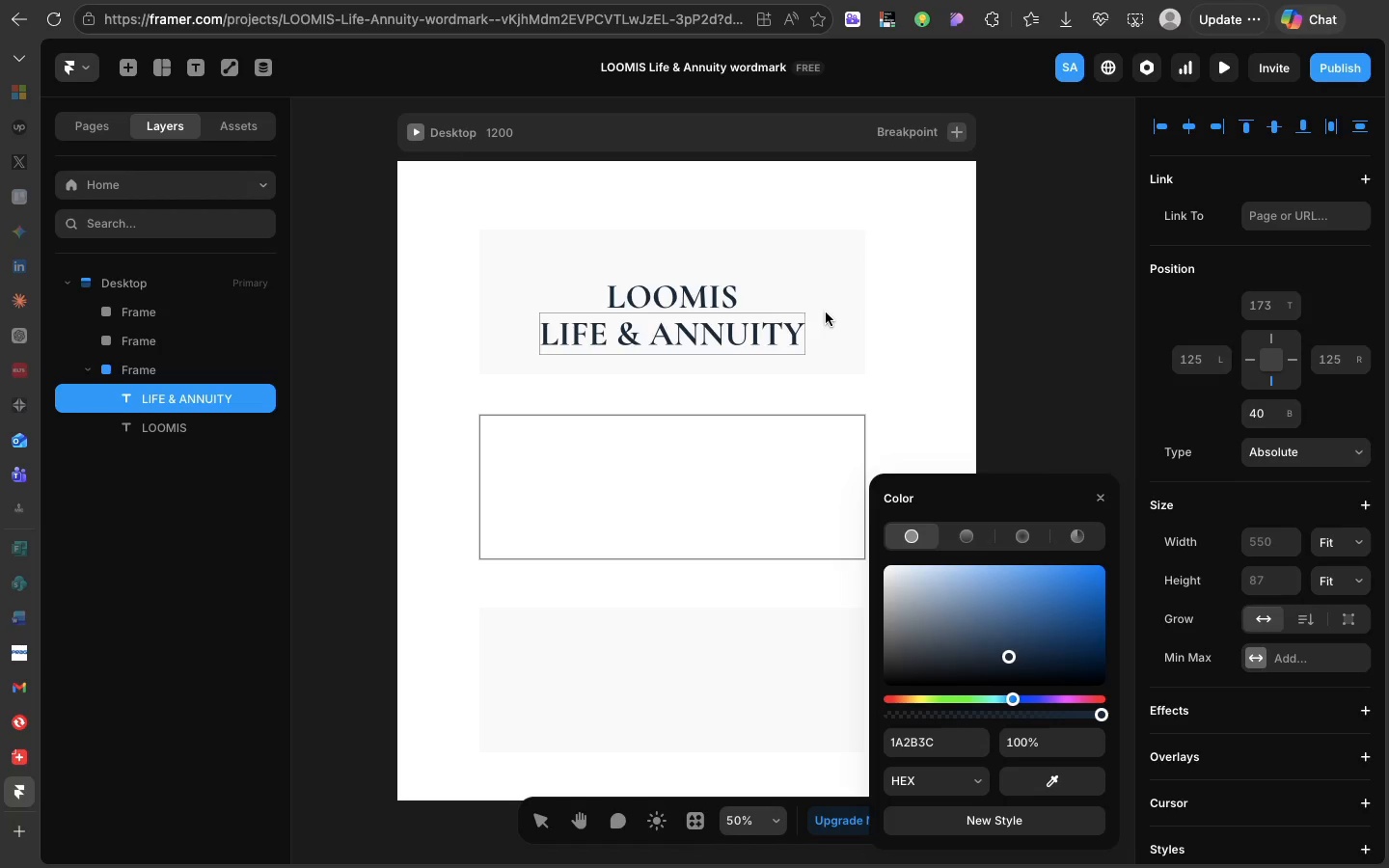 
wait(6.97)
 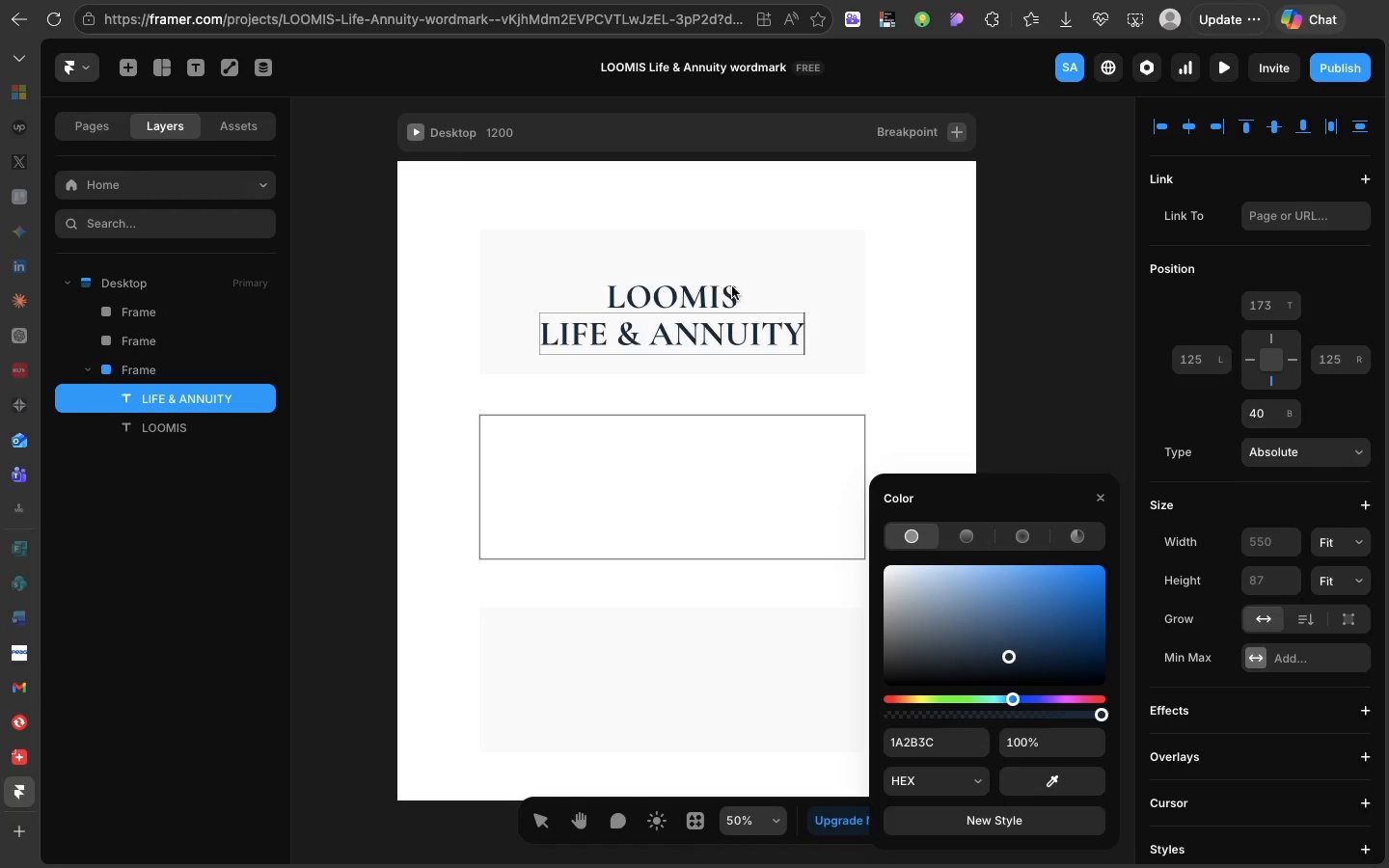 
left_click([1096, 488])
 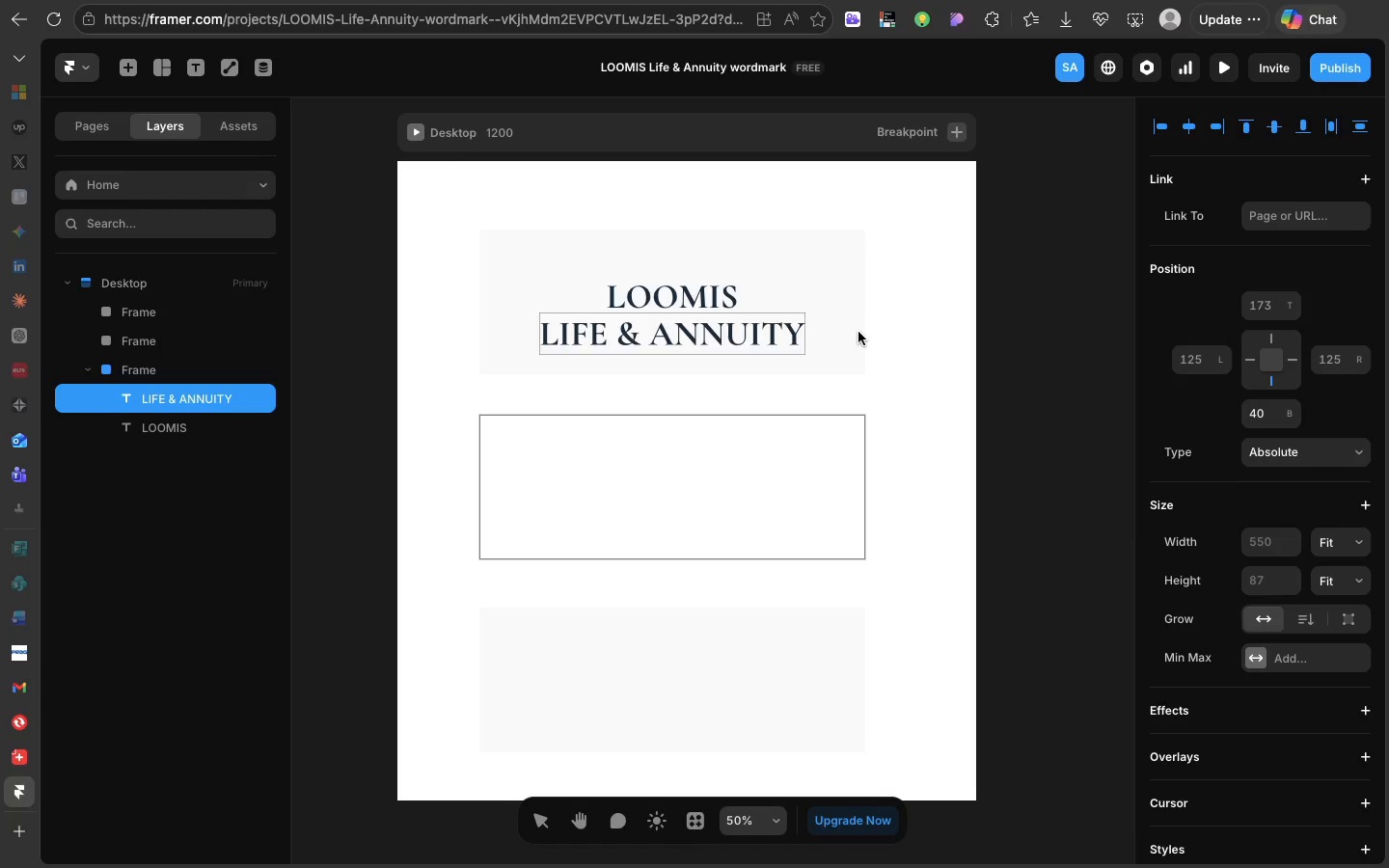 
left_click([858, 332])
 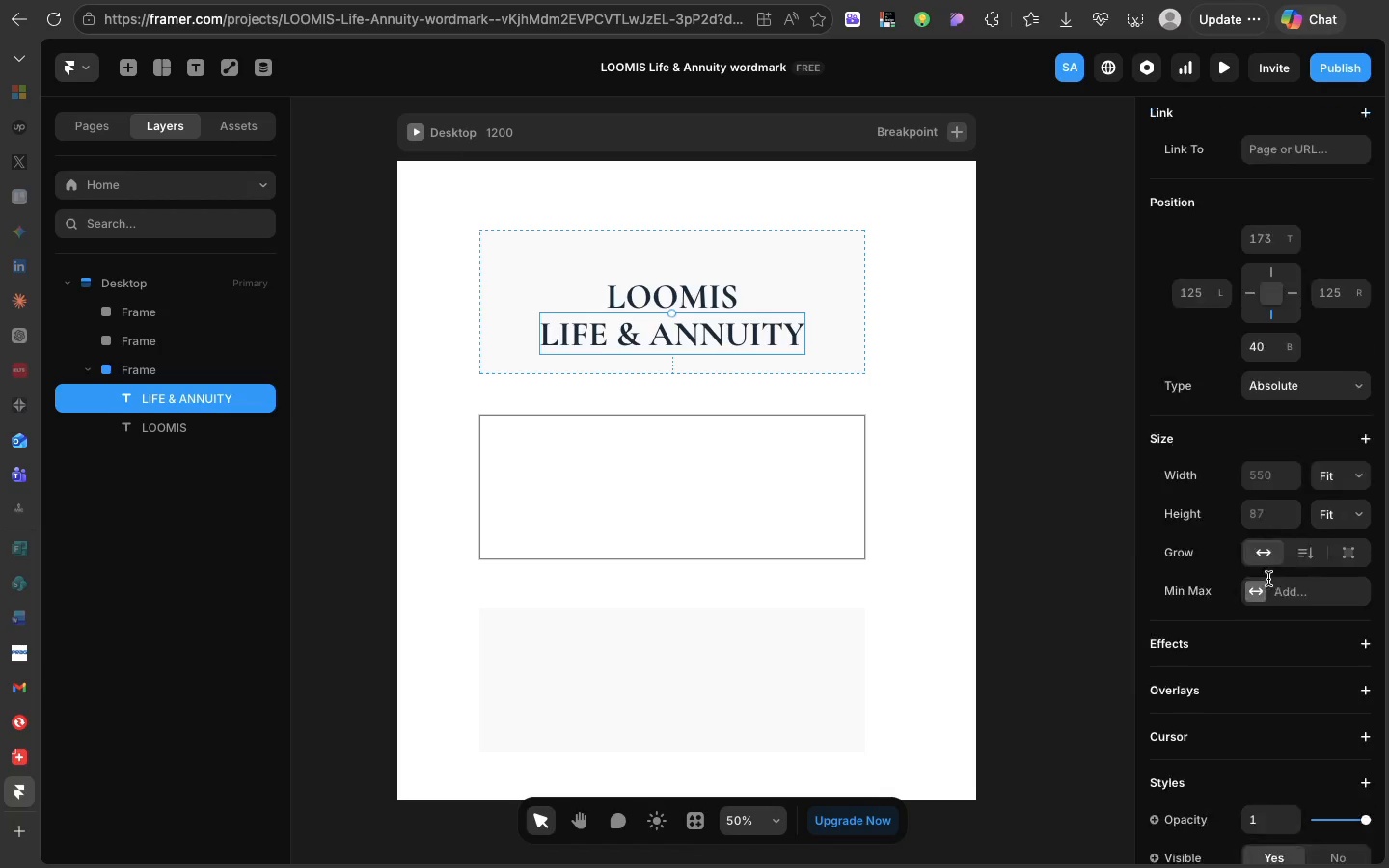 
scroll: coordinate [1268, 579], scroll_direction: down, amount: 46.0
 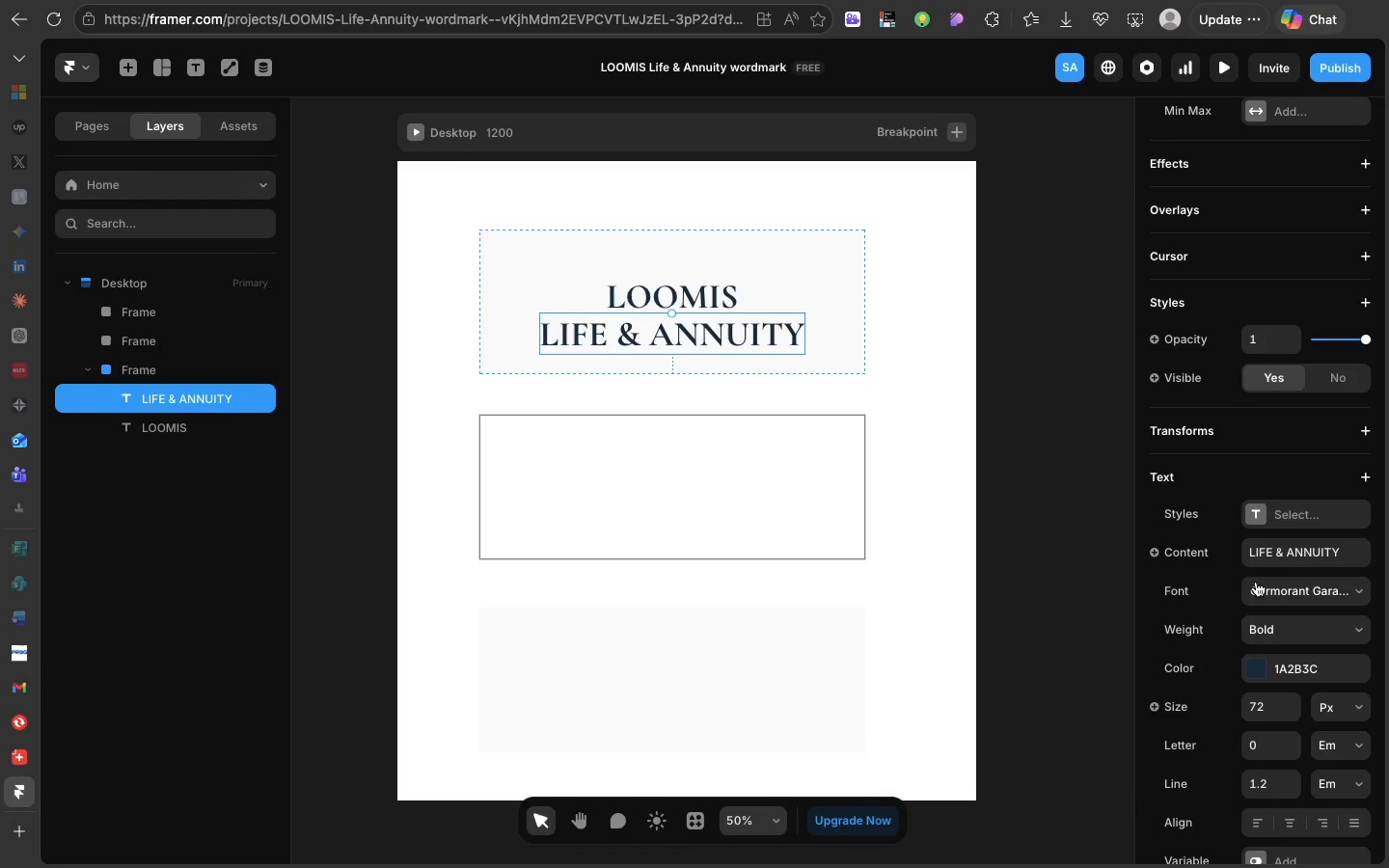 
left_click([1256, 583])
 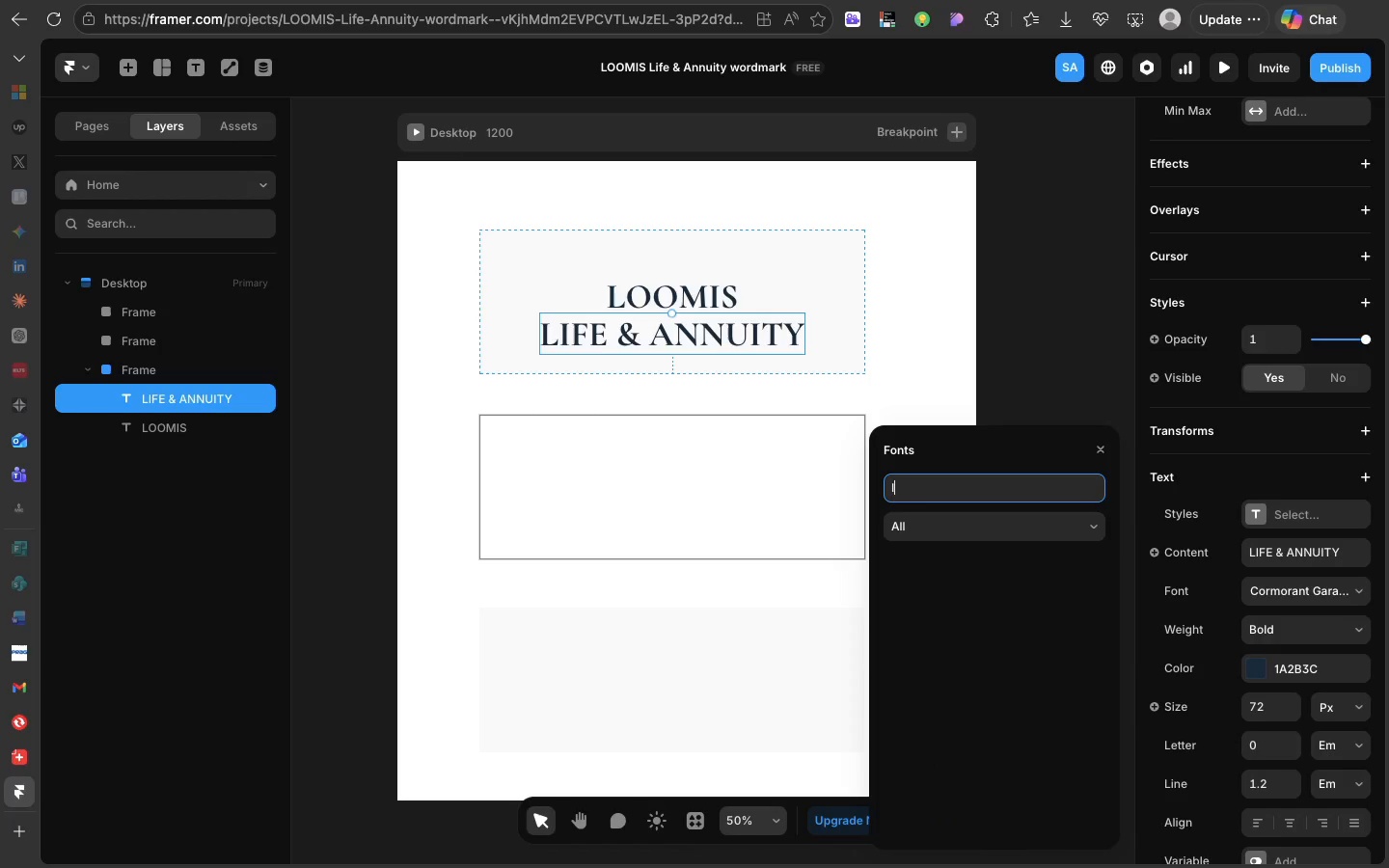 
type(INTER)
 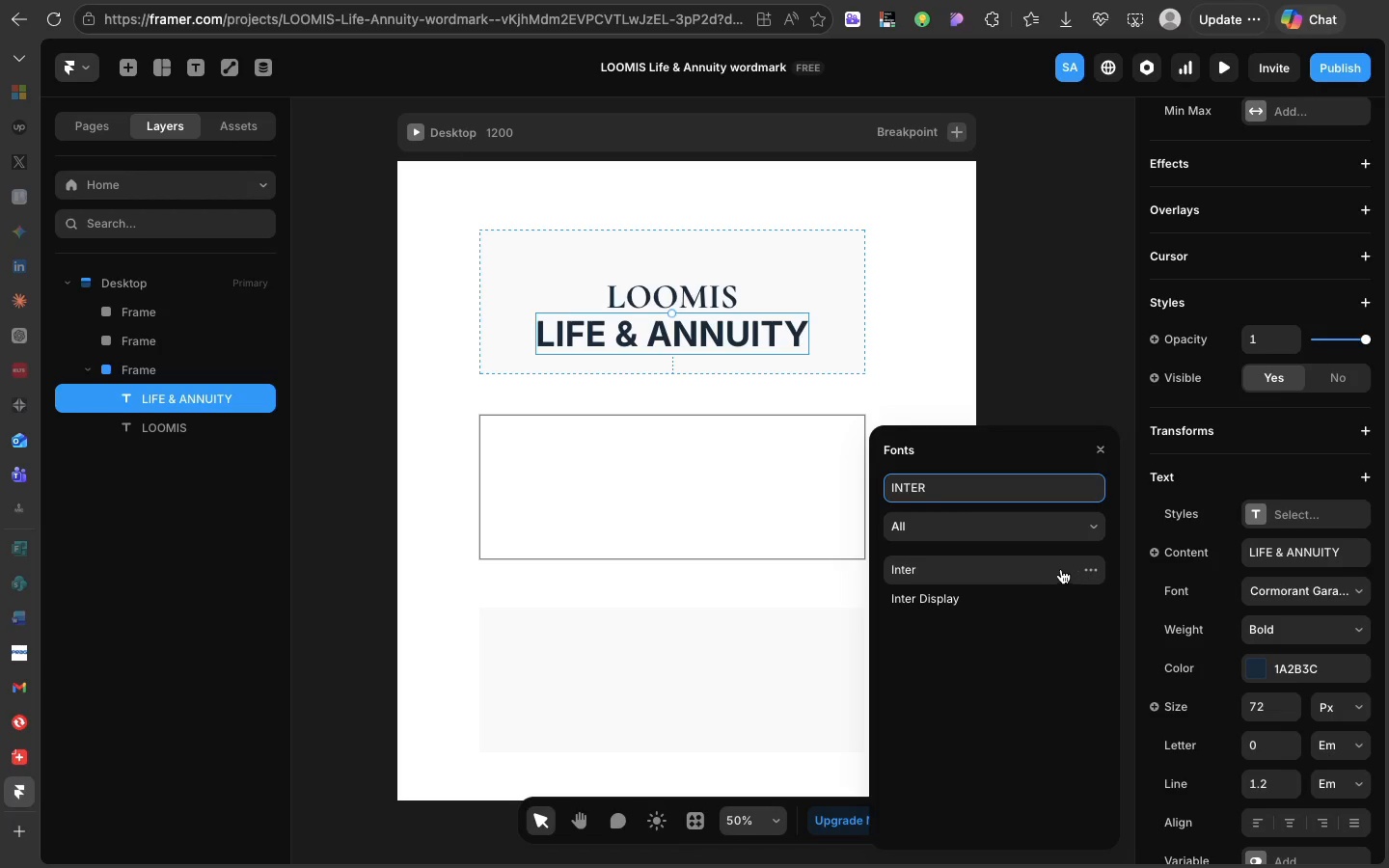 
left_click([1061, 569])
 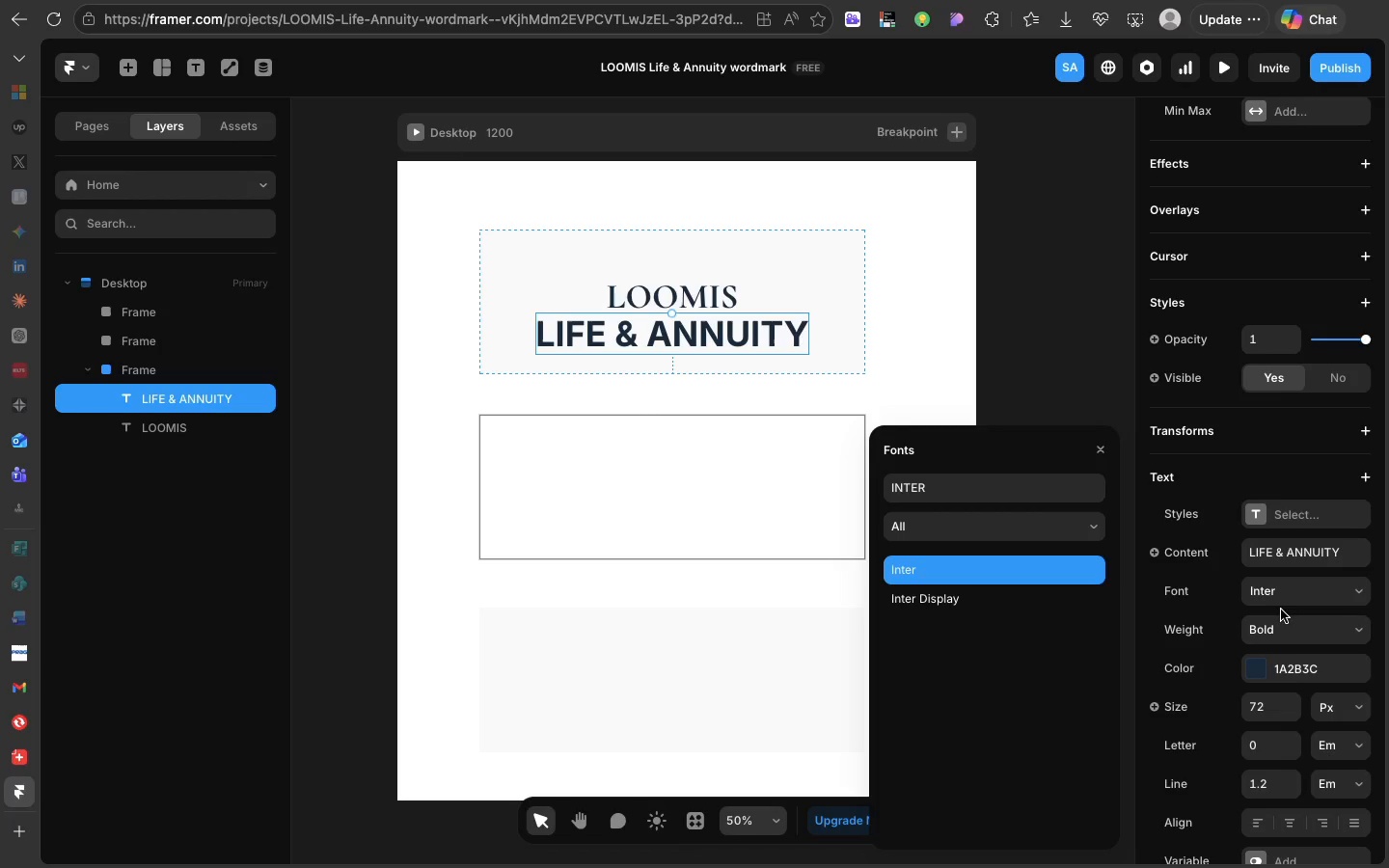 
left_click([1287, 665])
 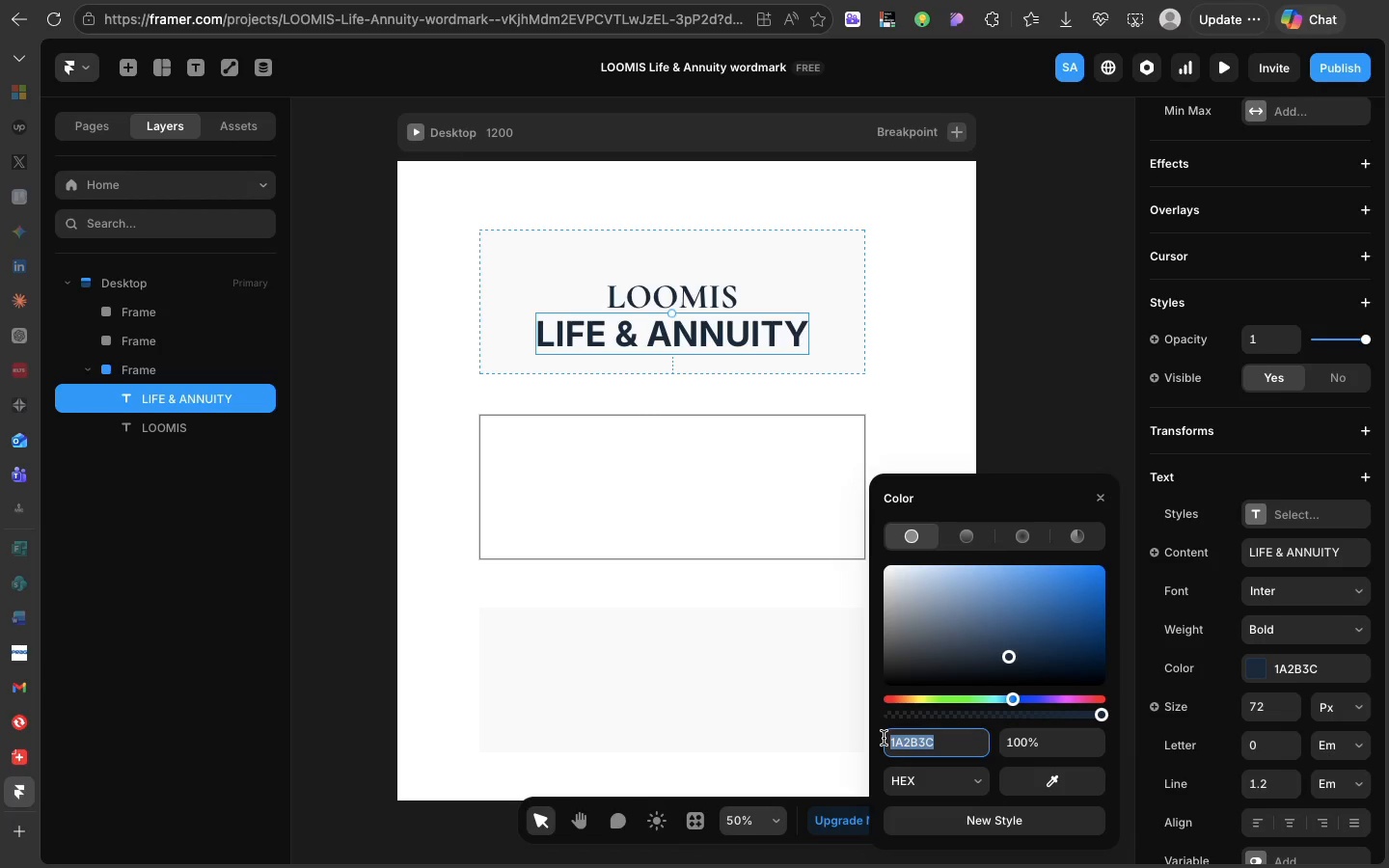 
type(4A5568)
 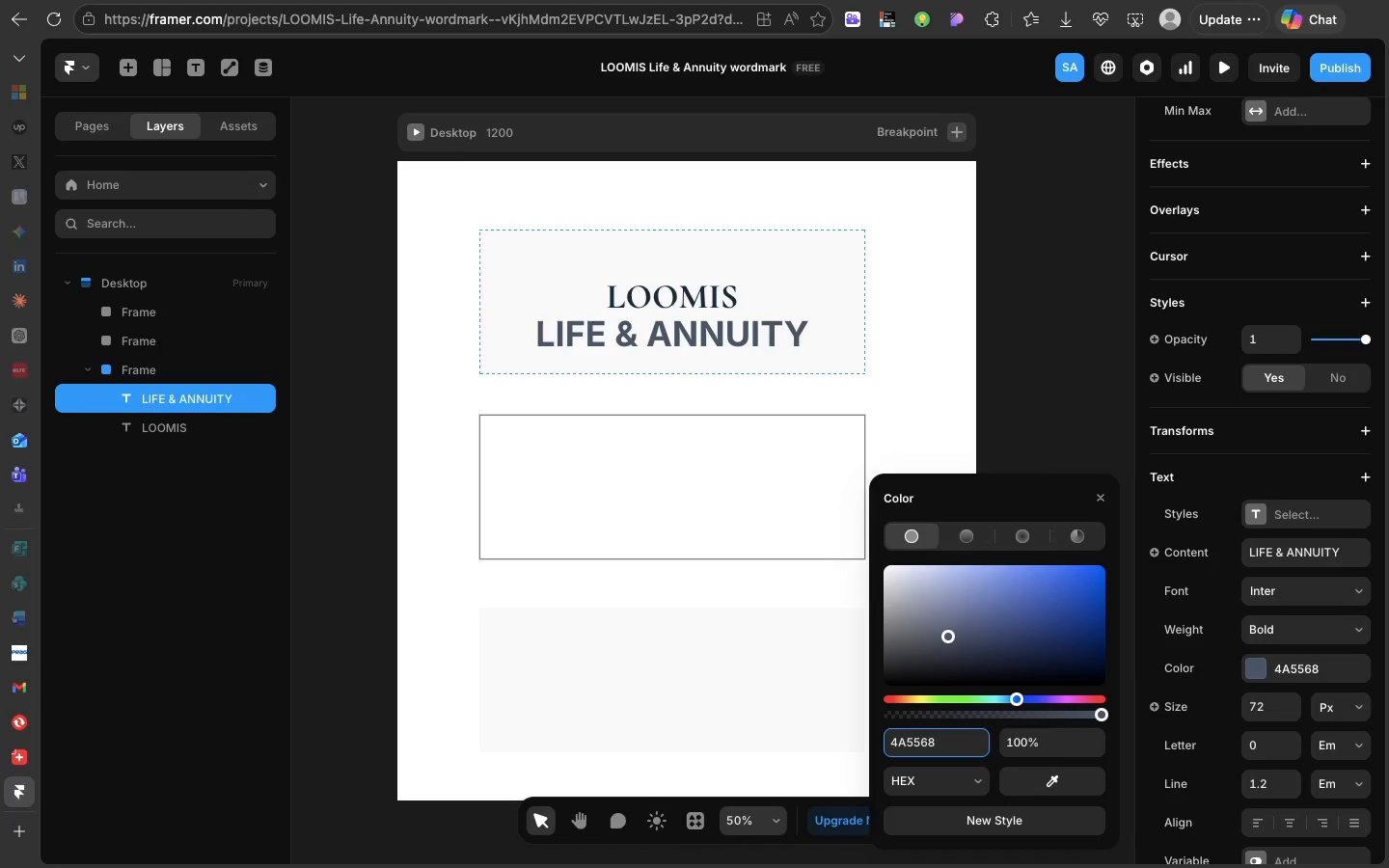 
key(Enter)
 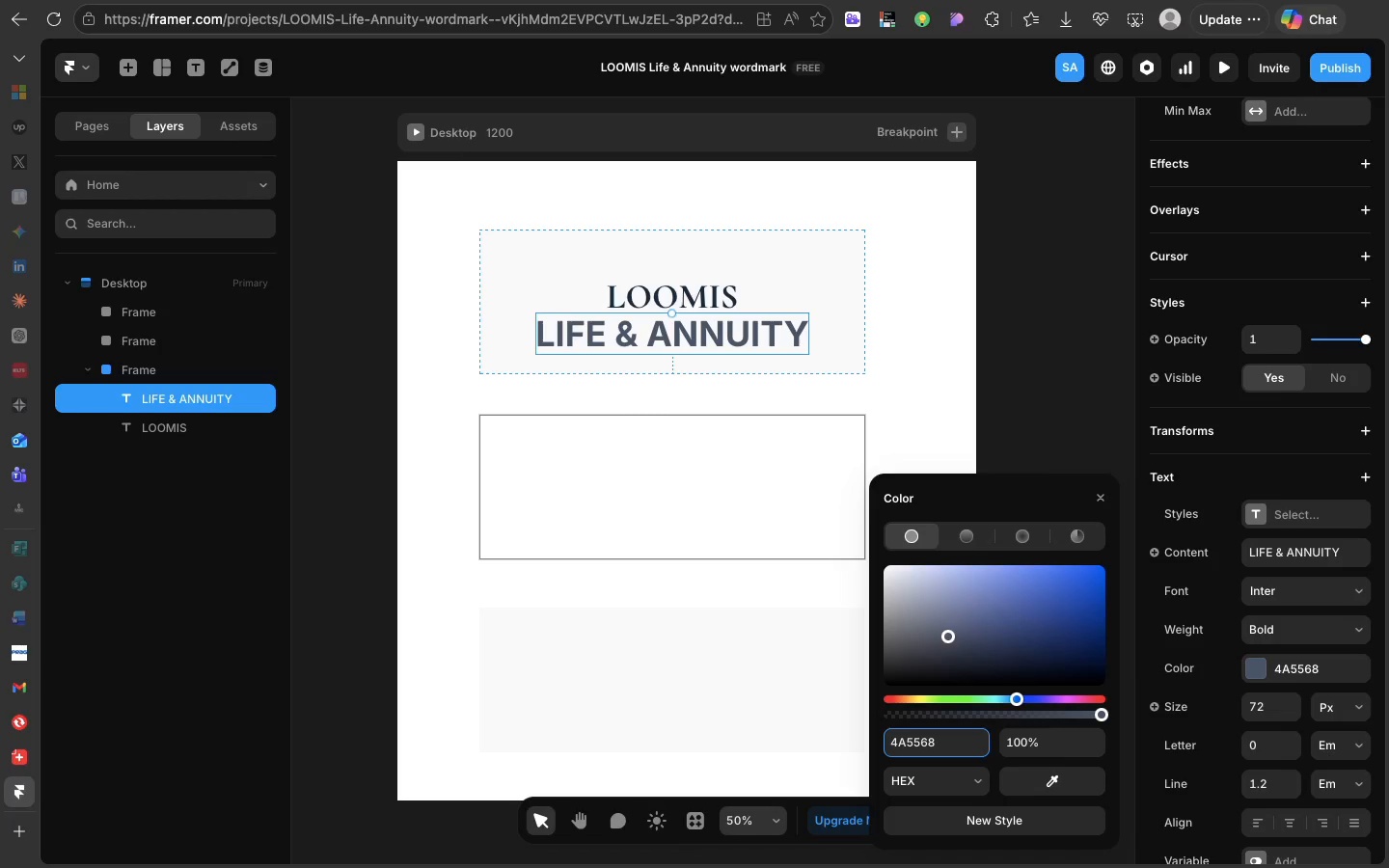 
wait(6.31)
 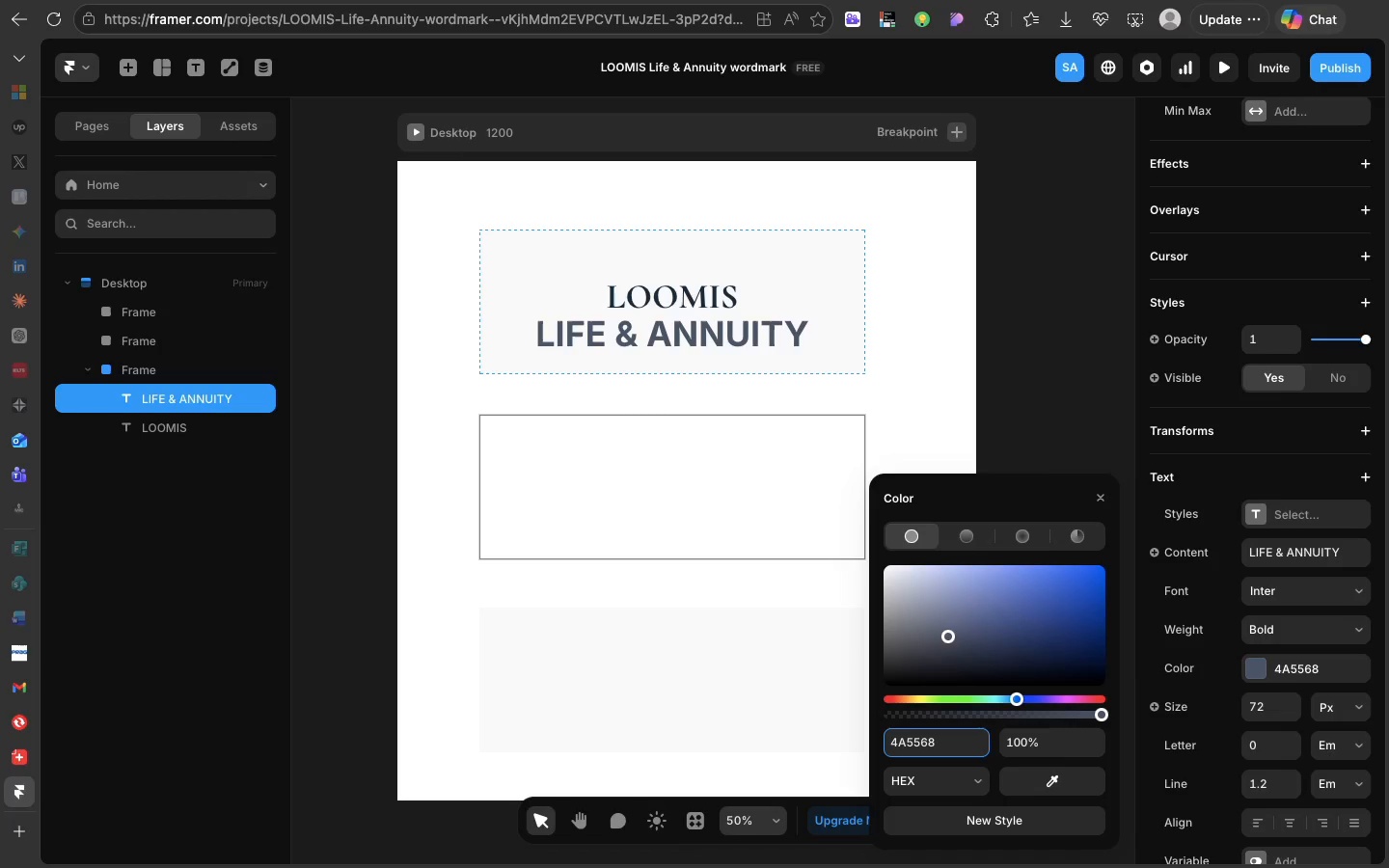 
left_click([1012, 432])
 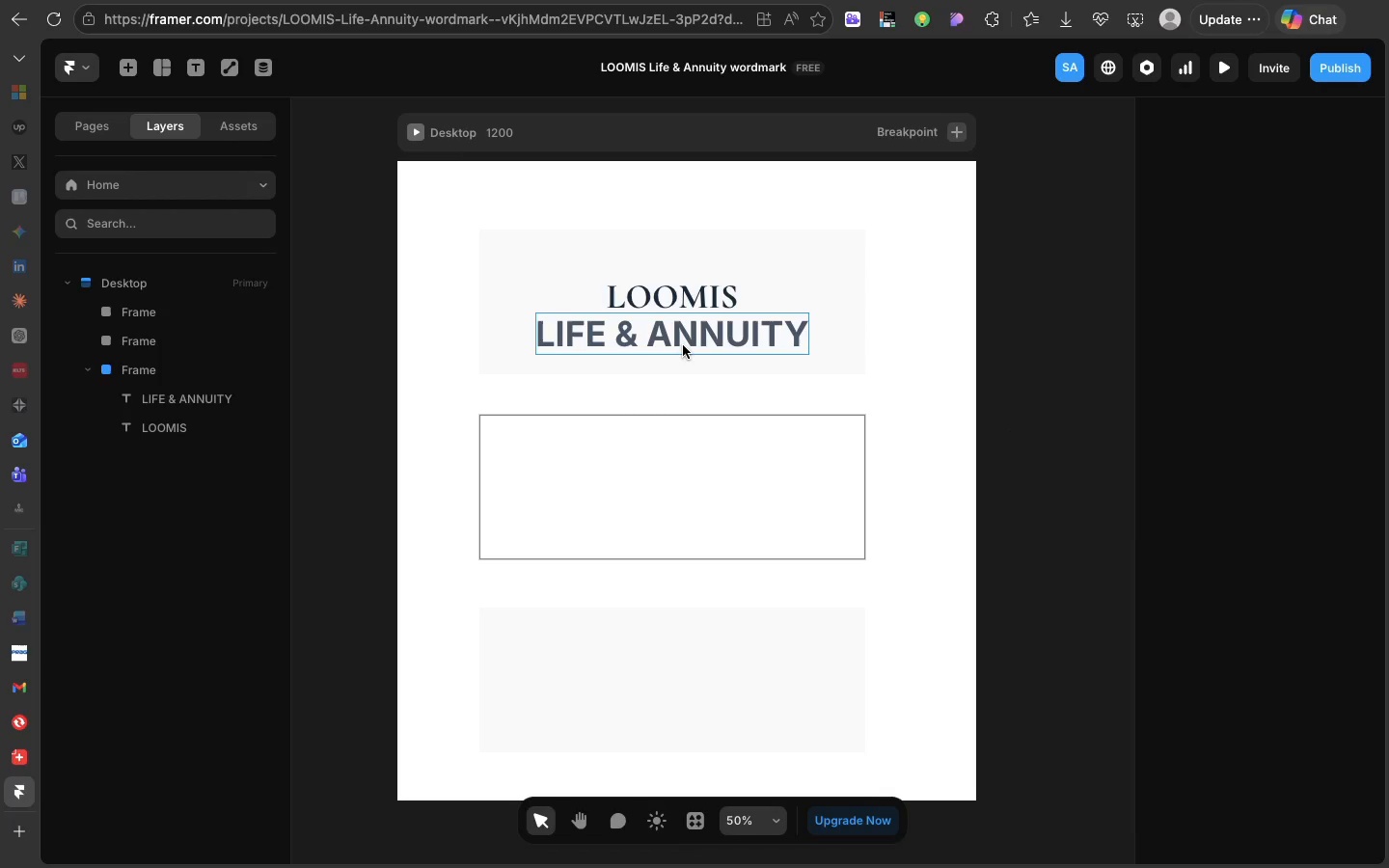 
left_click([683, 345])
 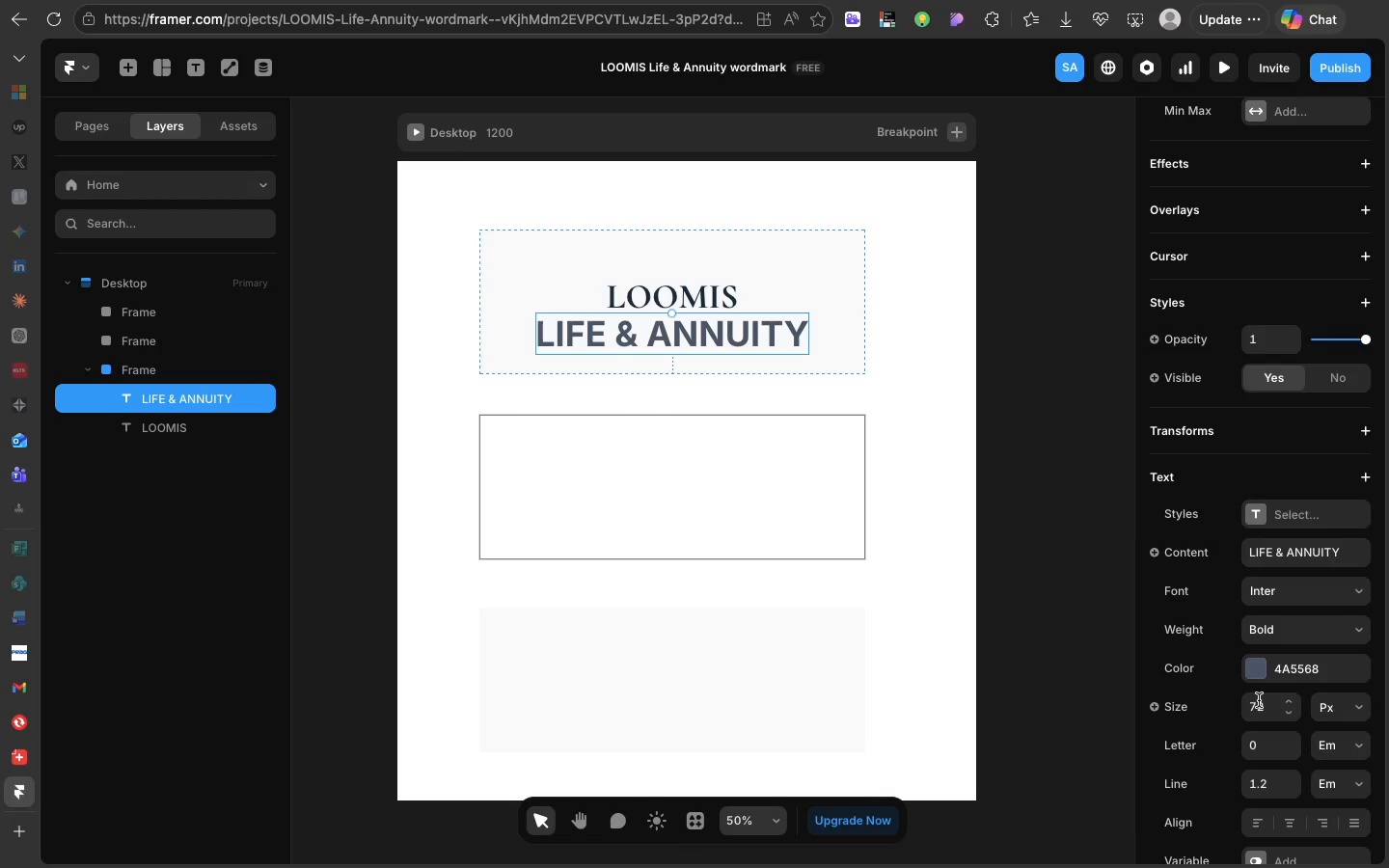 
left_click([1259, 700])
 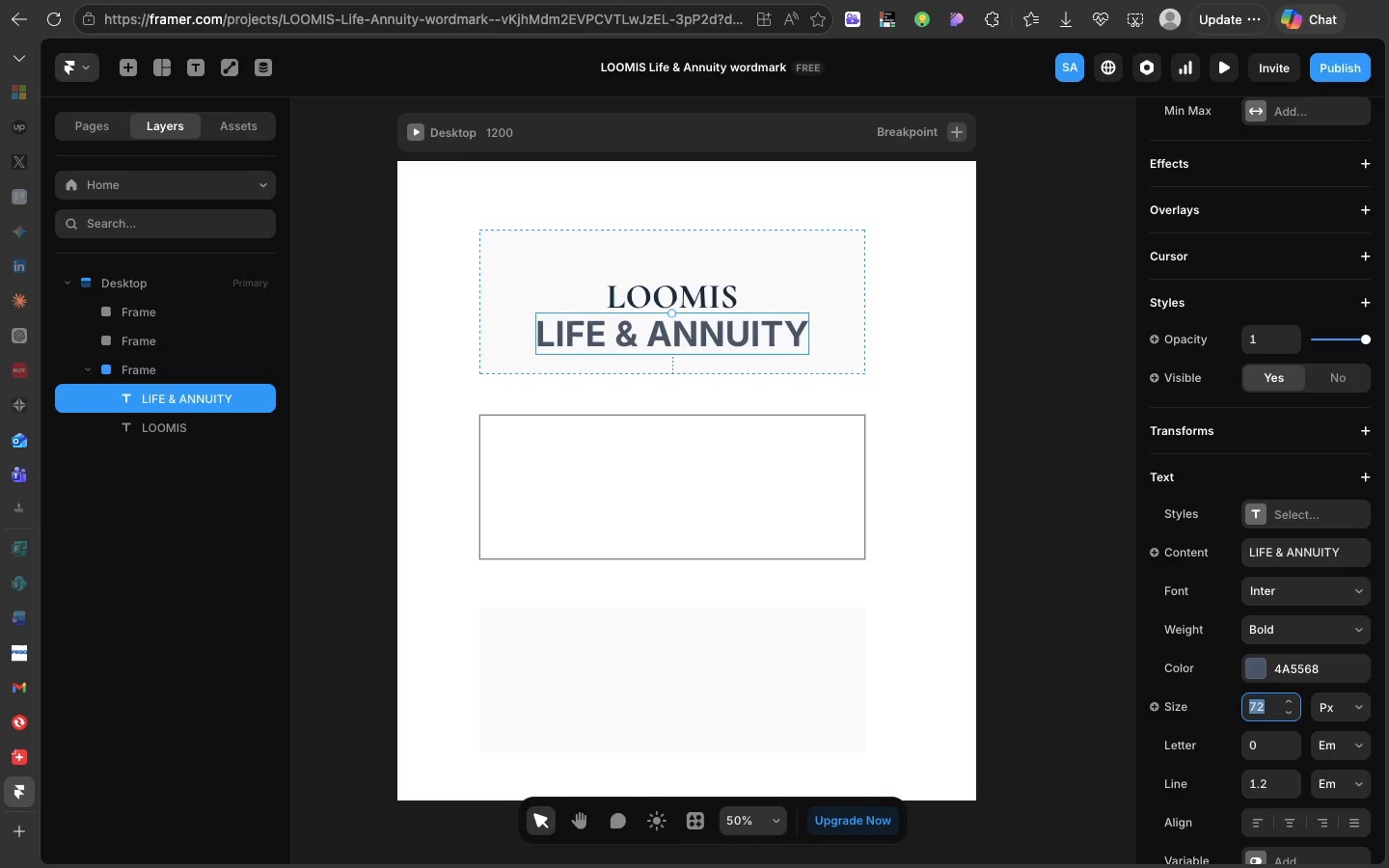 
type(16)
 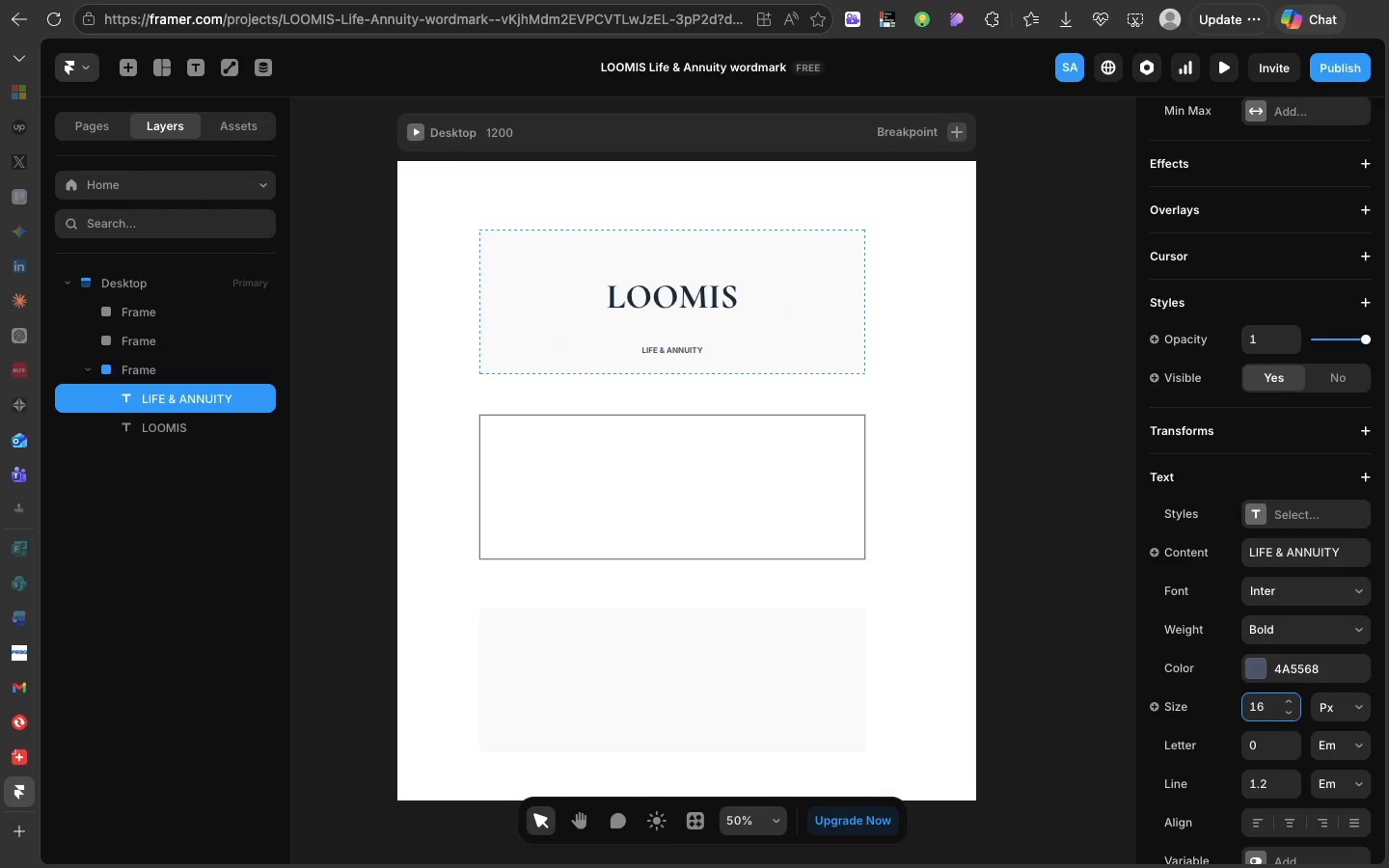 
key(Enter)
 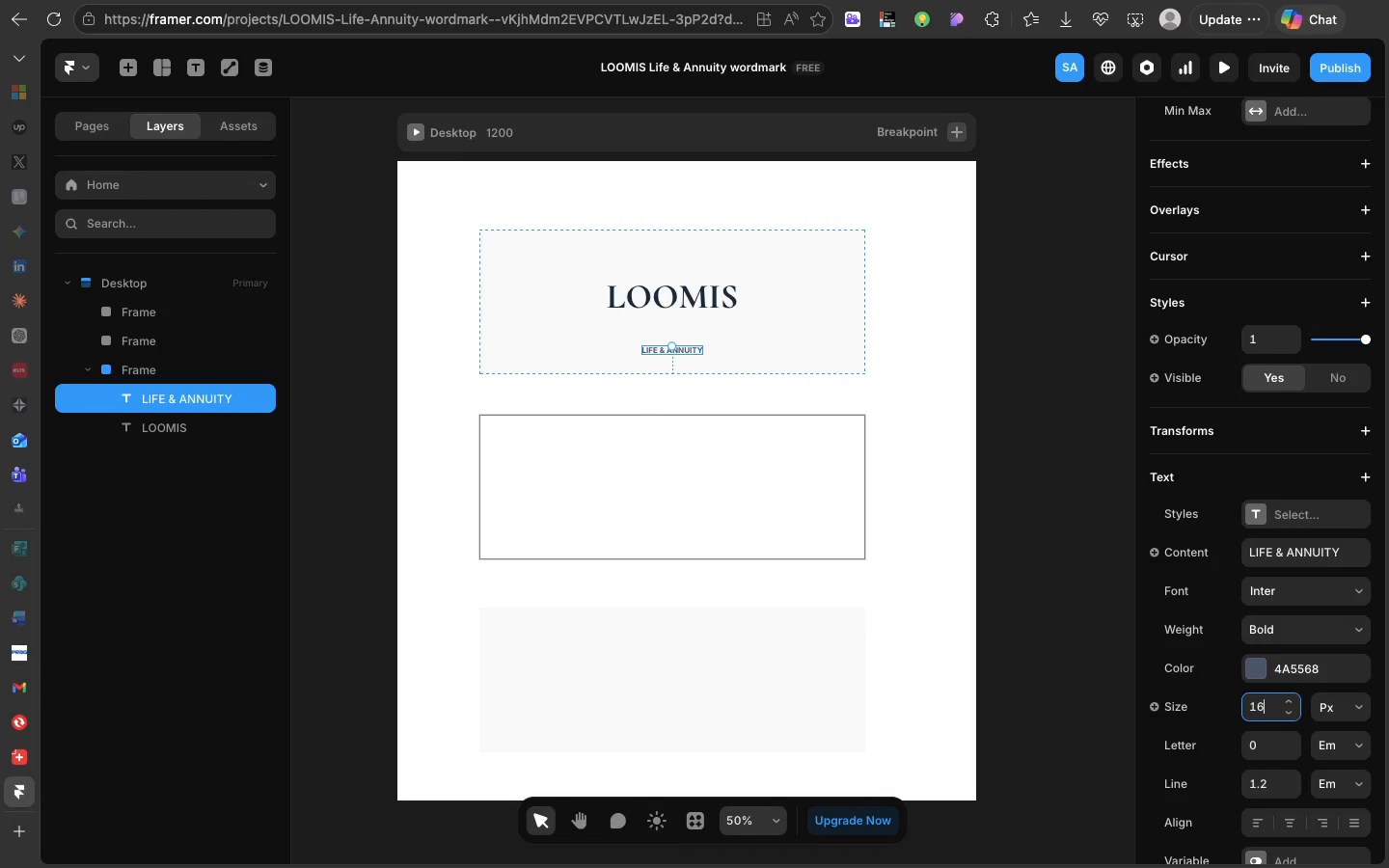 
wait(8.97)
 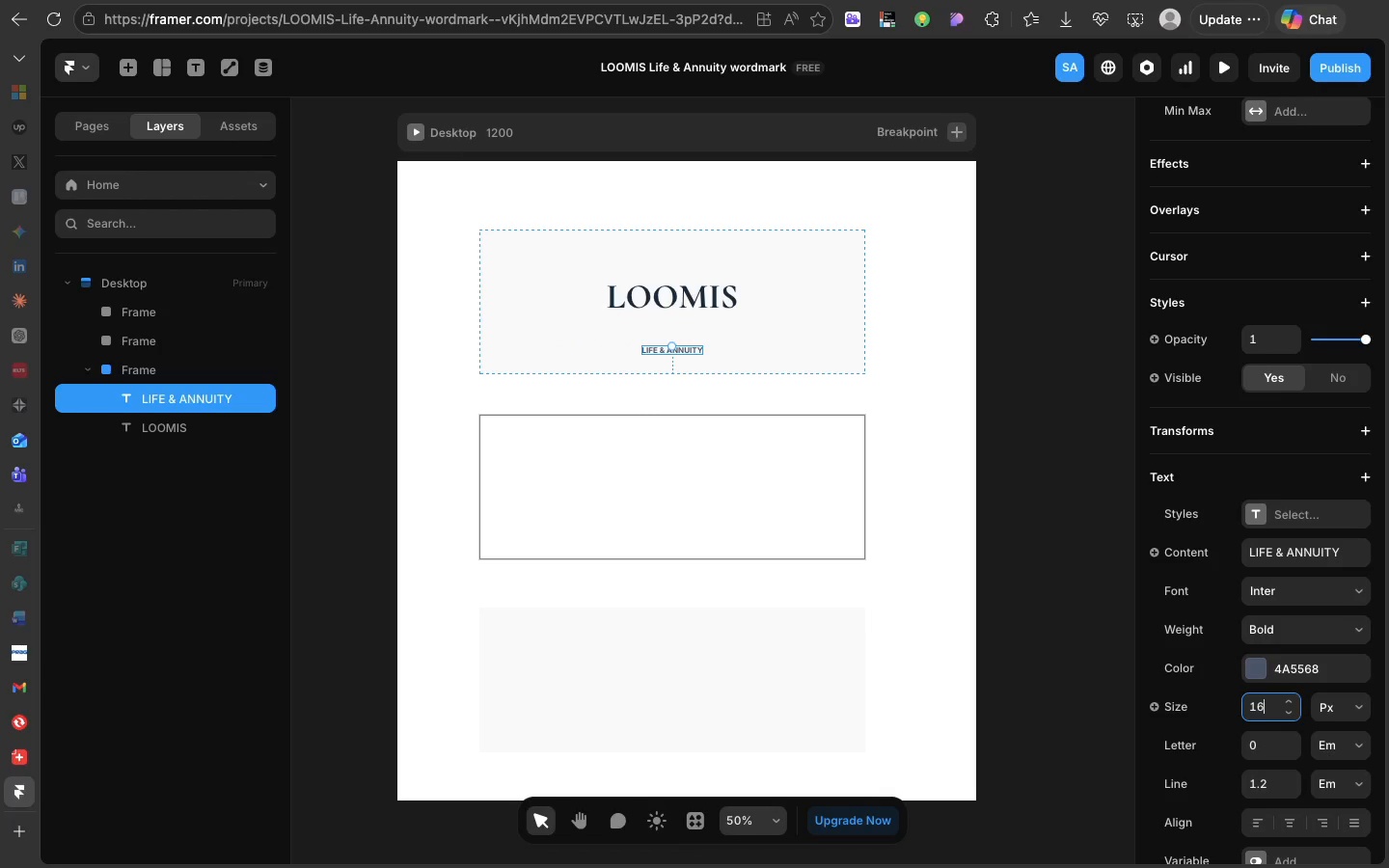 
left_click([752, 341])
 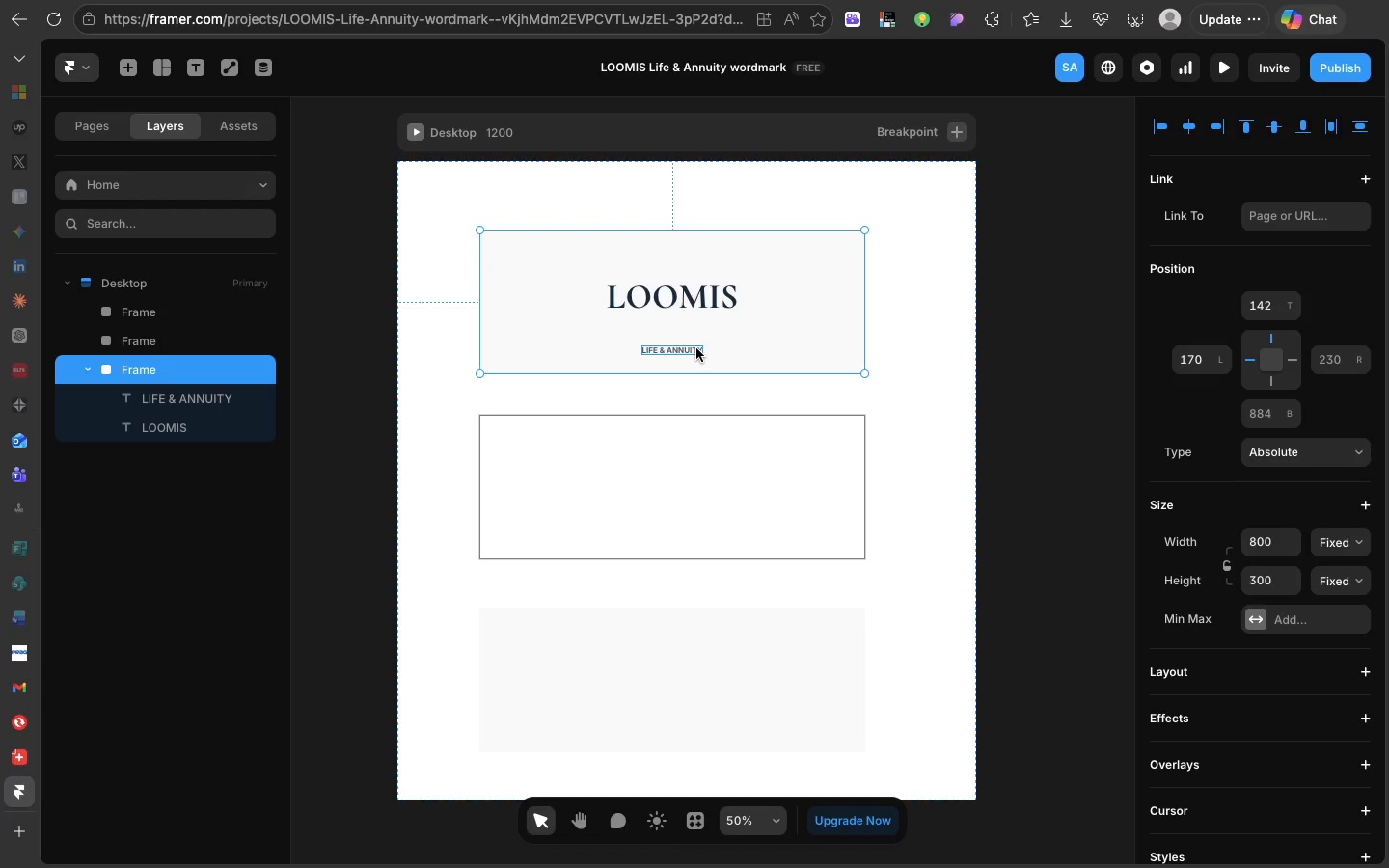 
left_click_drag(start_coordinate=[696, 348], to_coordinate=[694, 324])
 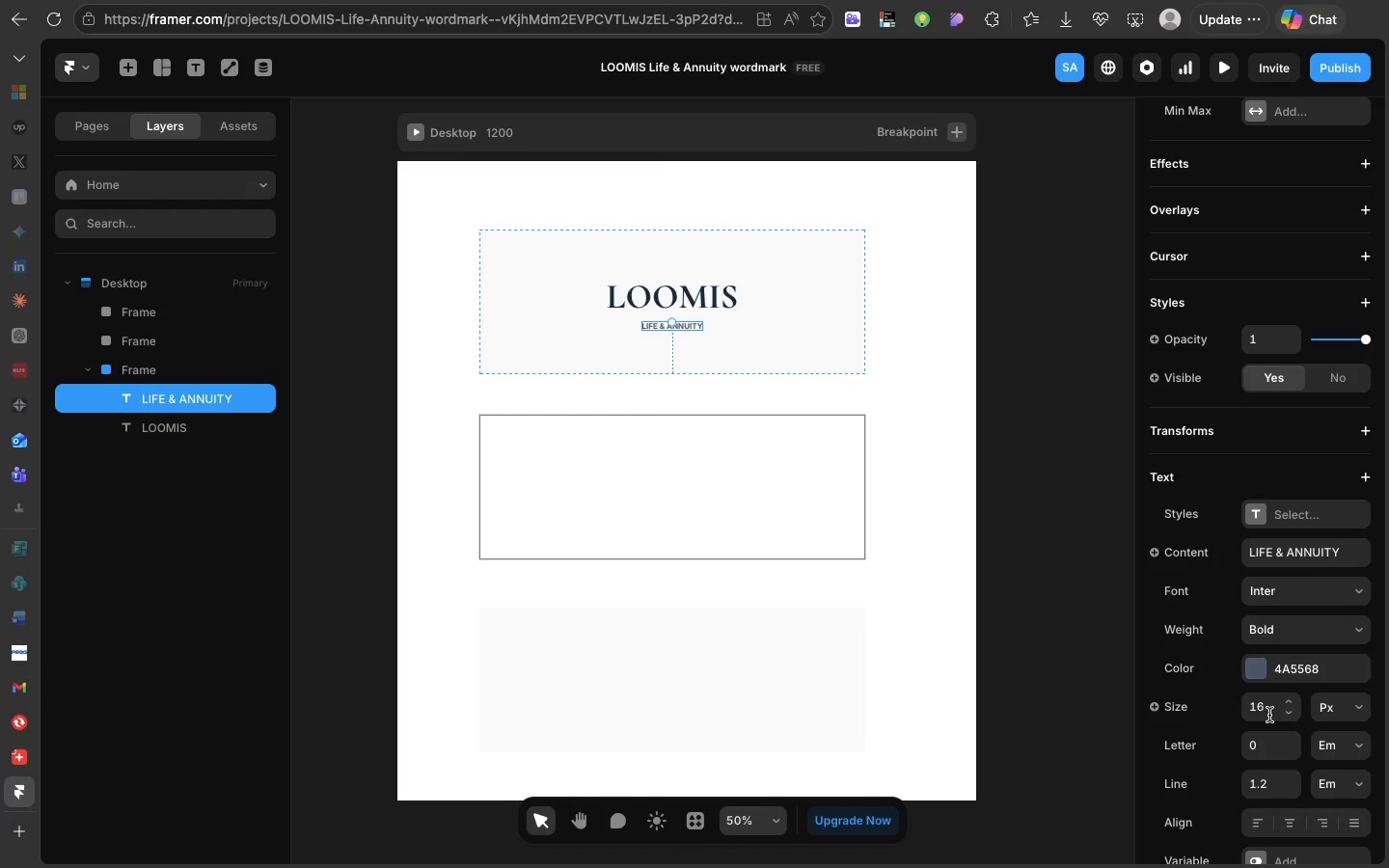 
left_click([1269, 715])
 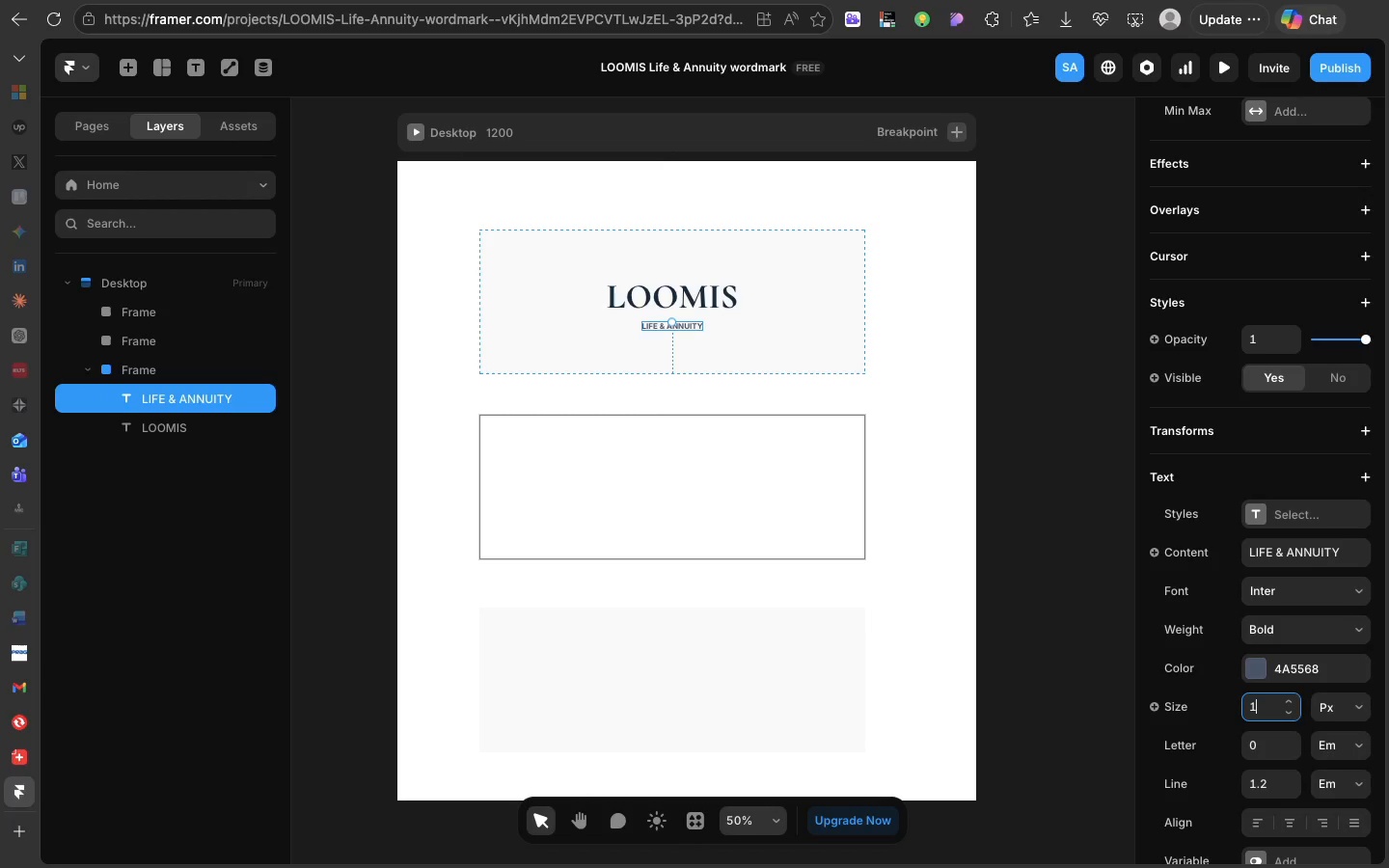 
type(18)
 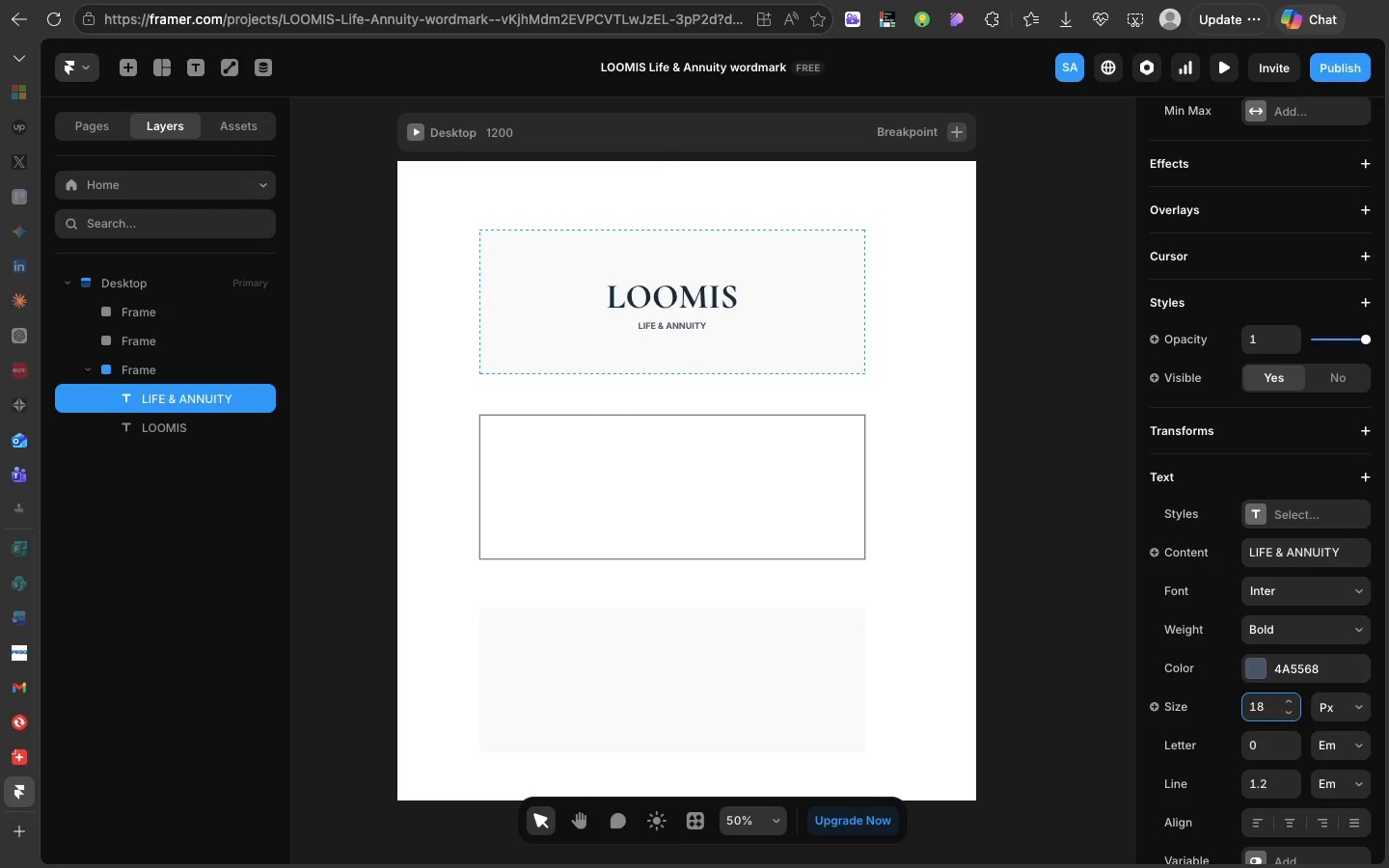 
key(Enter)
 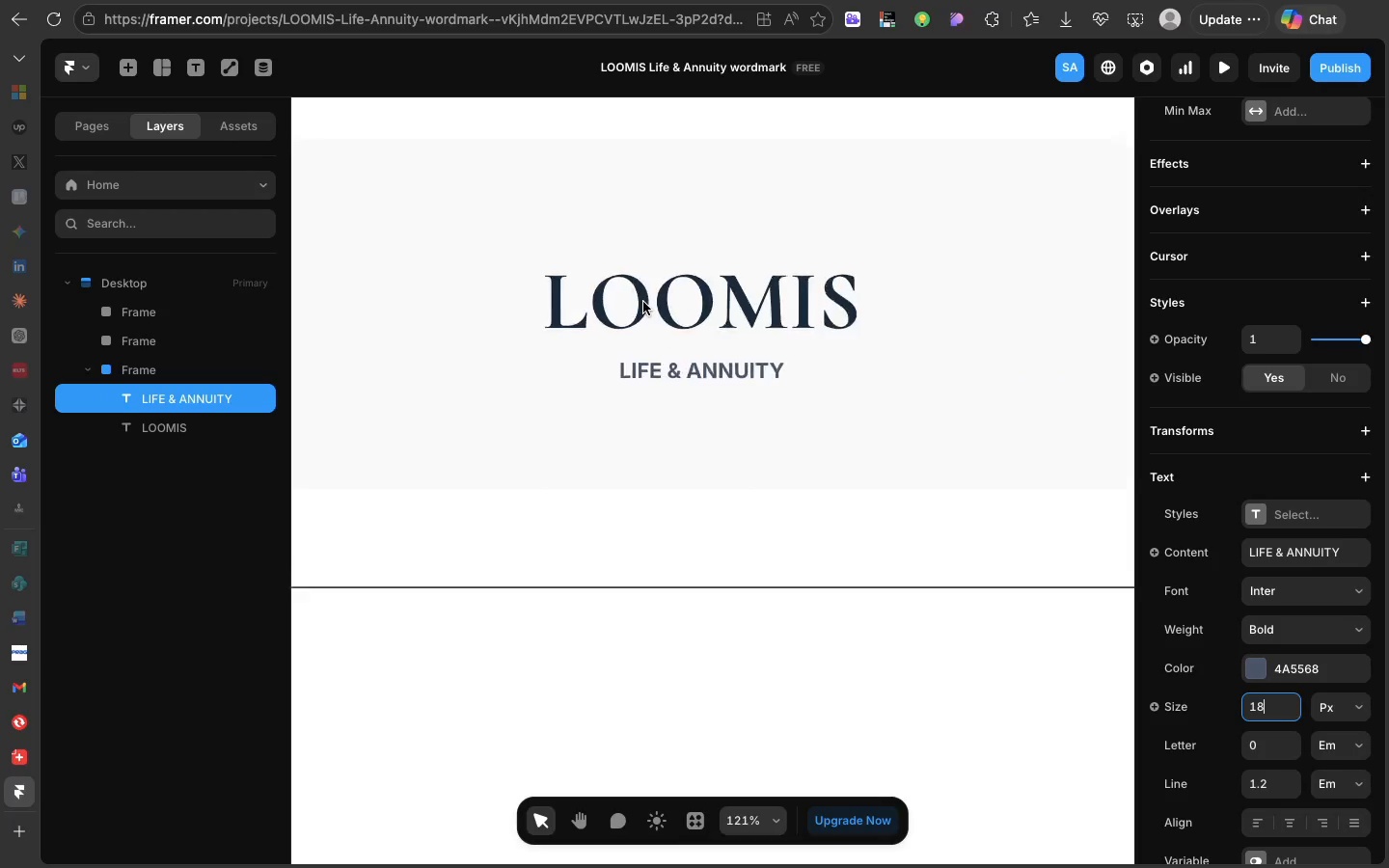 
left_click([643, 302])
 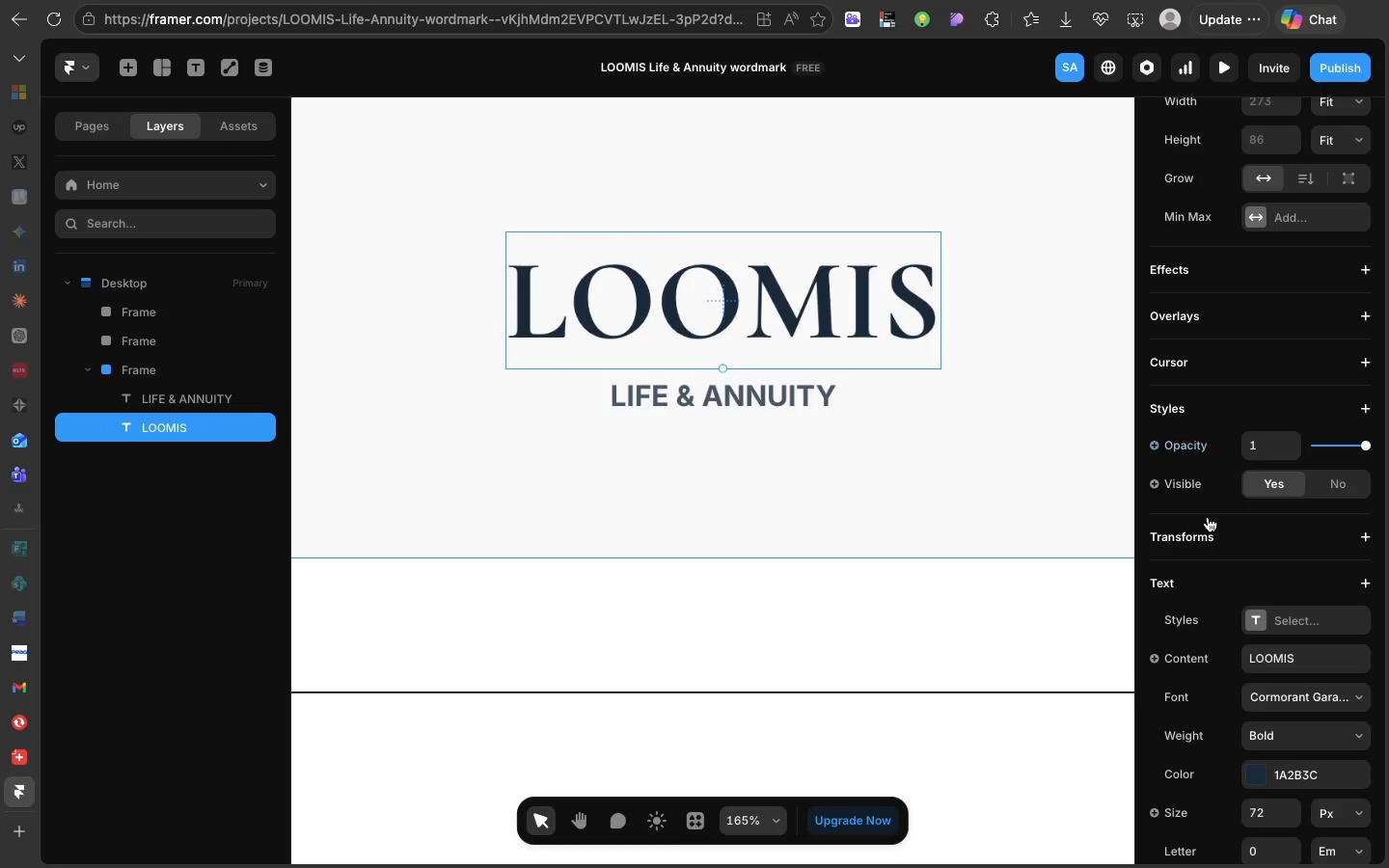 
scroll: coordinate [1208, 517], scroll_direction: down, amount: 22.0
 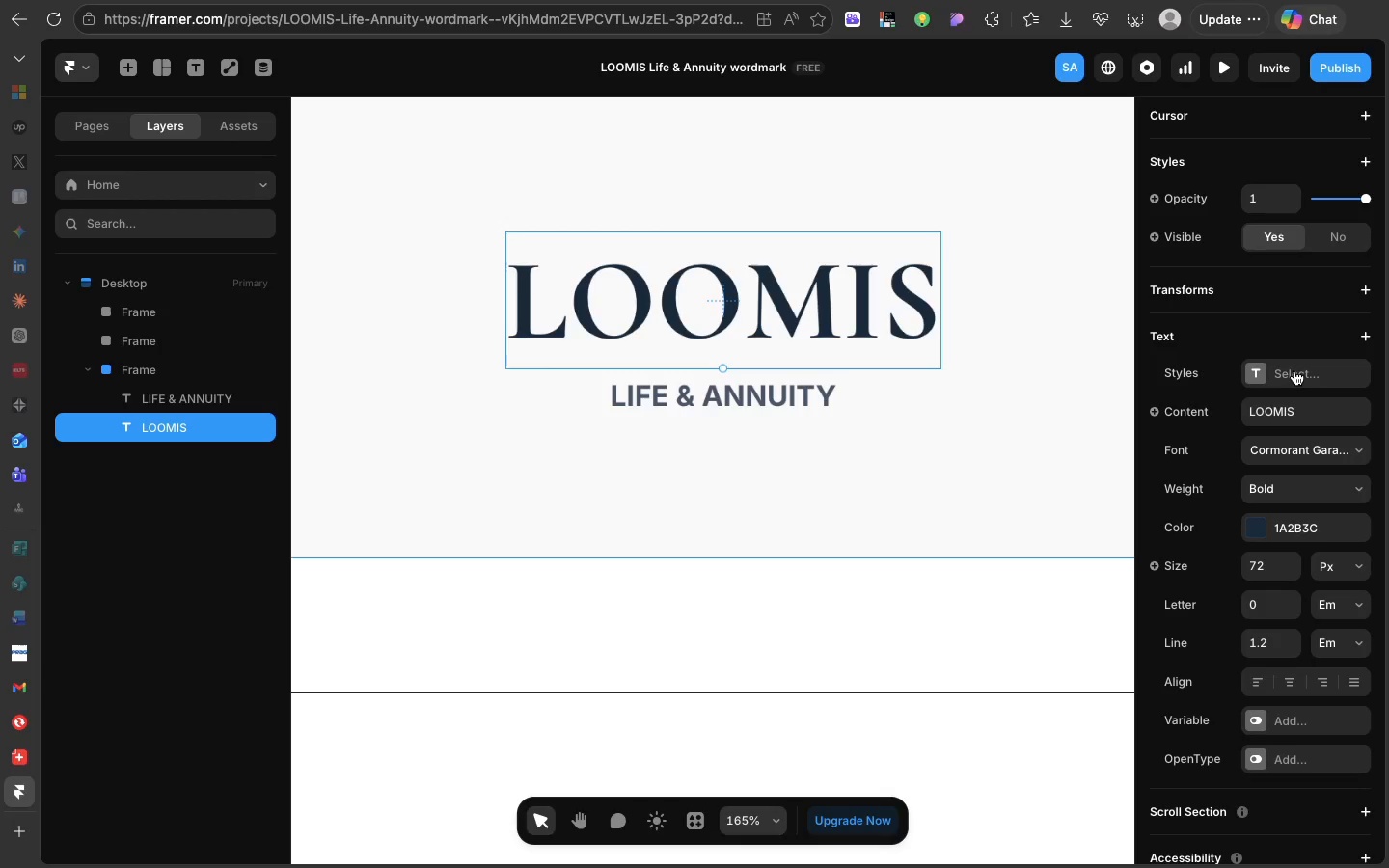 
left_click([1294, 370])
 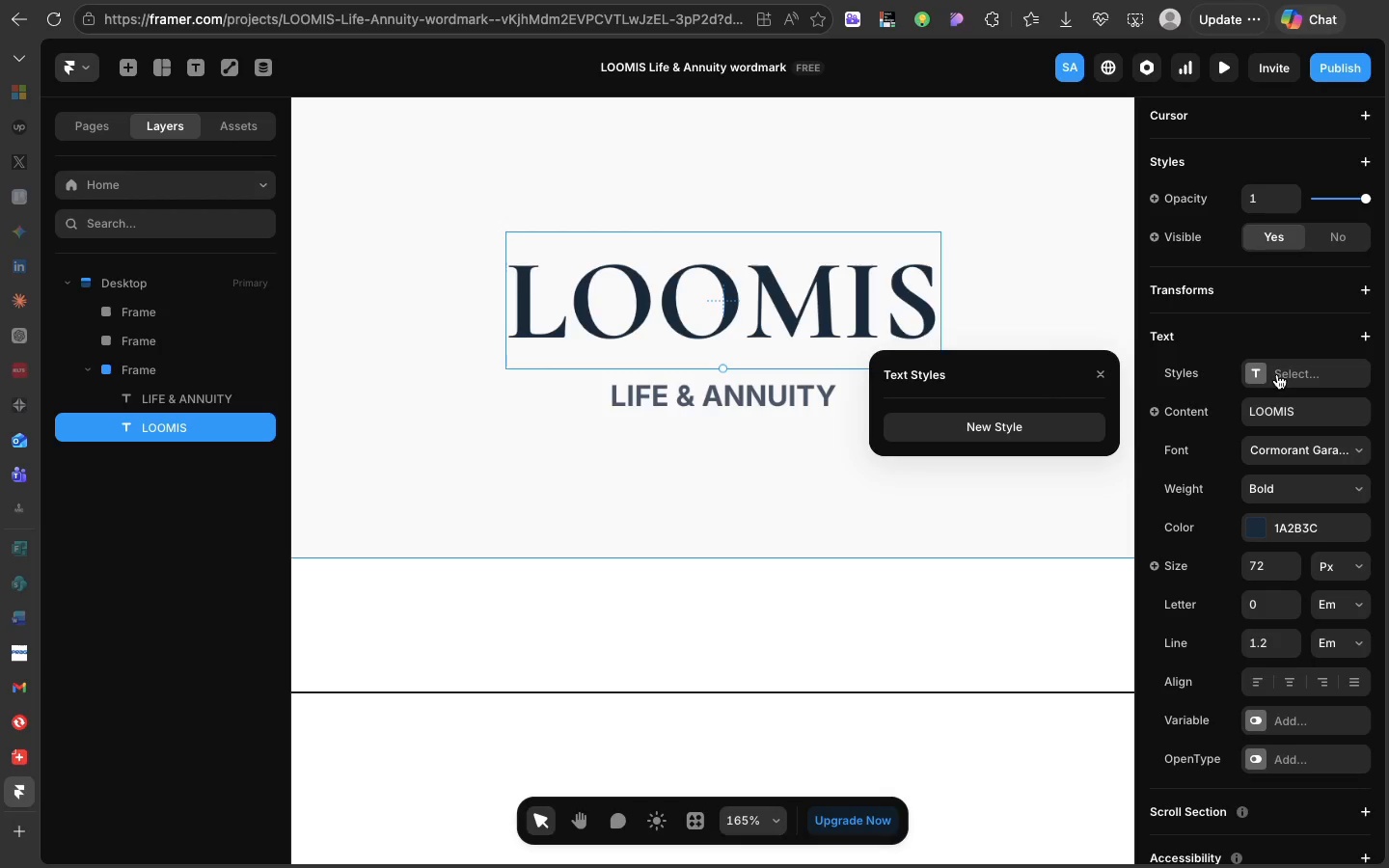 
left_click([1271, 369])
 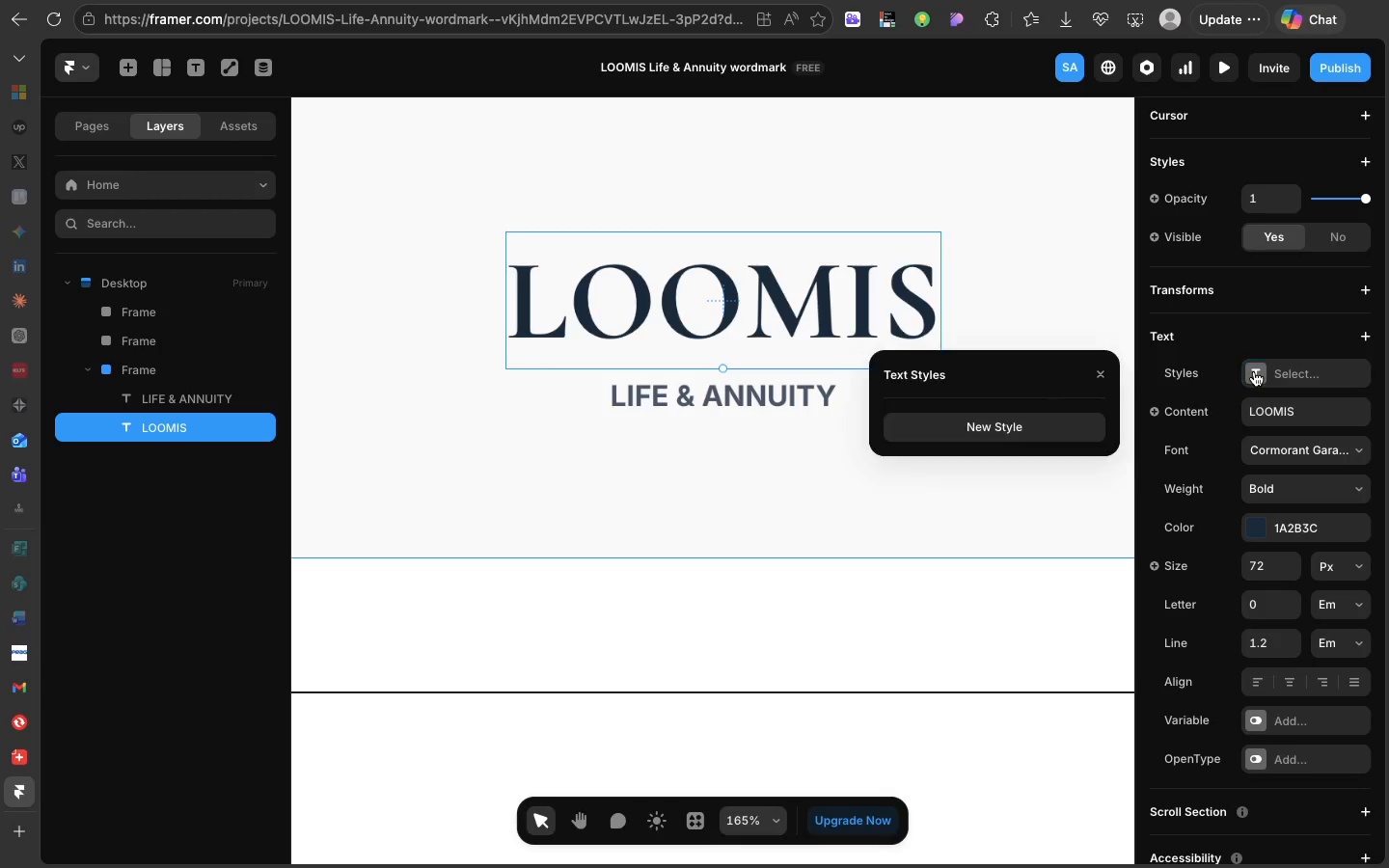 
left_click([1254, 371])
 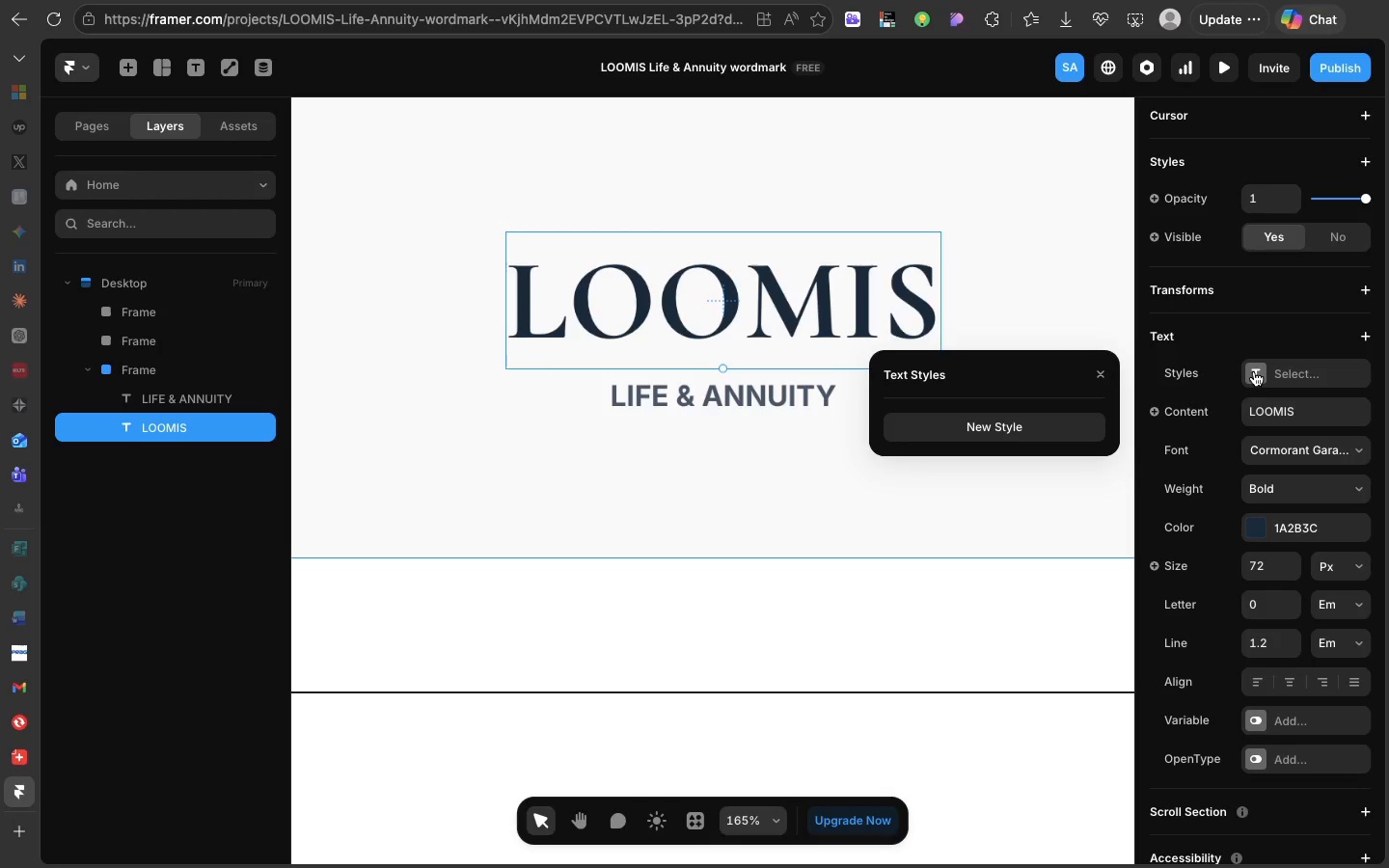 
double_click([1254, 371])
 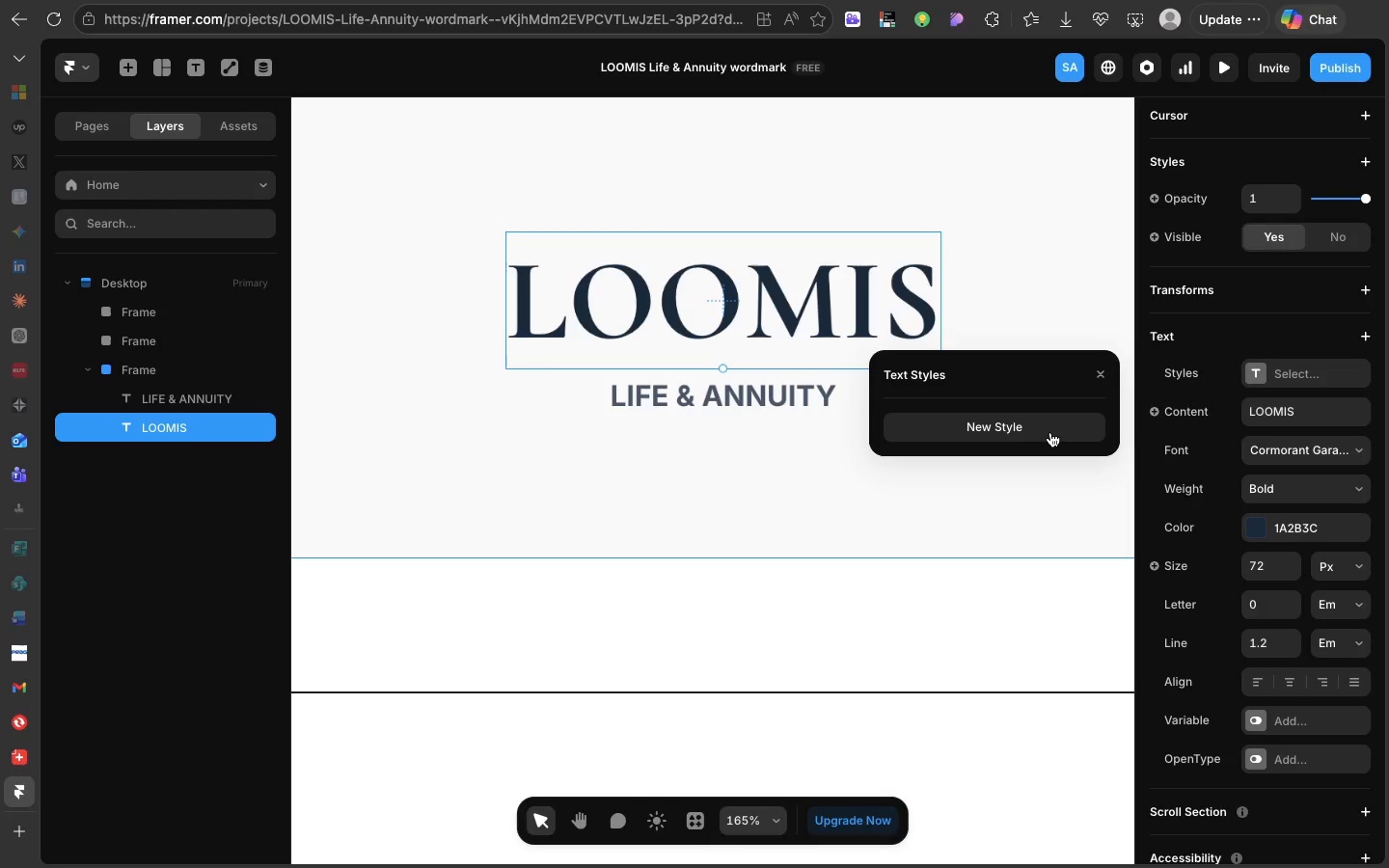 
left_click([1050, 432])
 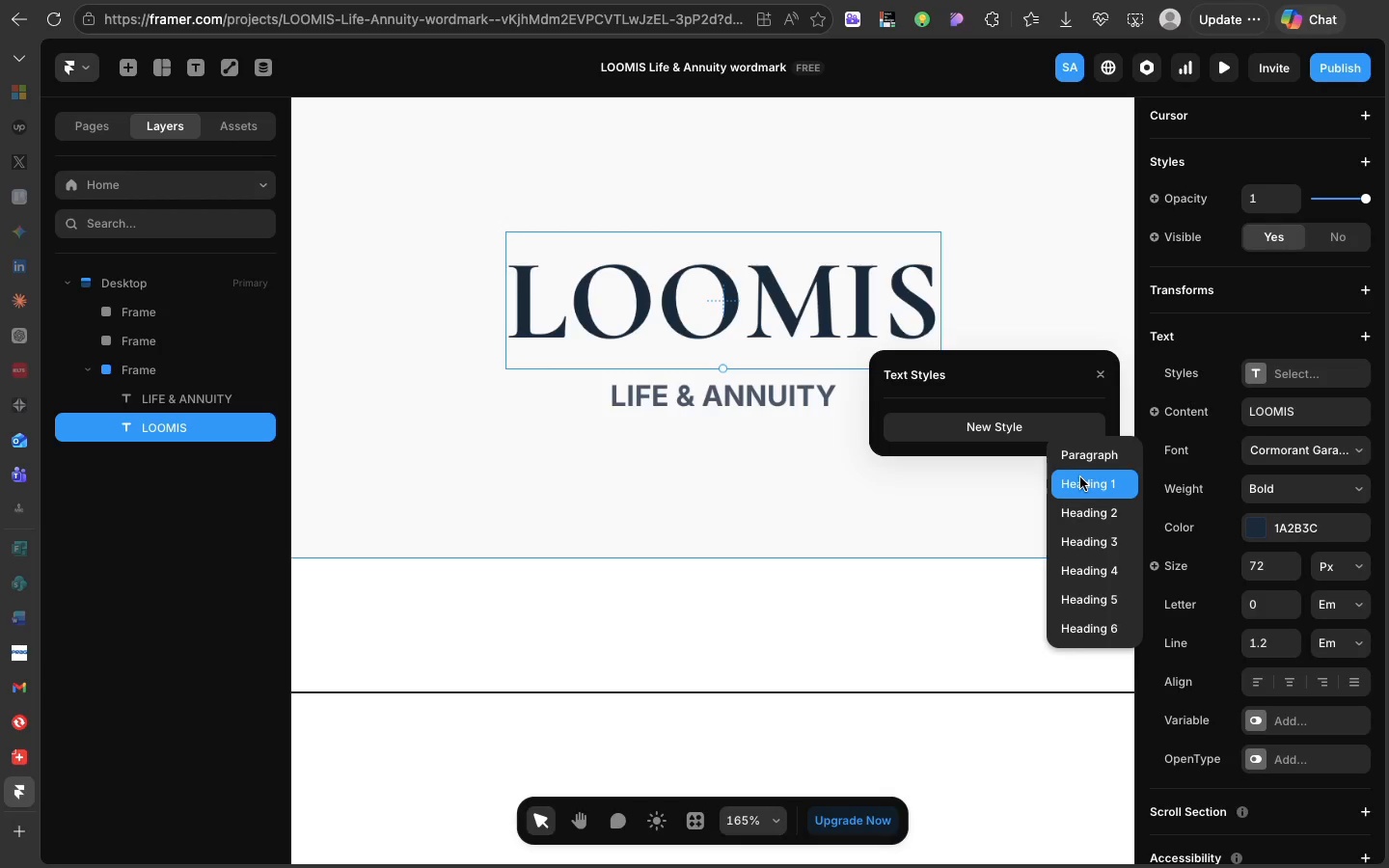 
left_click([1080, 477])
 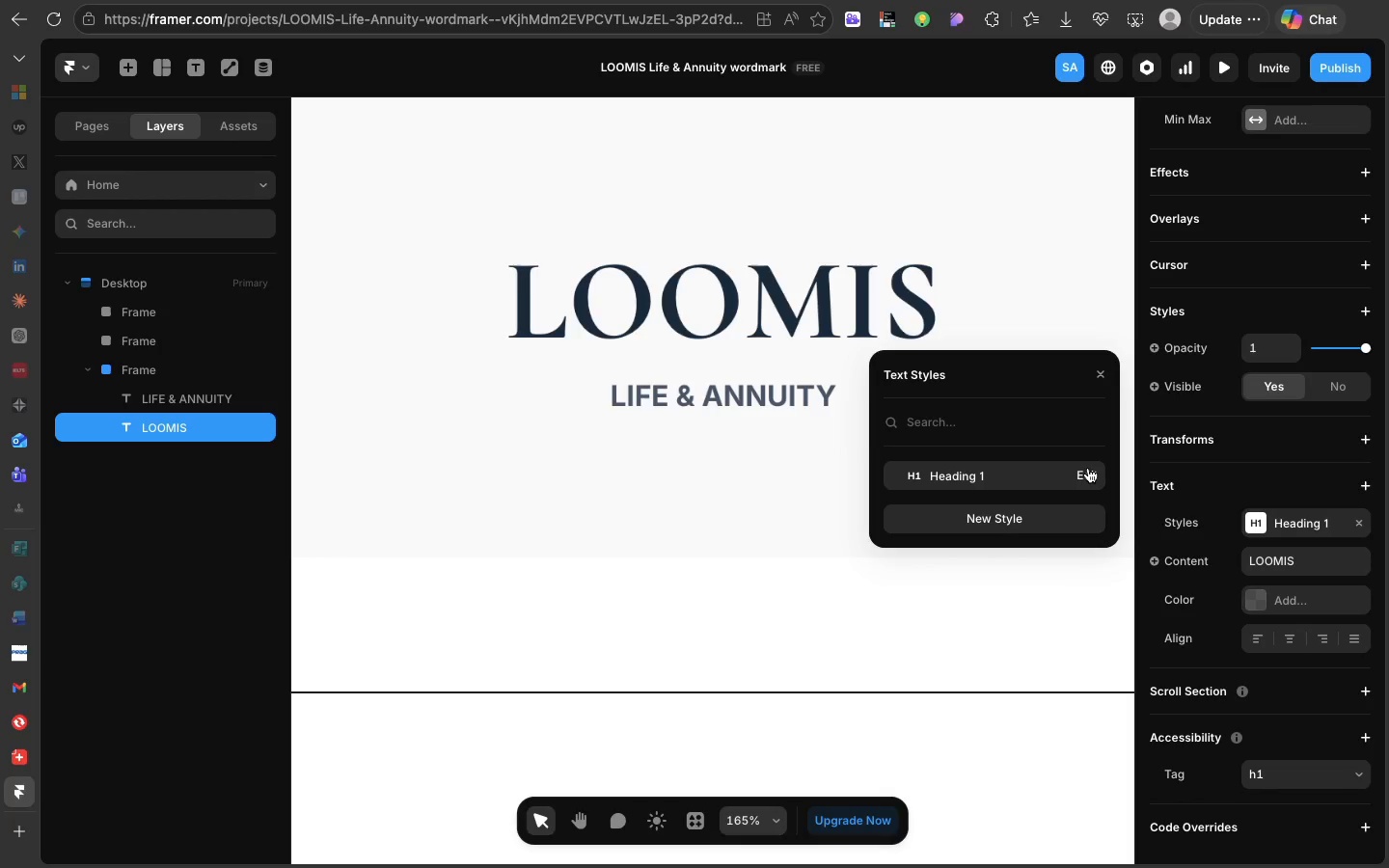 
left_click([1088, 468])
 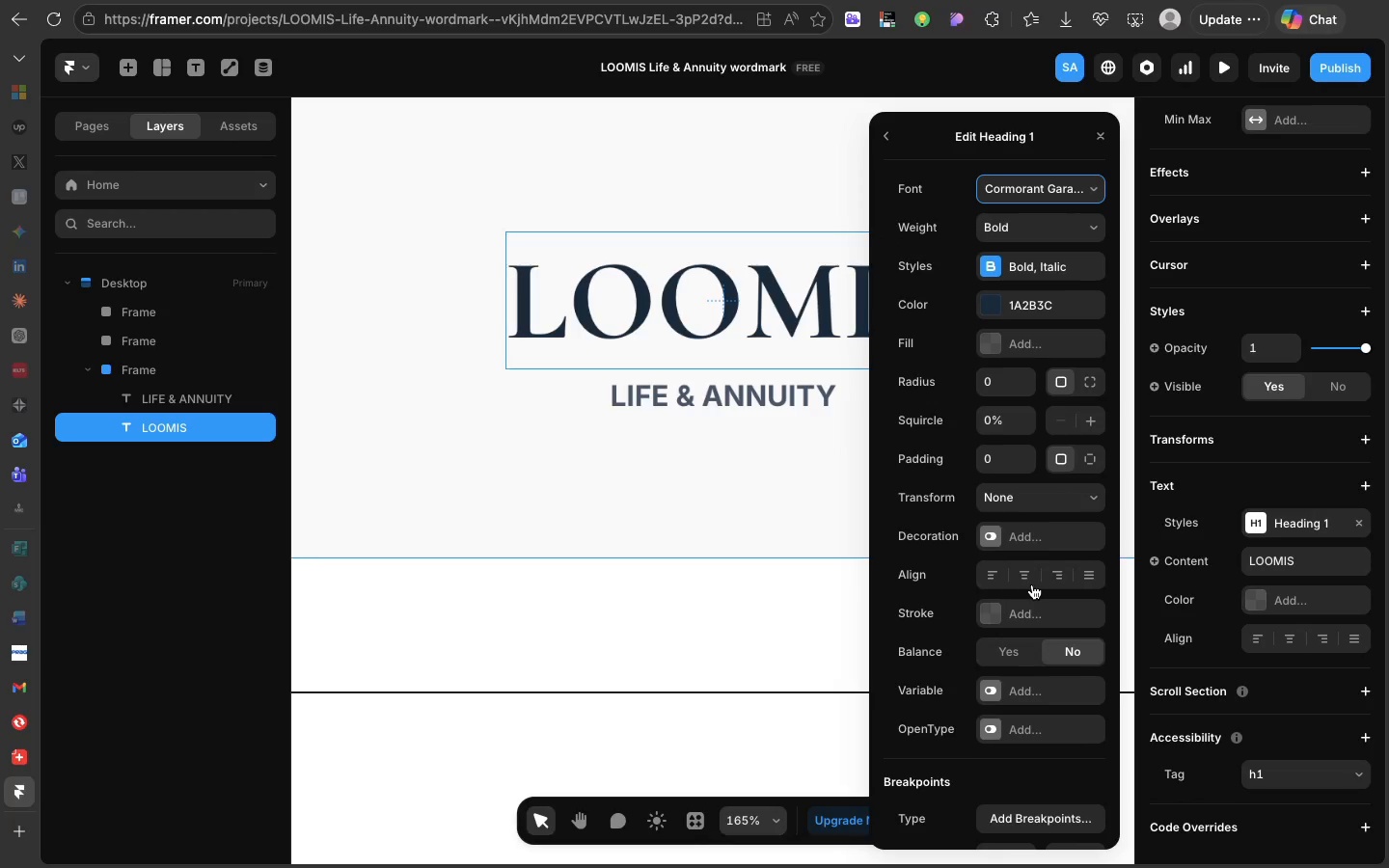 
scroll: coordinate [1032, 584], scroll_direction: down, amount: 50.0
 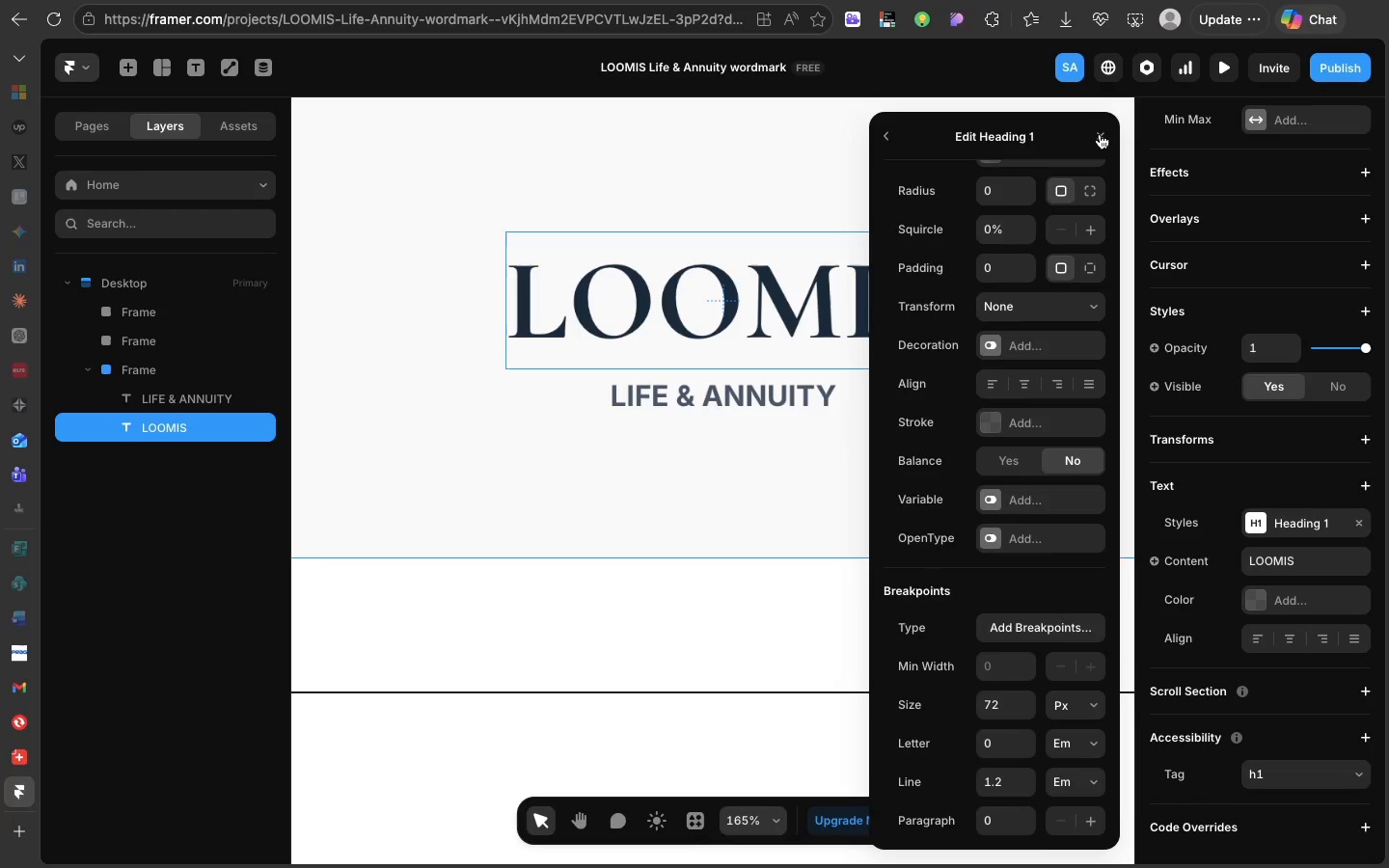 
left_click([1100, 134])
 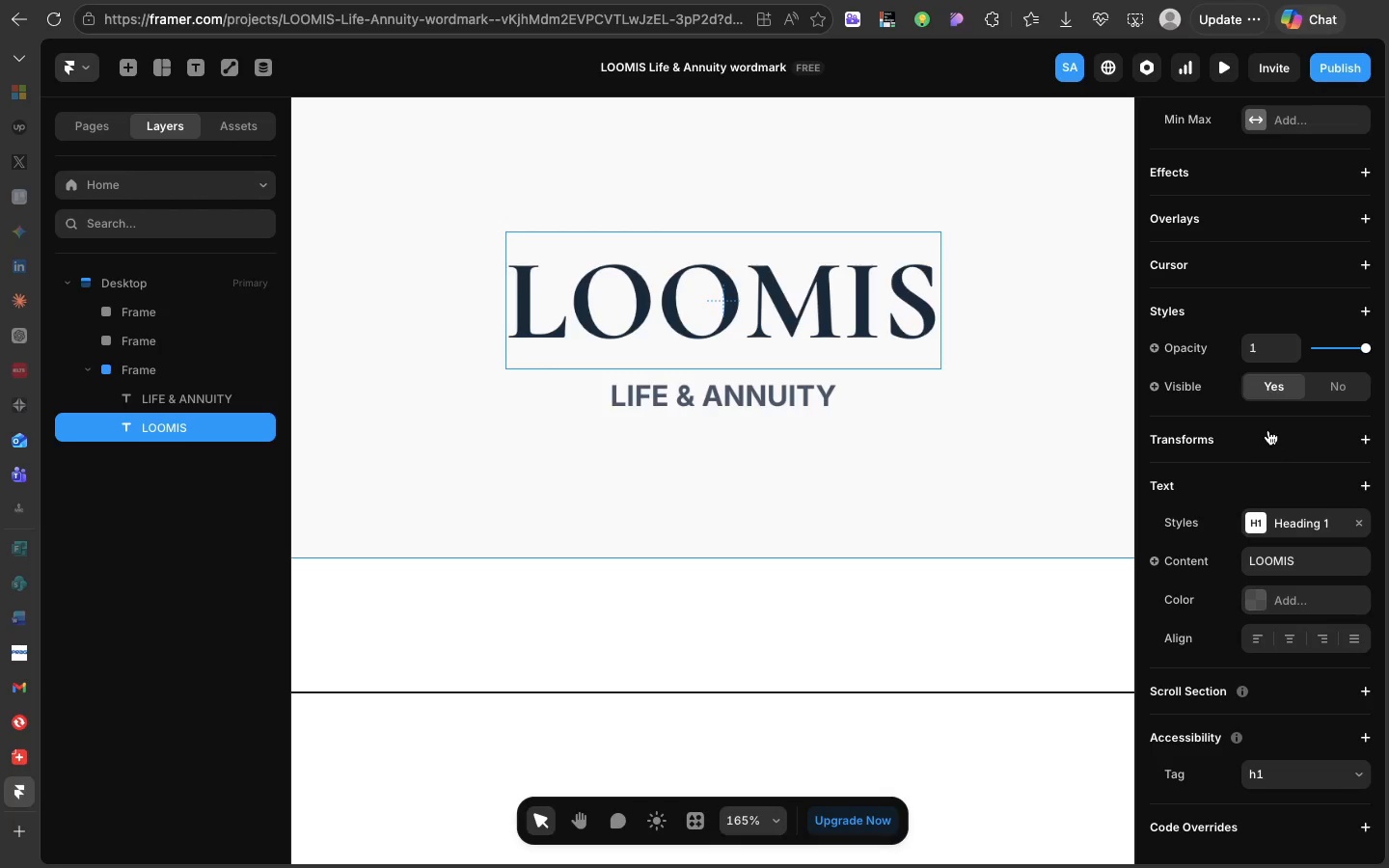 
scroll: coordinate [1268, 430], scroll_direction: up, amount: 30.0
 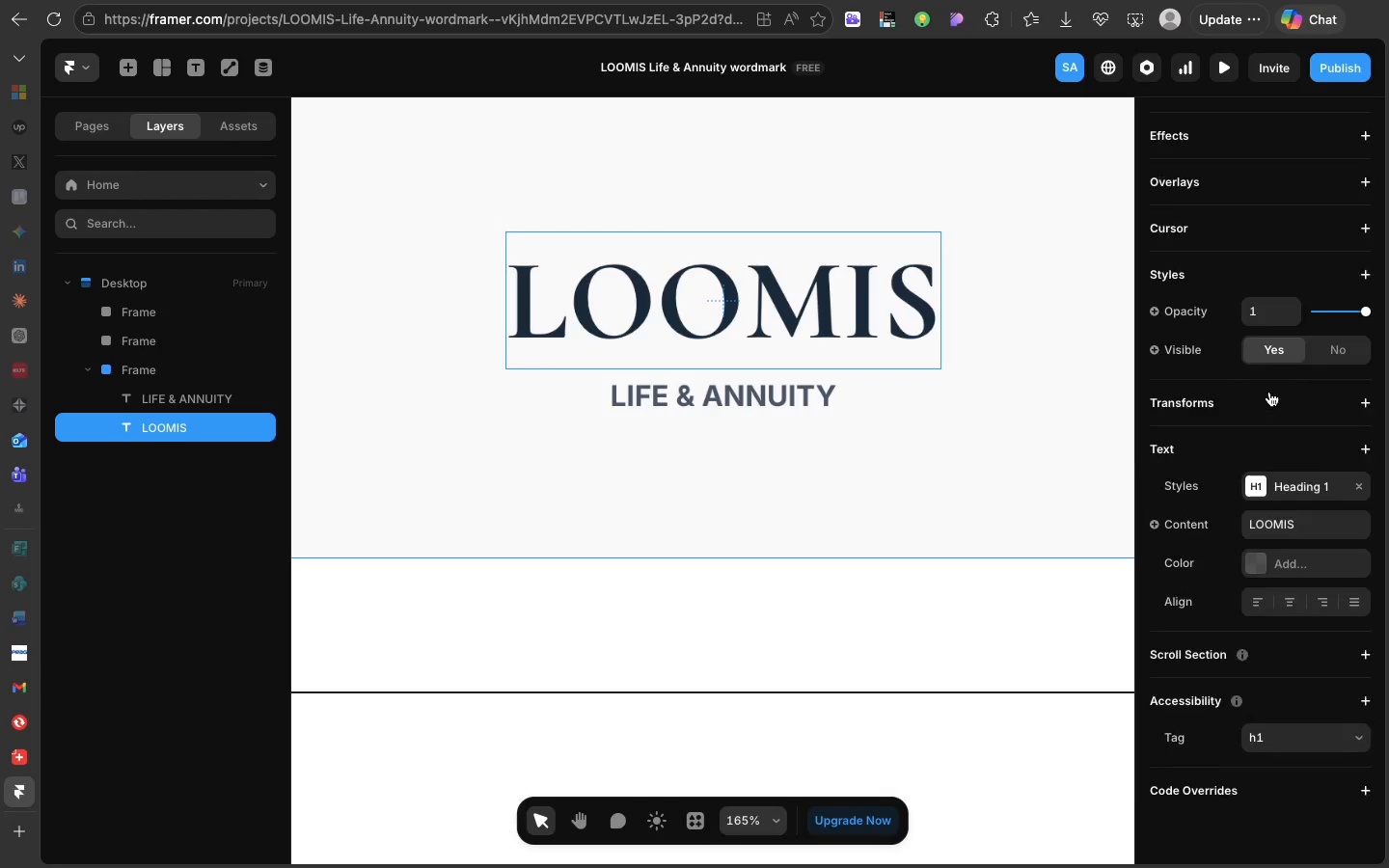 
scroll: coordinate [1255, 664], scroll_direction: down, amount: 148.0
 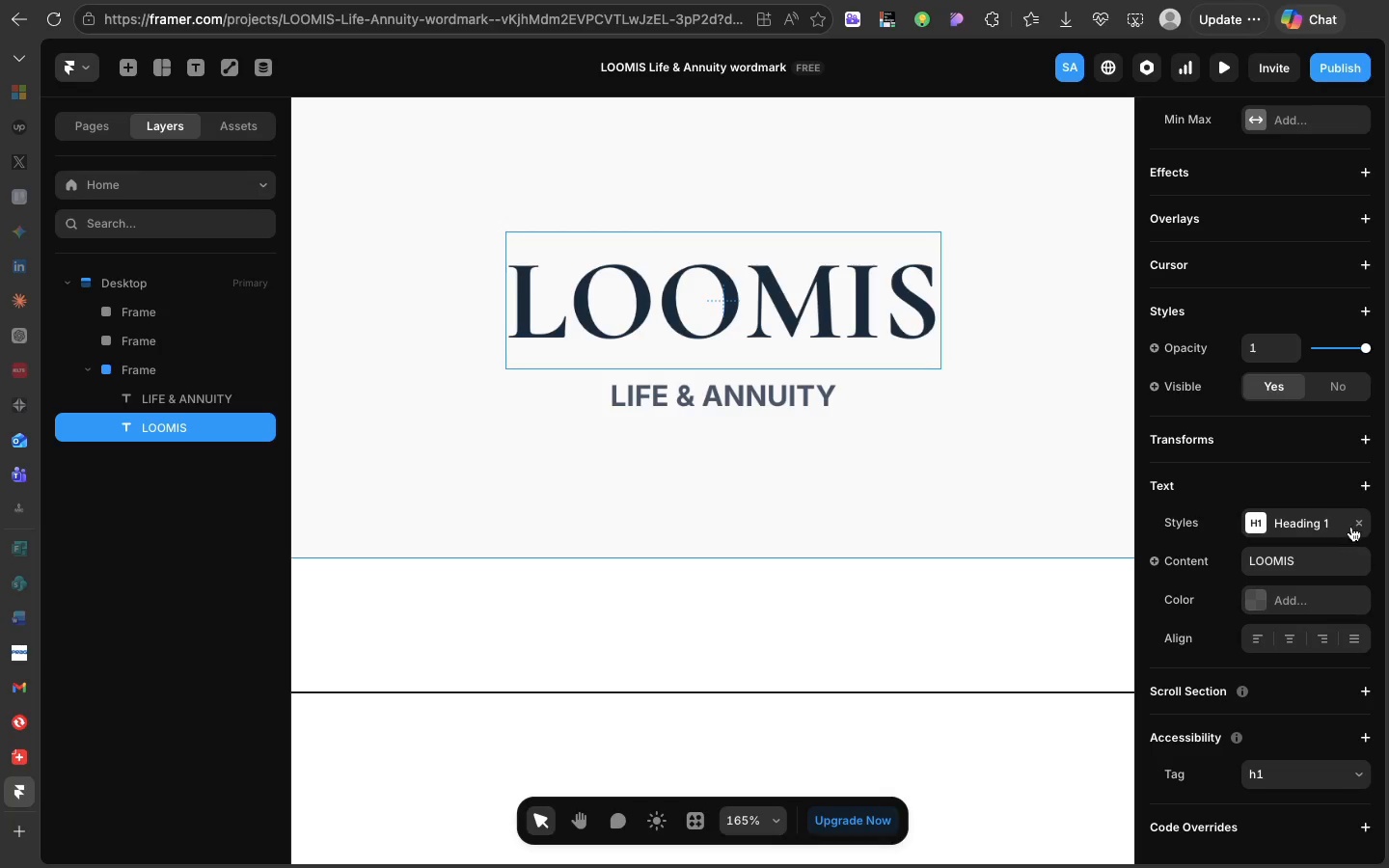 
left_click([1359, 516])
 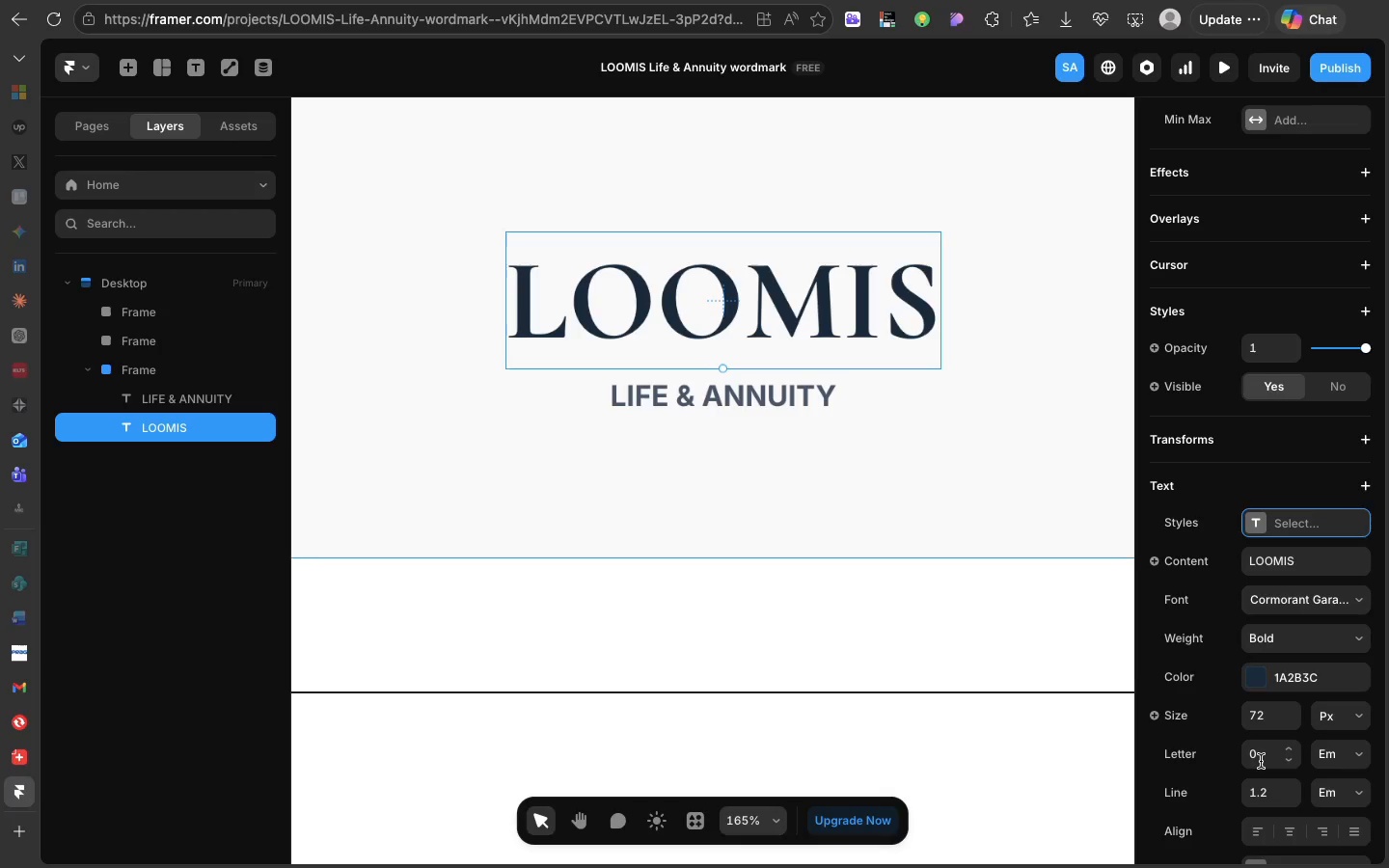 
wait(7.33)
 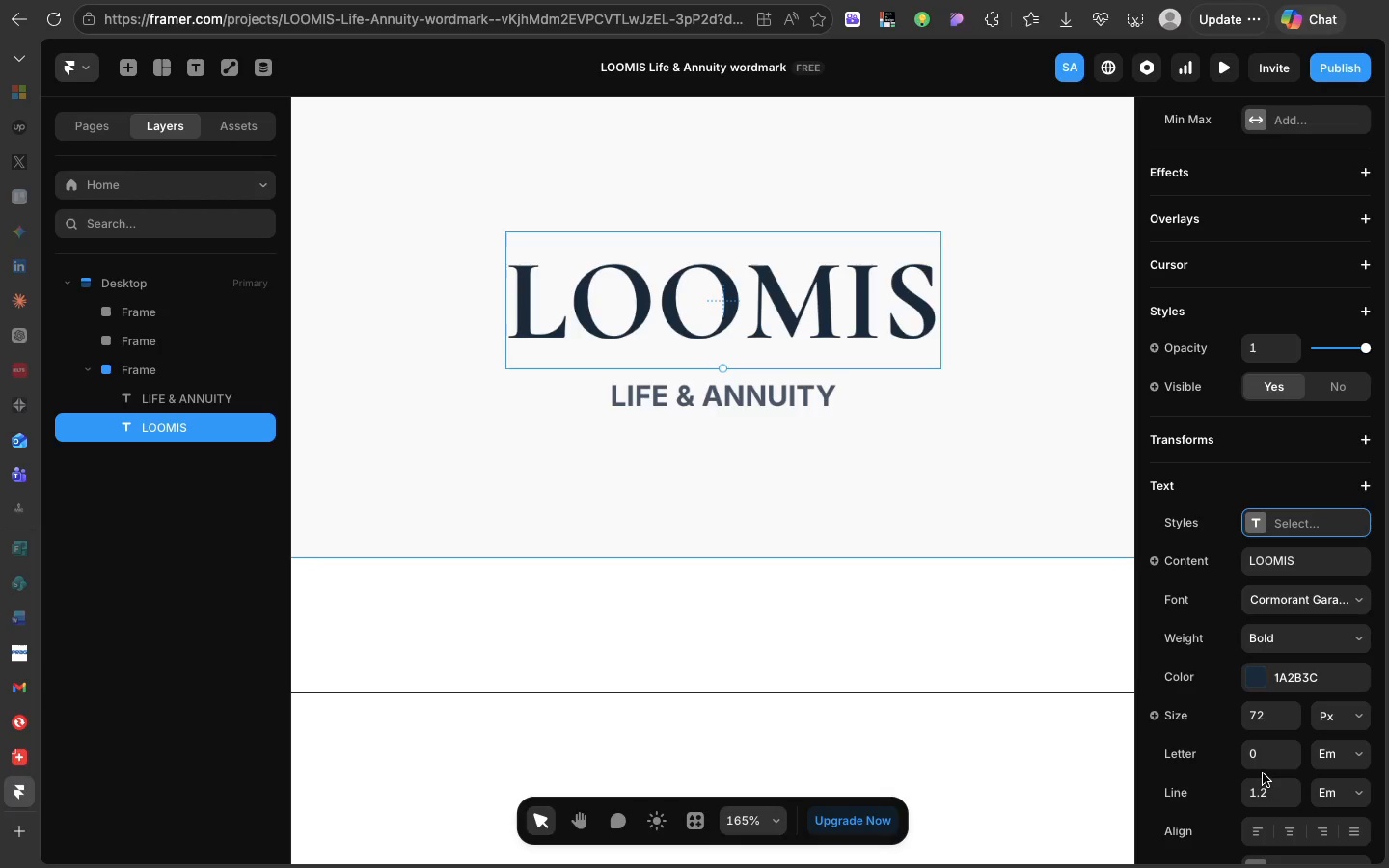 
left_click([1261, 761])
 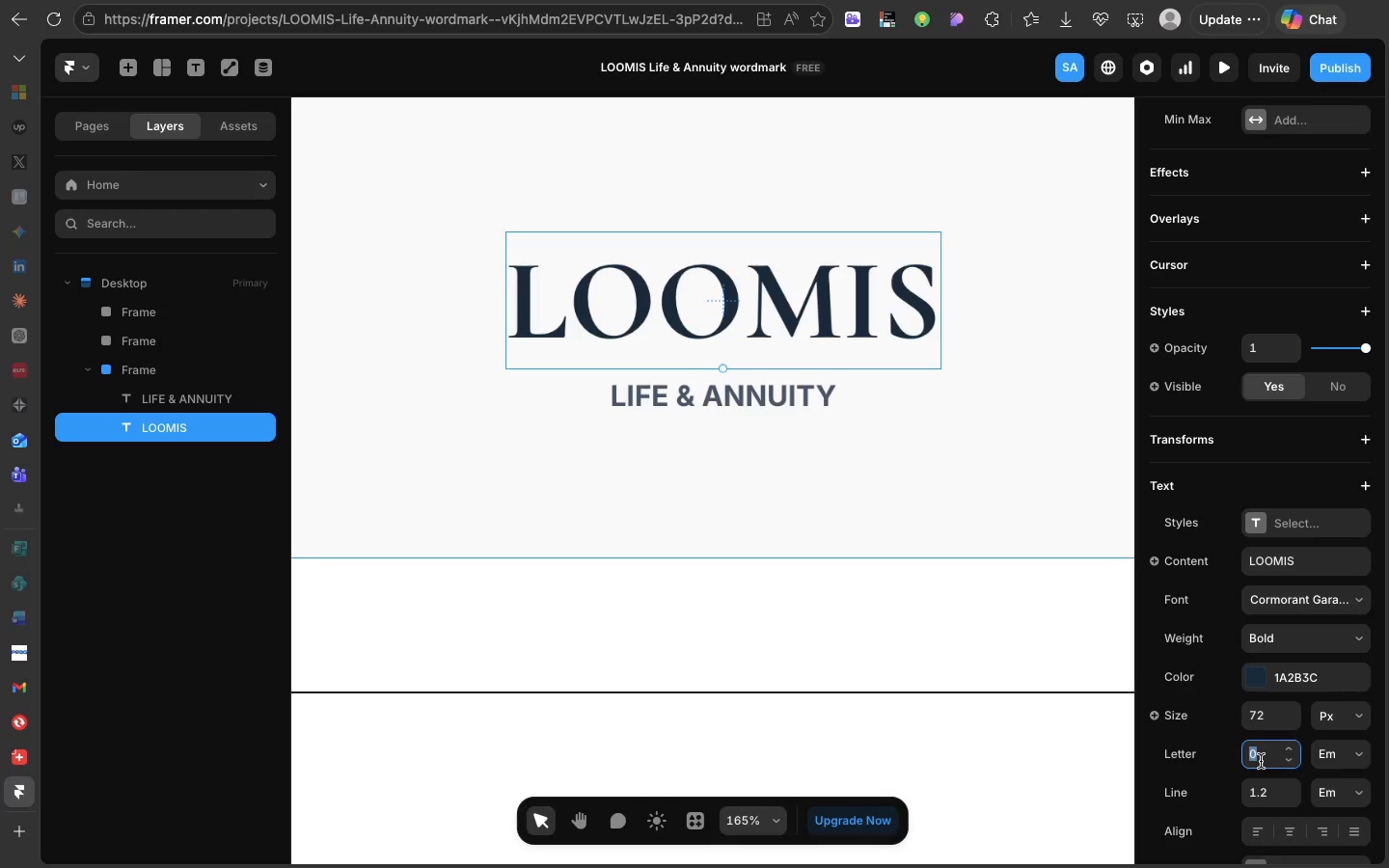 
hold_key(key=ShiftLeft, duration=0.6)
 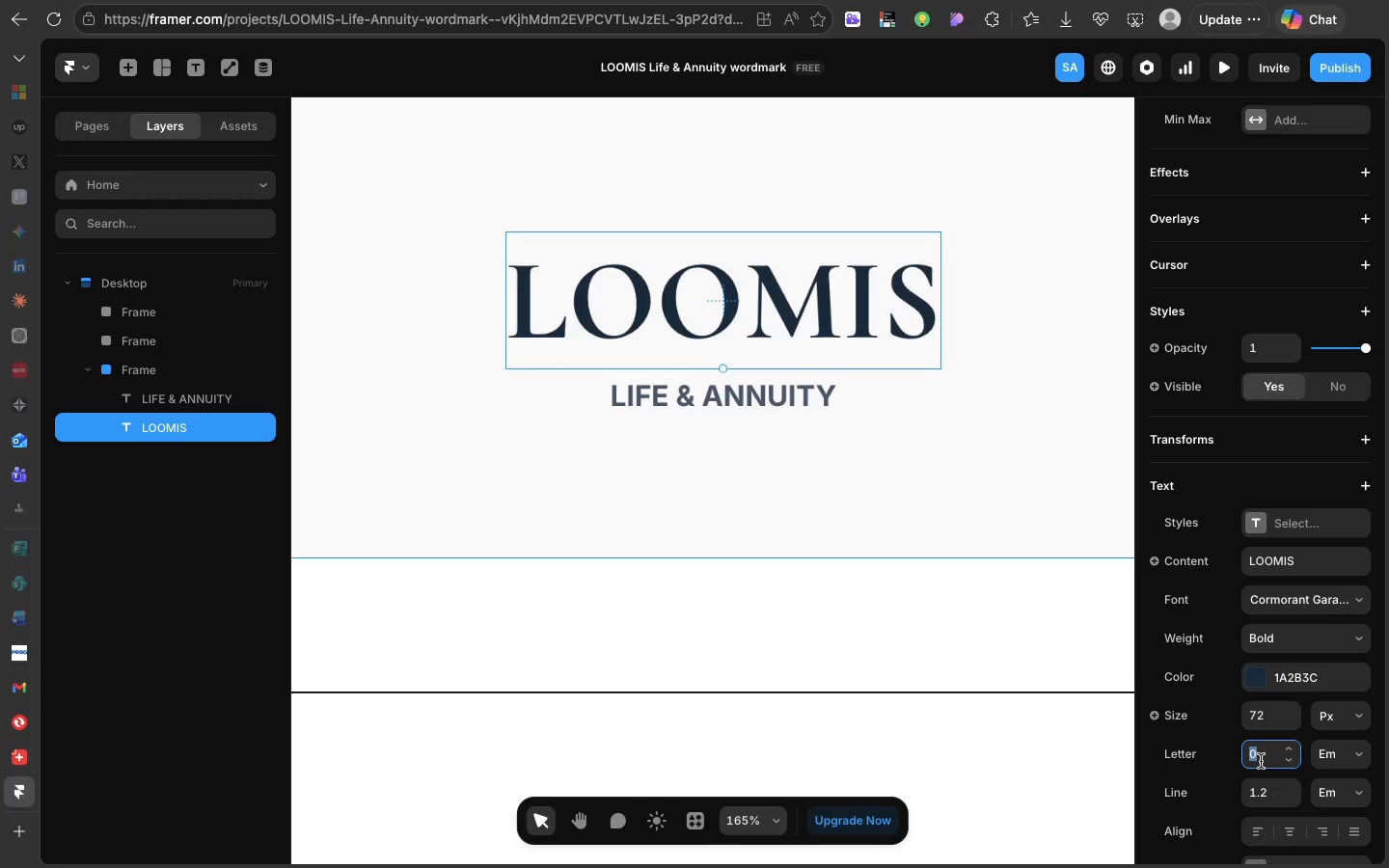 
type(_)
key(Backspace)
type(+0.15)
 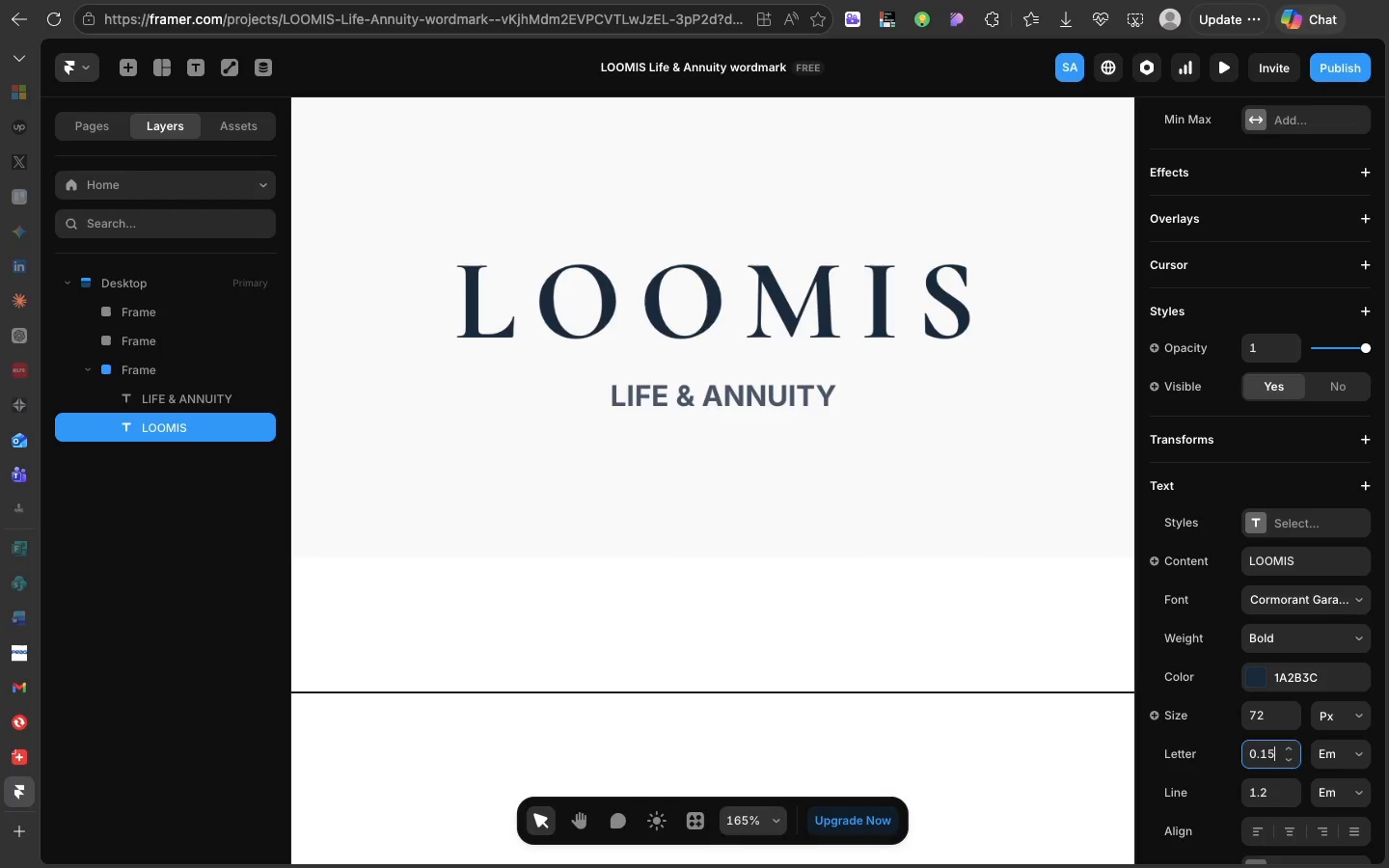 
key(Enter)
 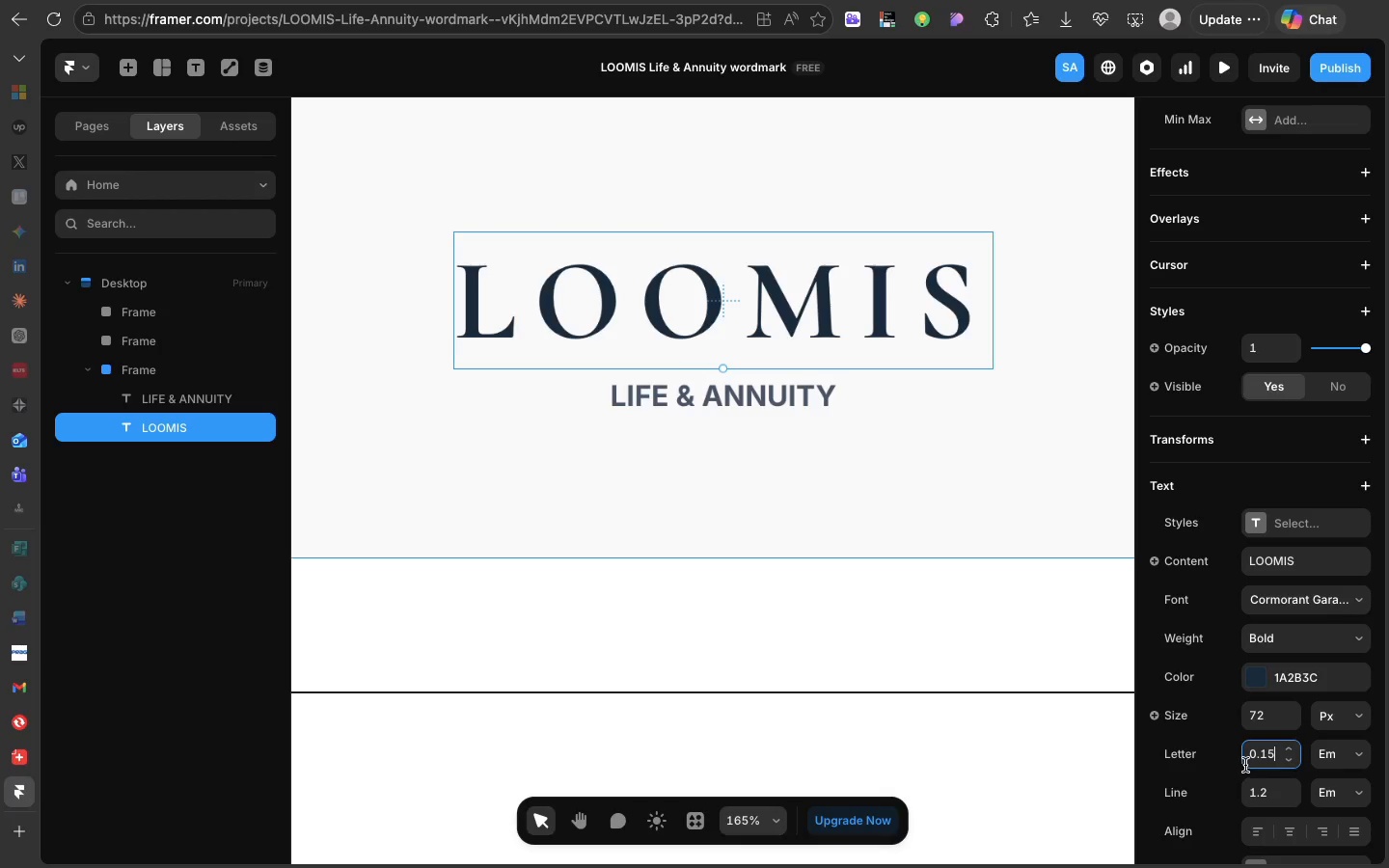 
left_click([1268, 758])
 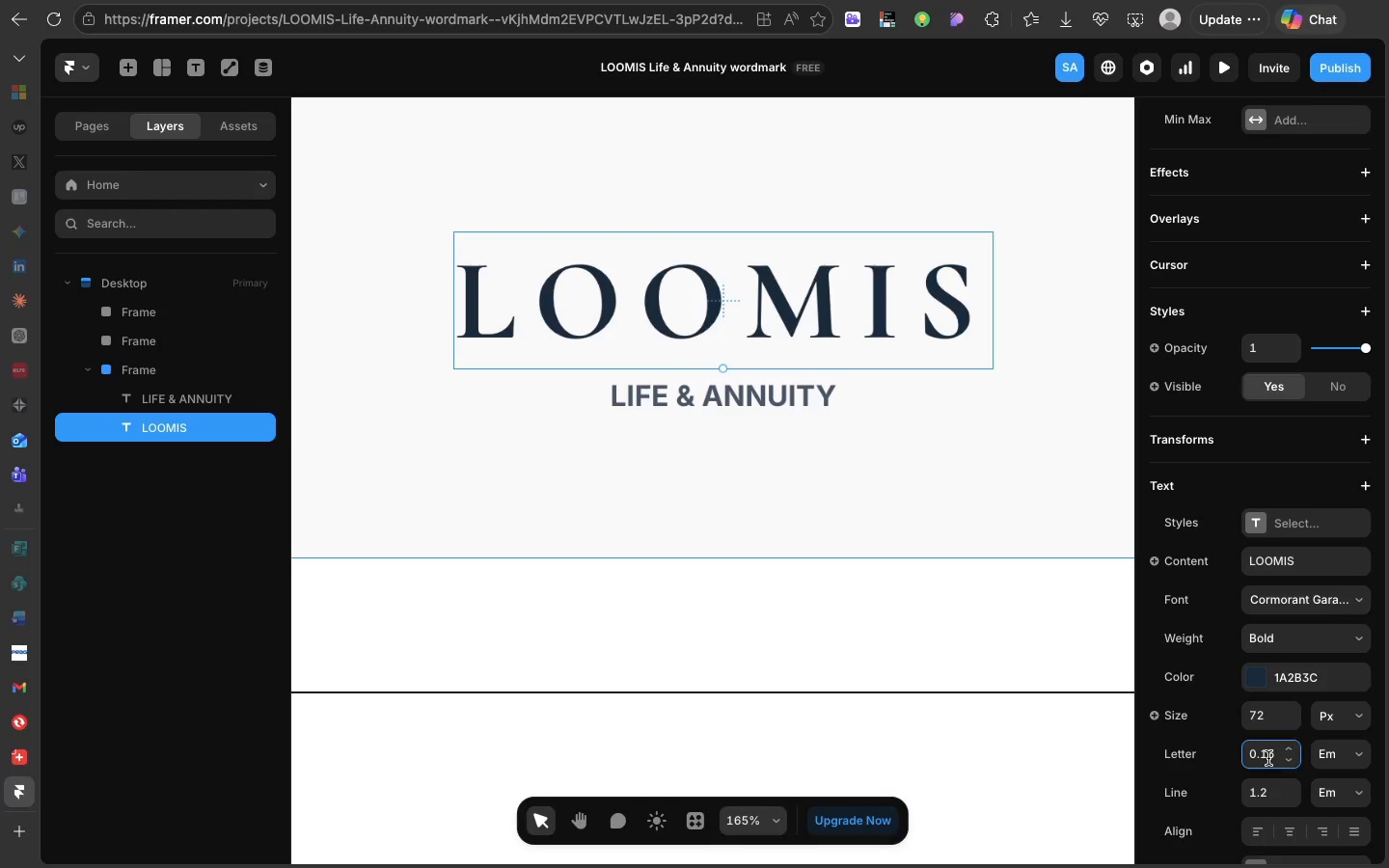 
key(Backspace)
 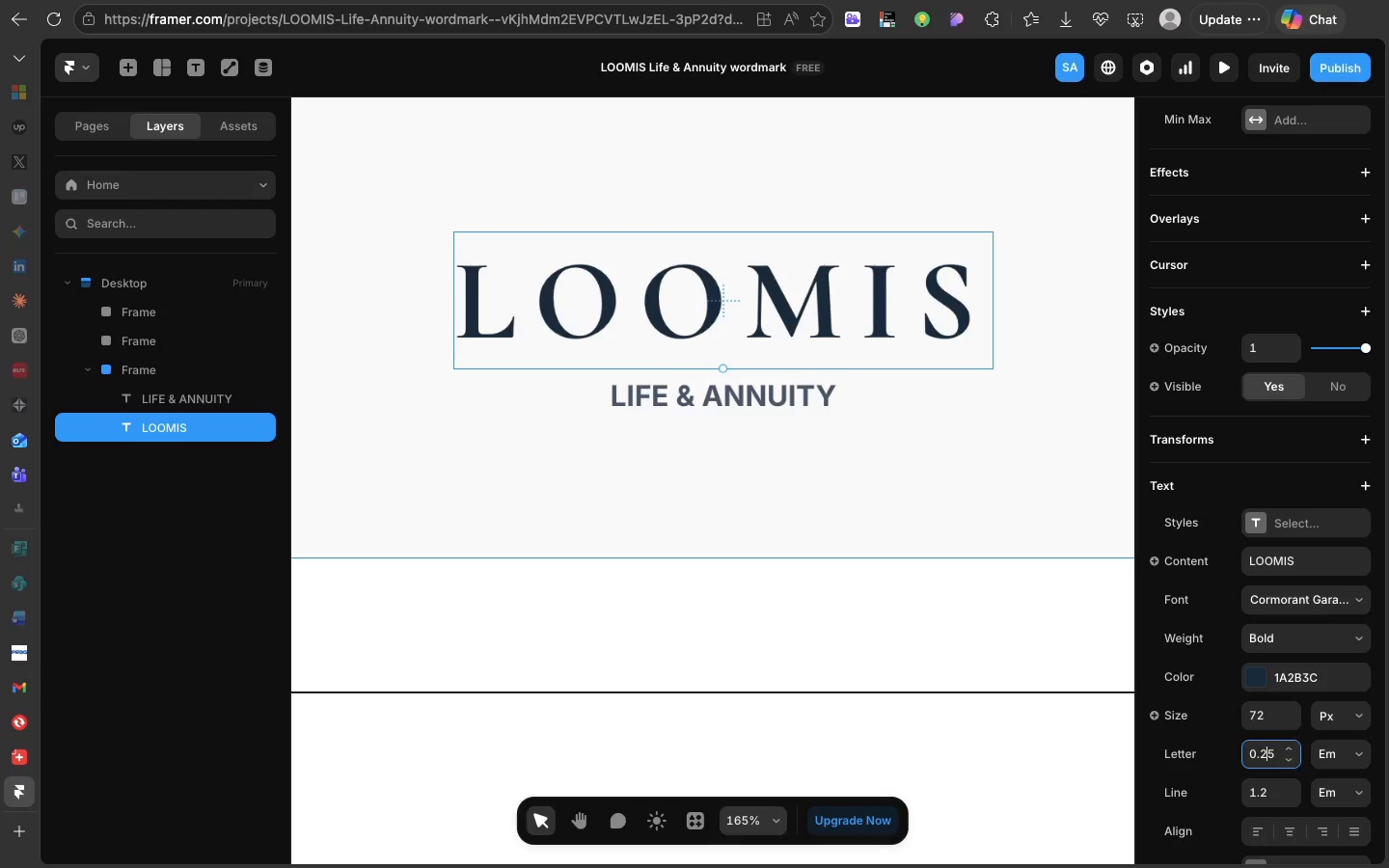 
key(2)
 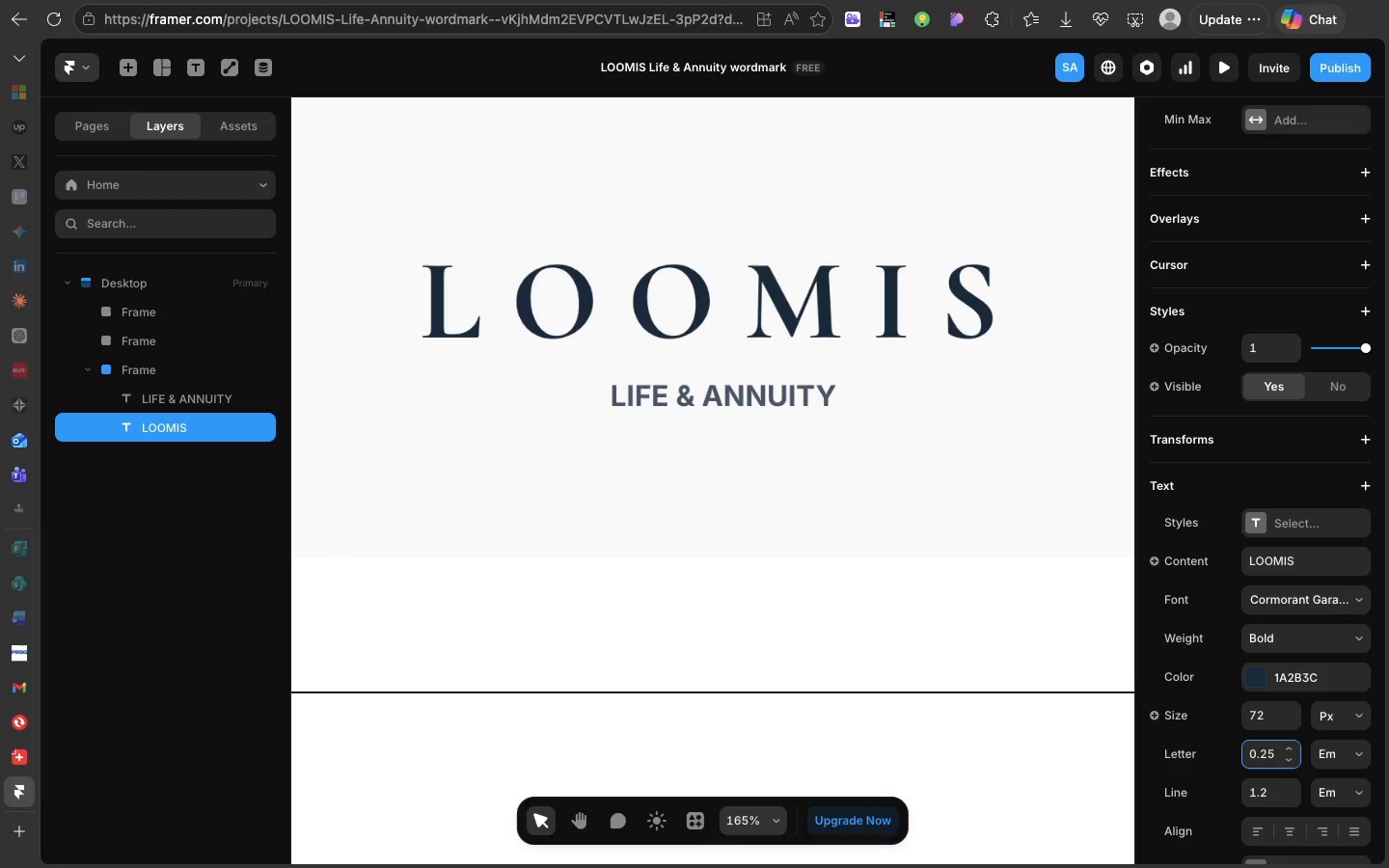 
key(Enter)
 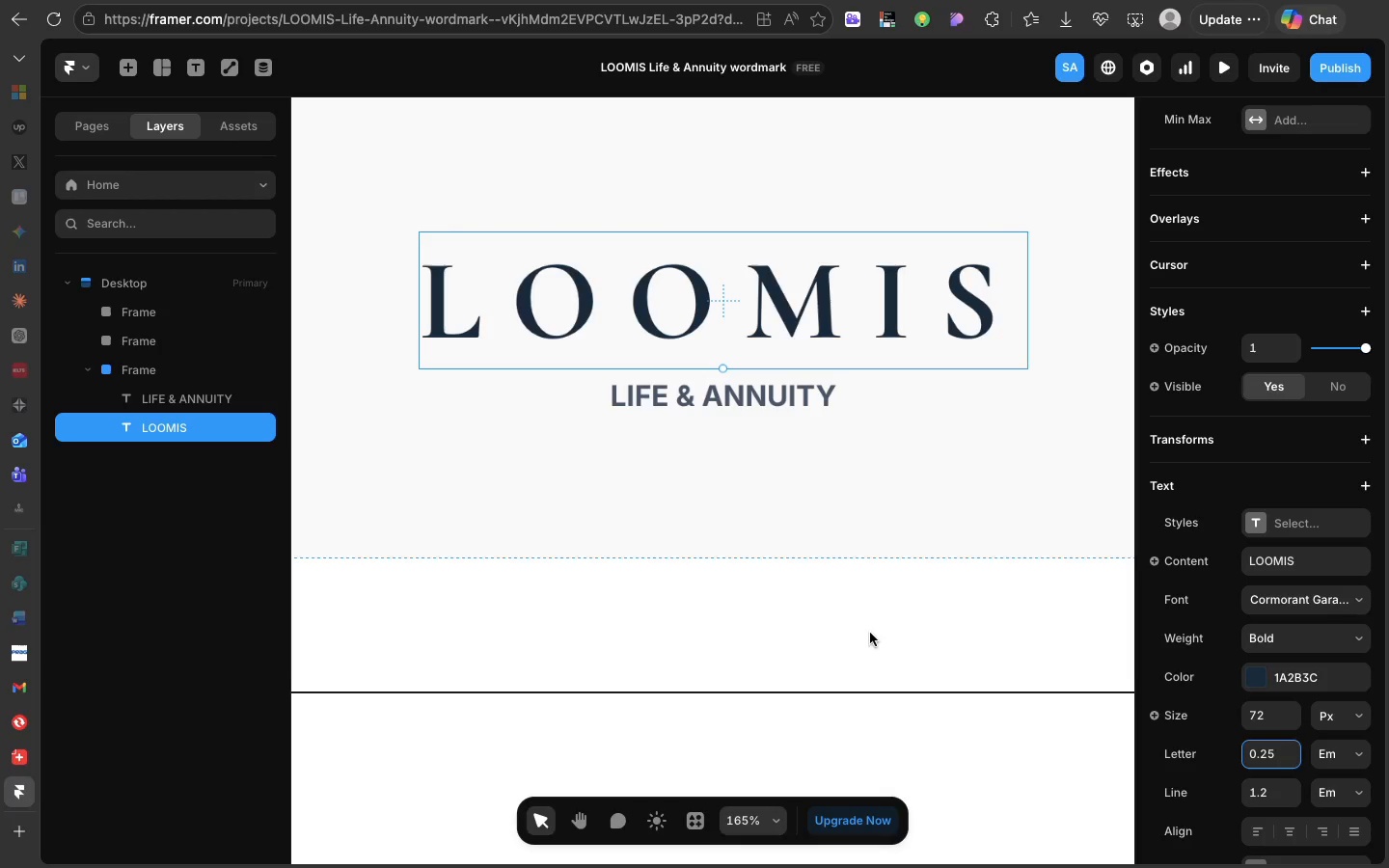 
left_click([744, 399])
 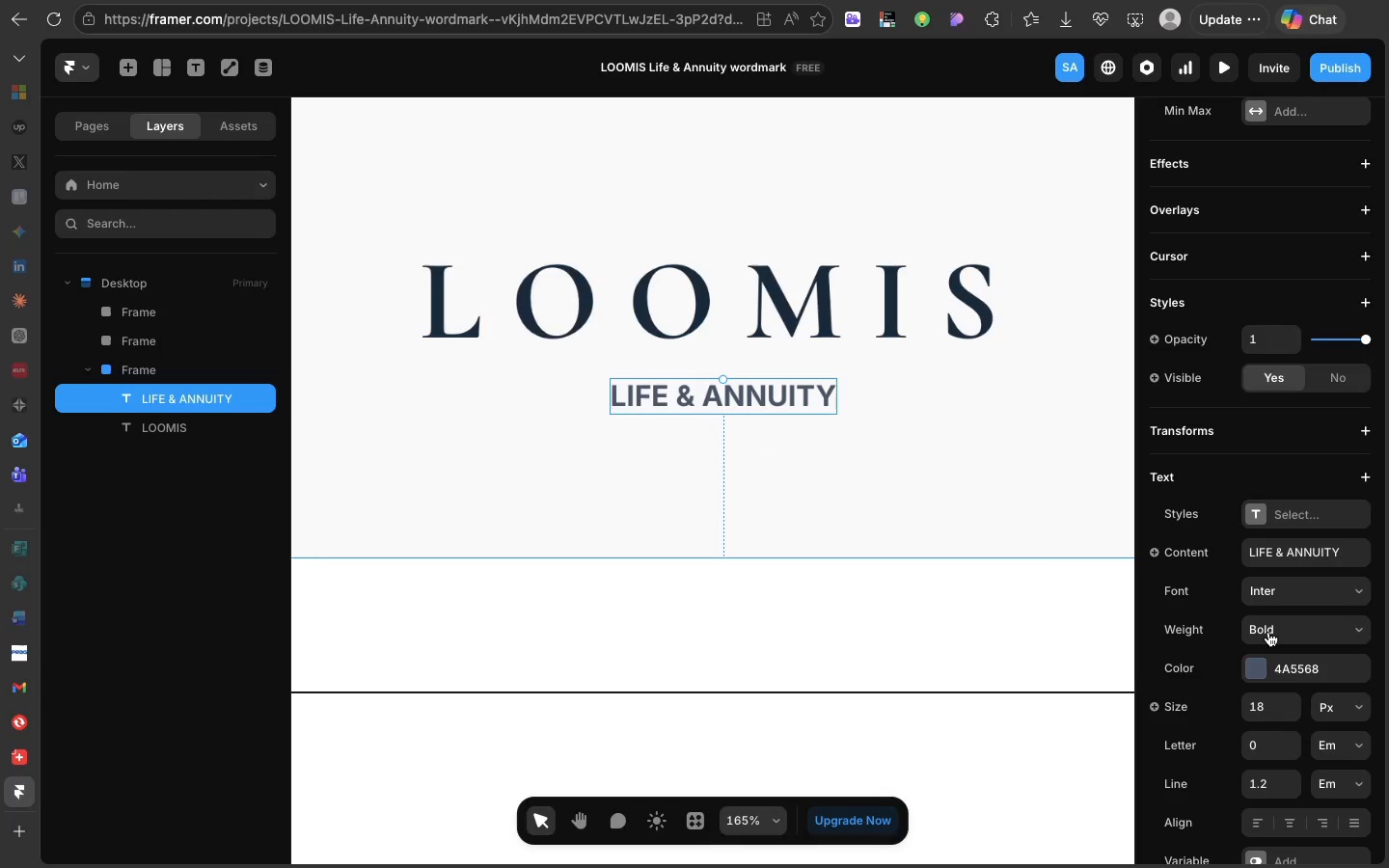 
left_click([1268, 631])
 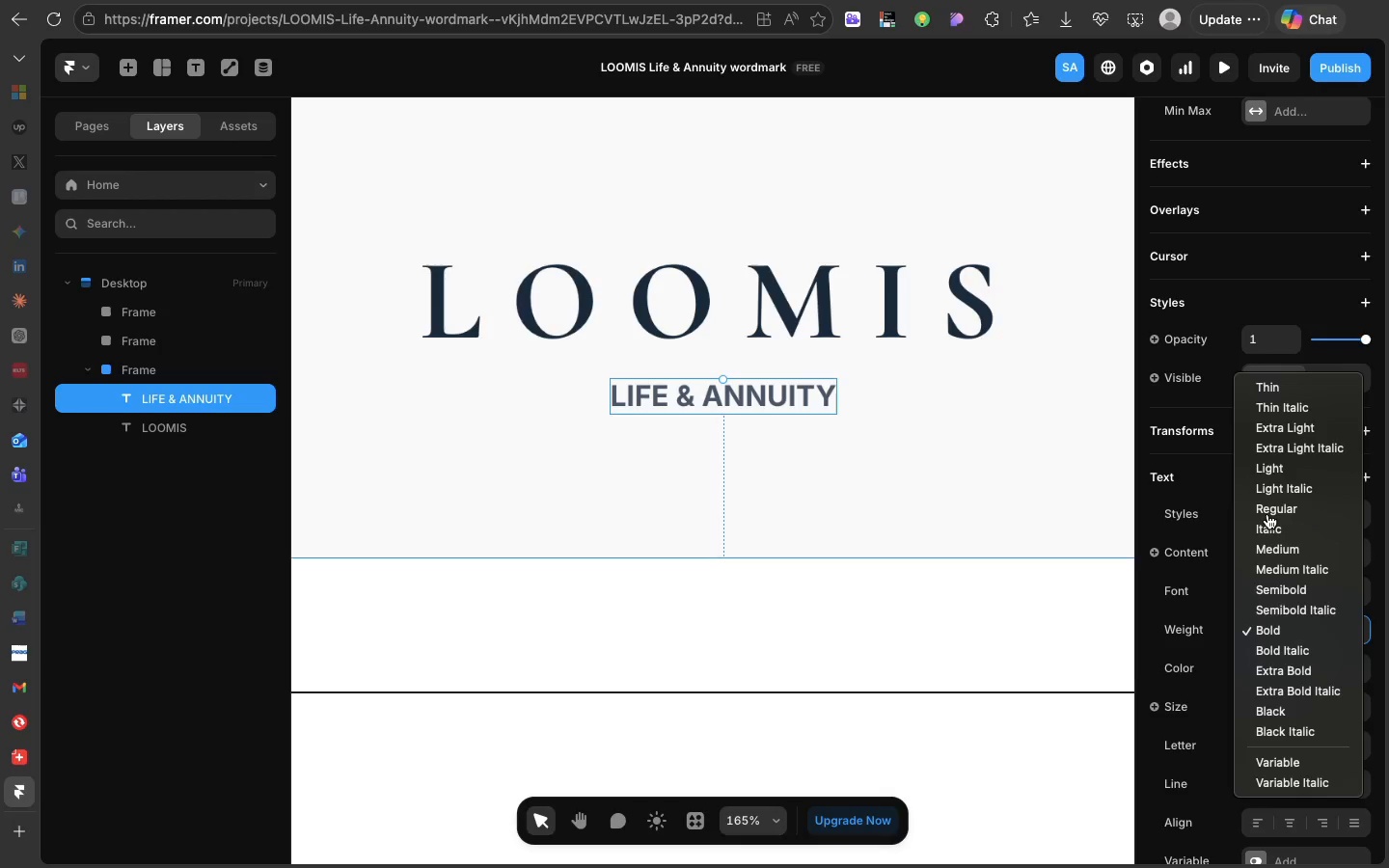 
left_click([1267, 514])
 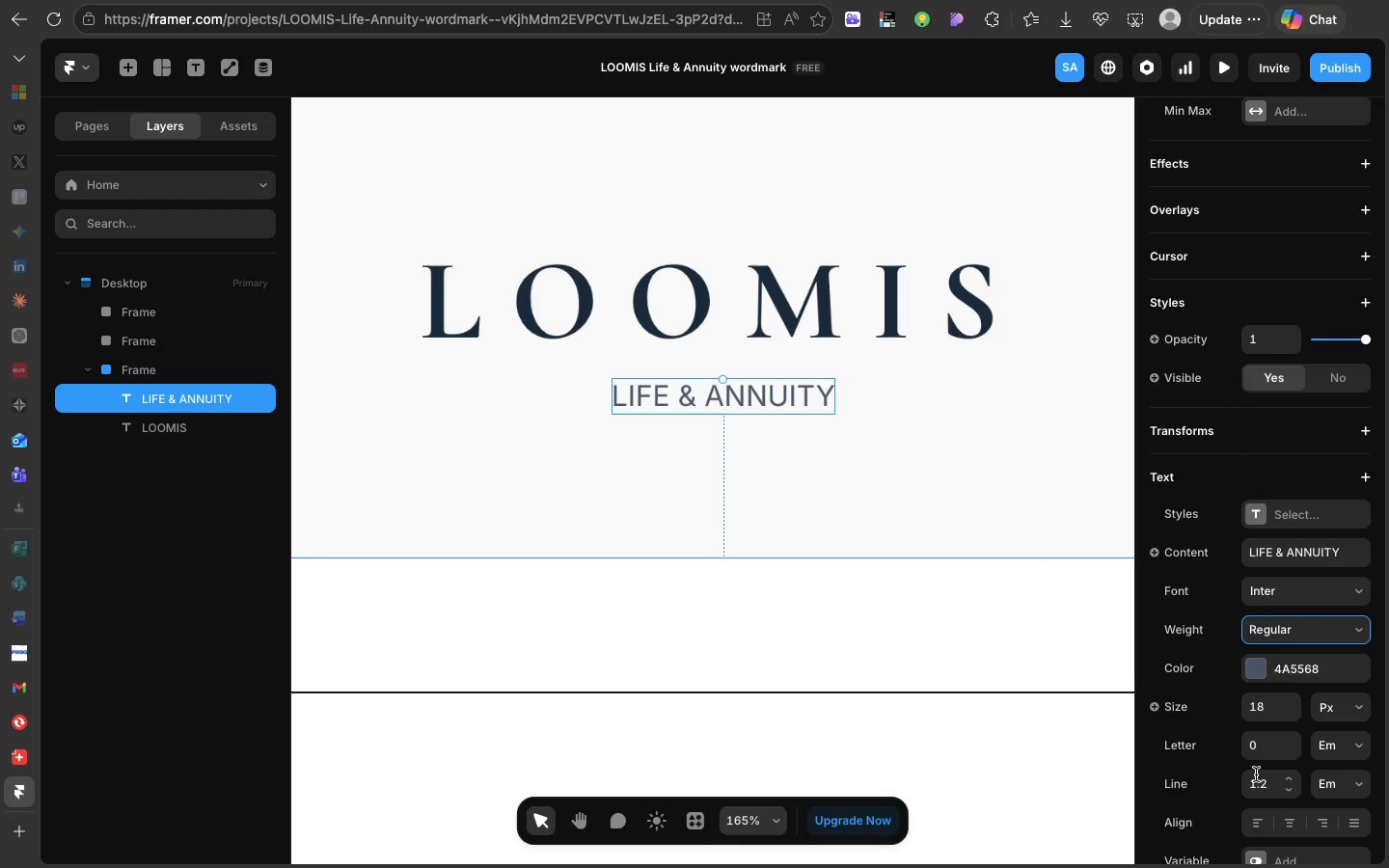 
left_click([1255, 749])
 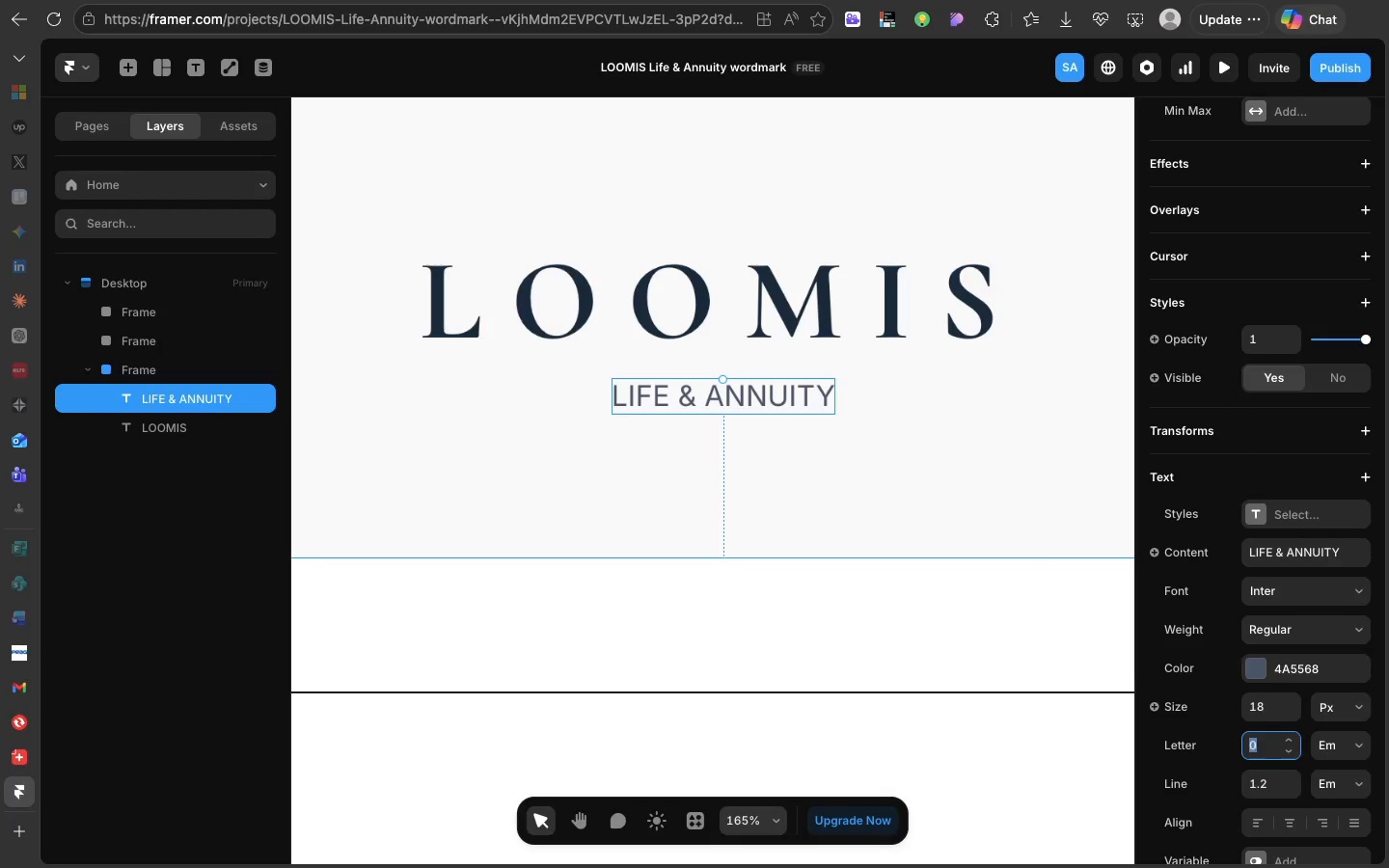 
key(Minus)
 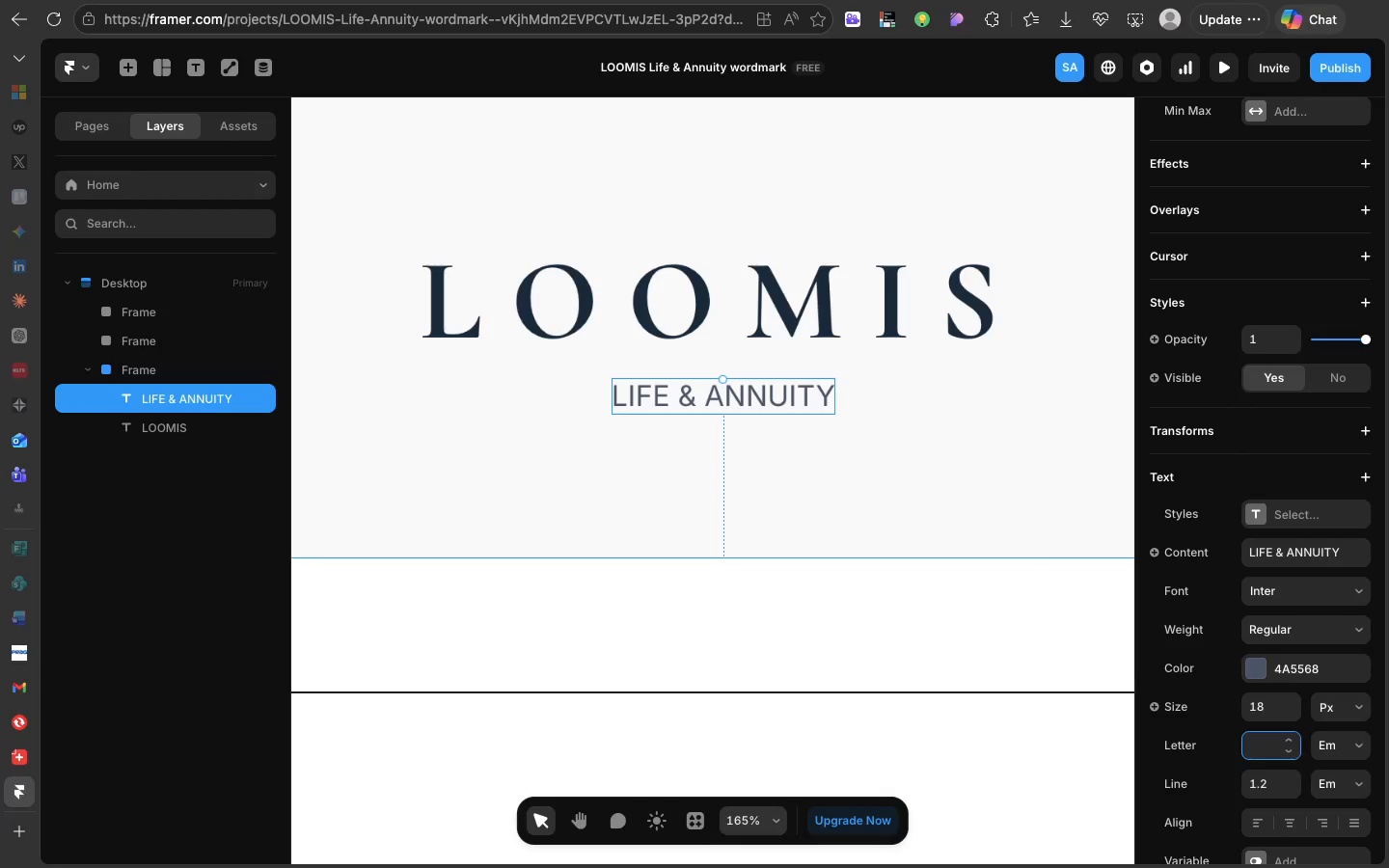 
key(Backspace)
 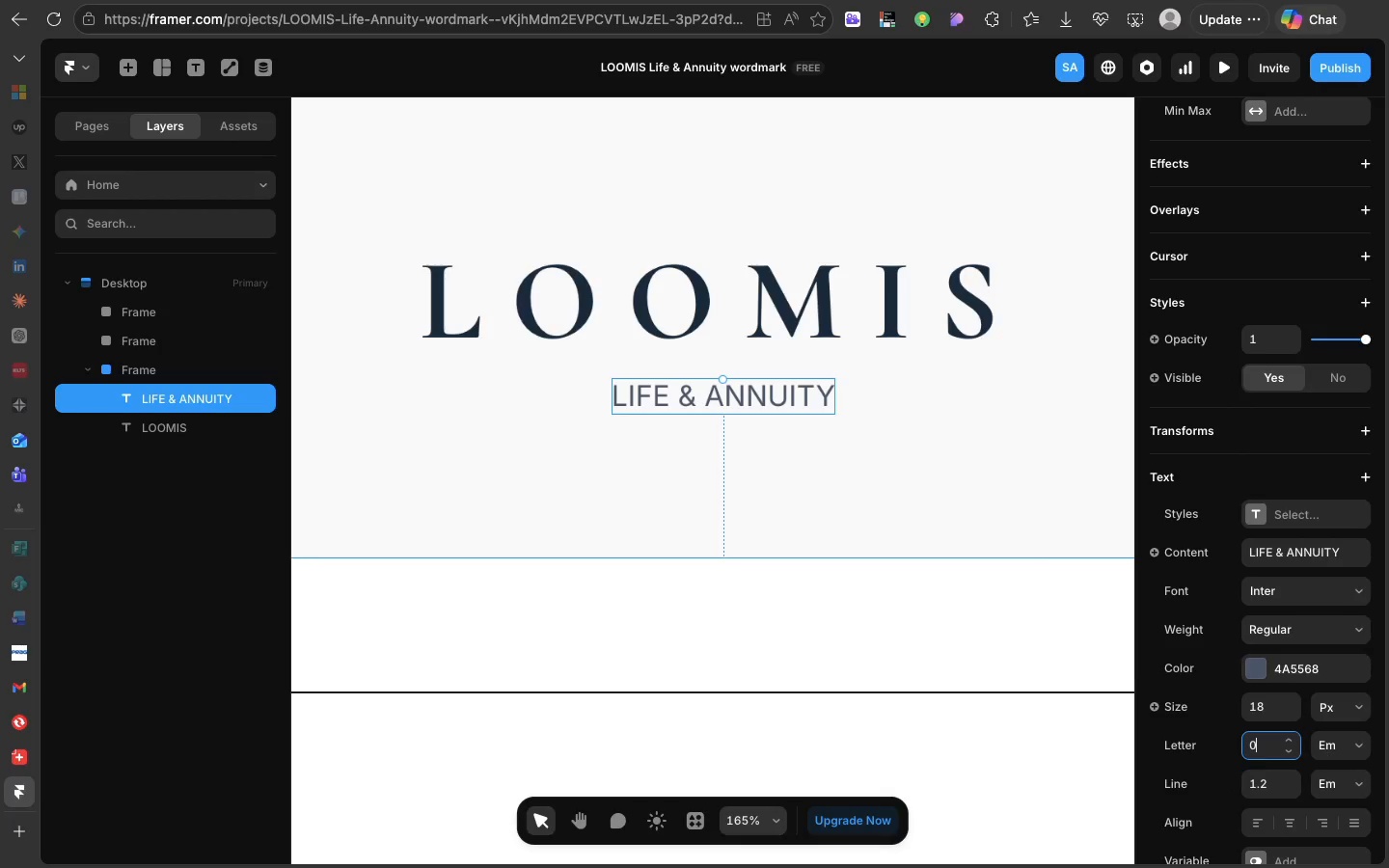 
key(0)
 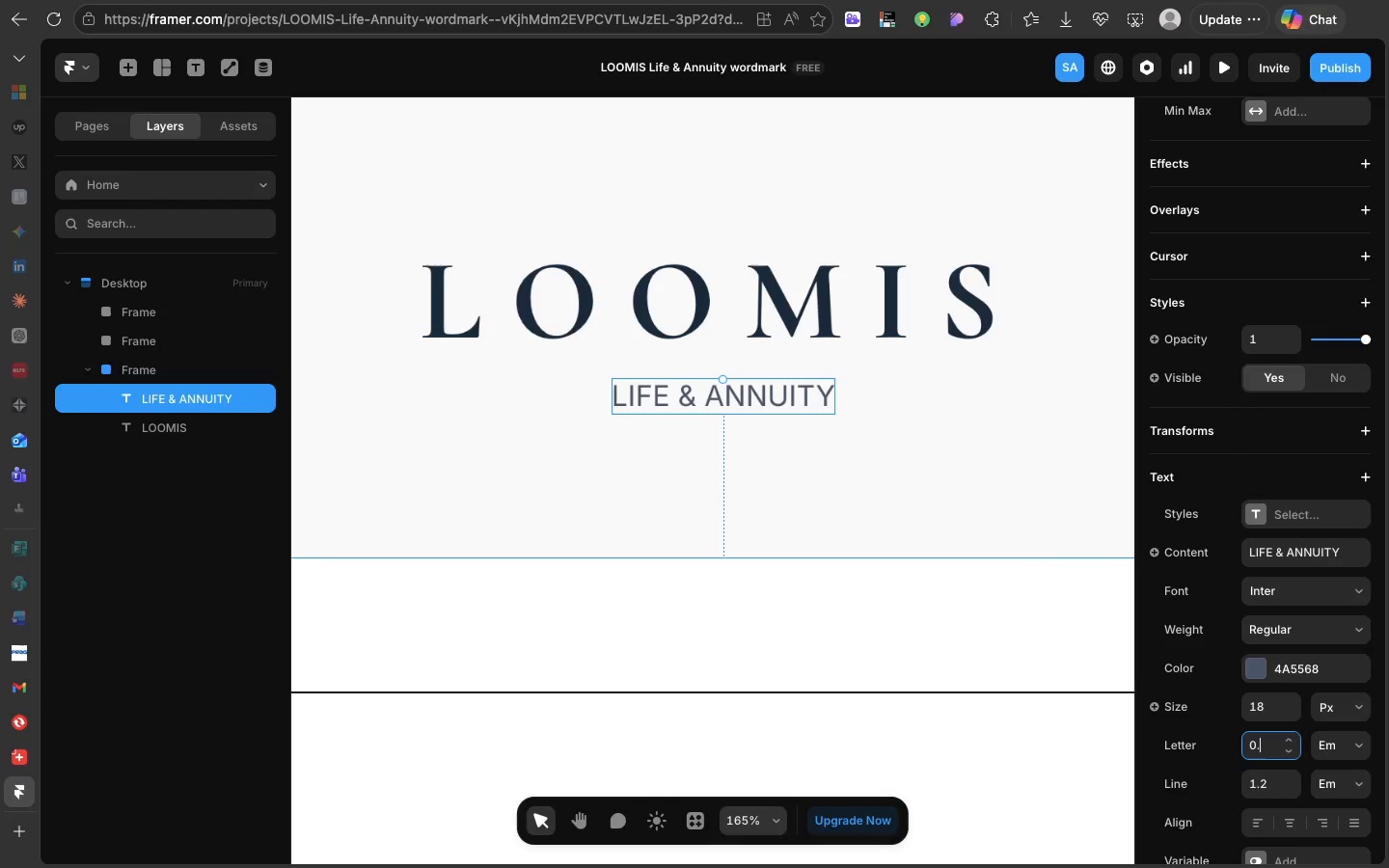 
key(Period)
 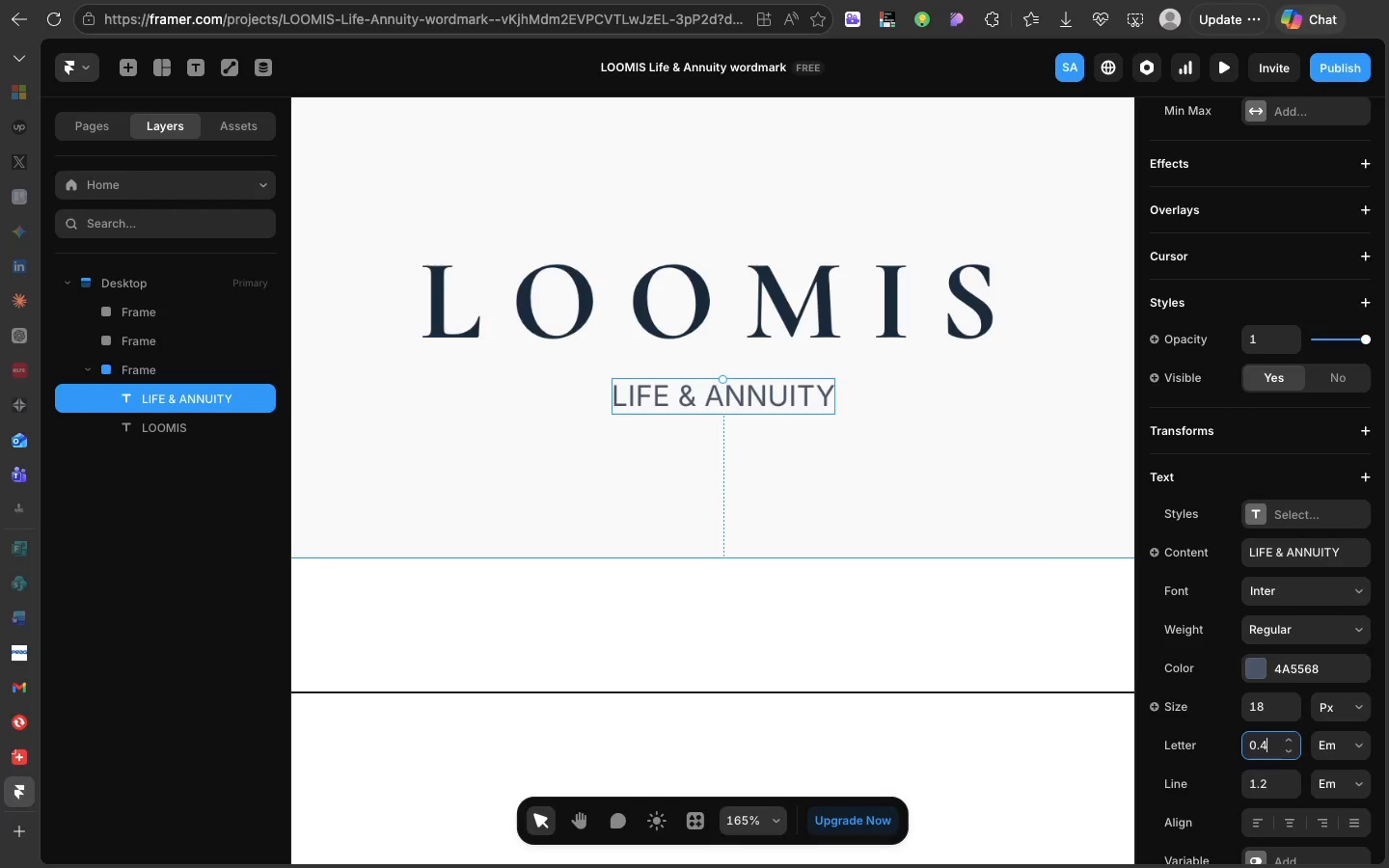 
key(4)
 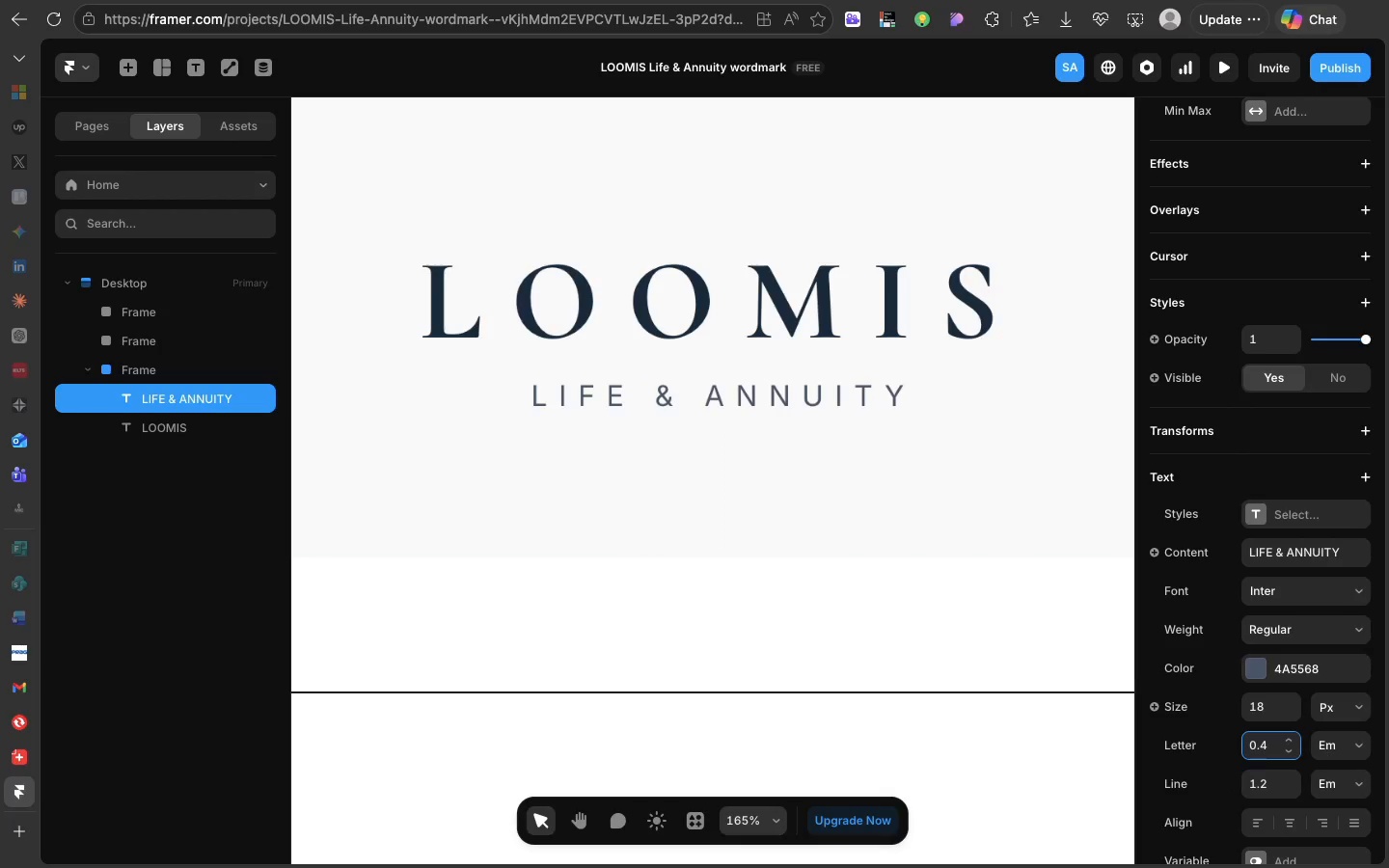 
key(Enter)
 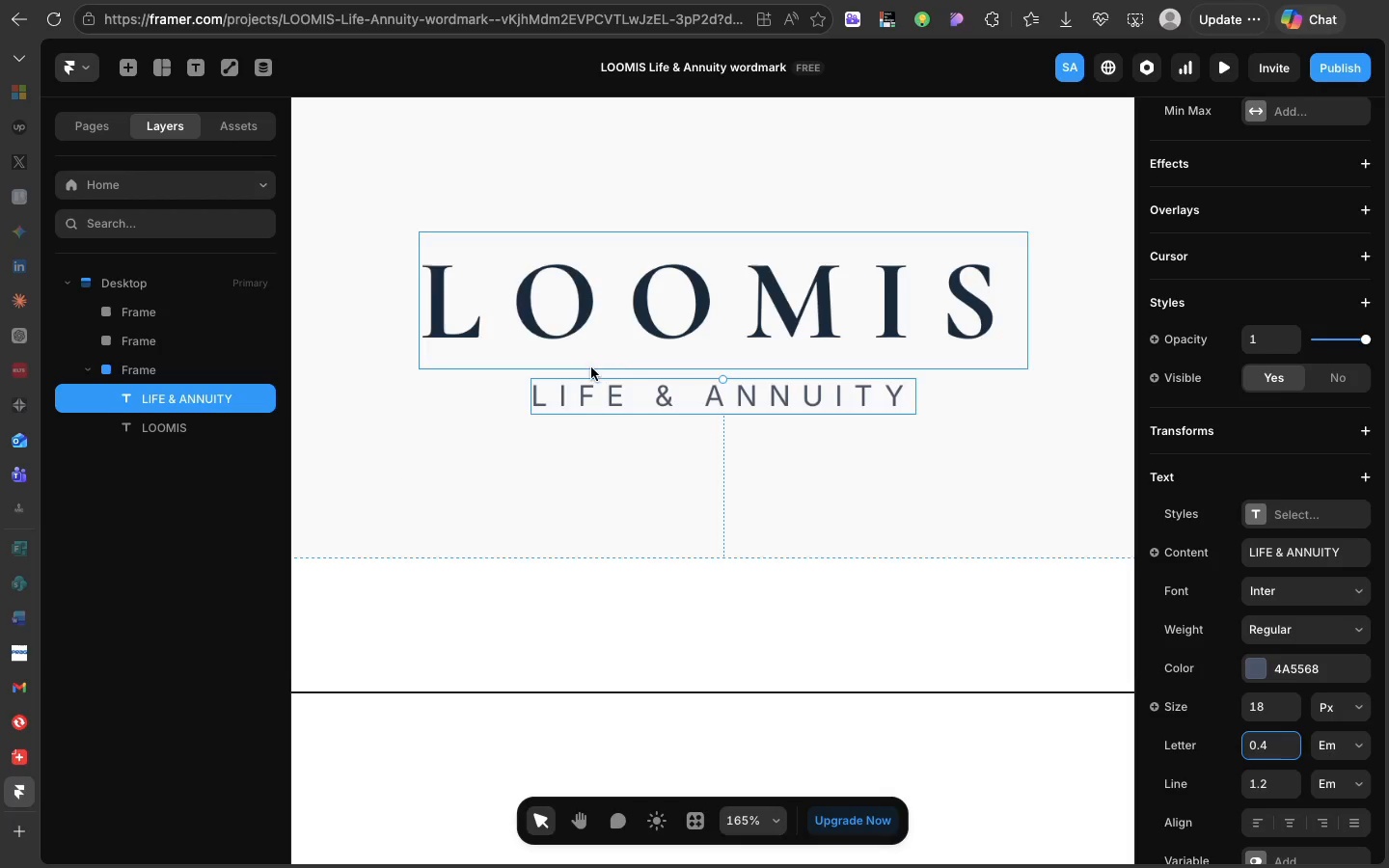 
left_click([531, 434])
 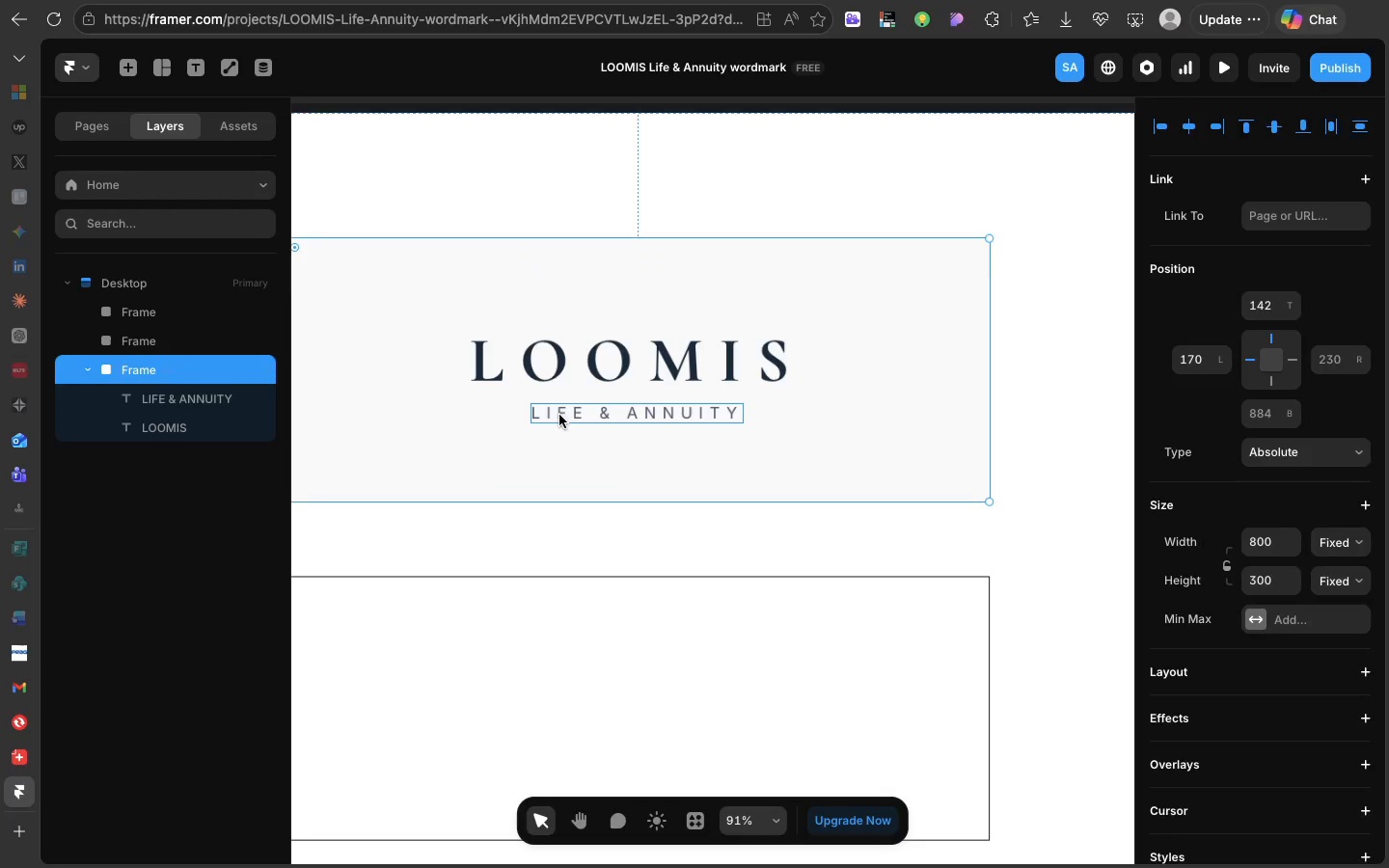 
left_click([559, 415])
 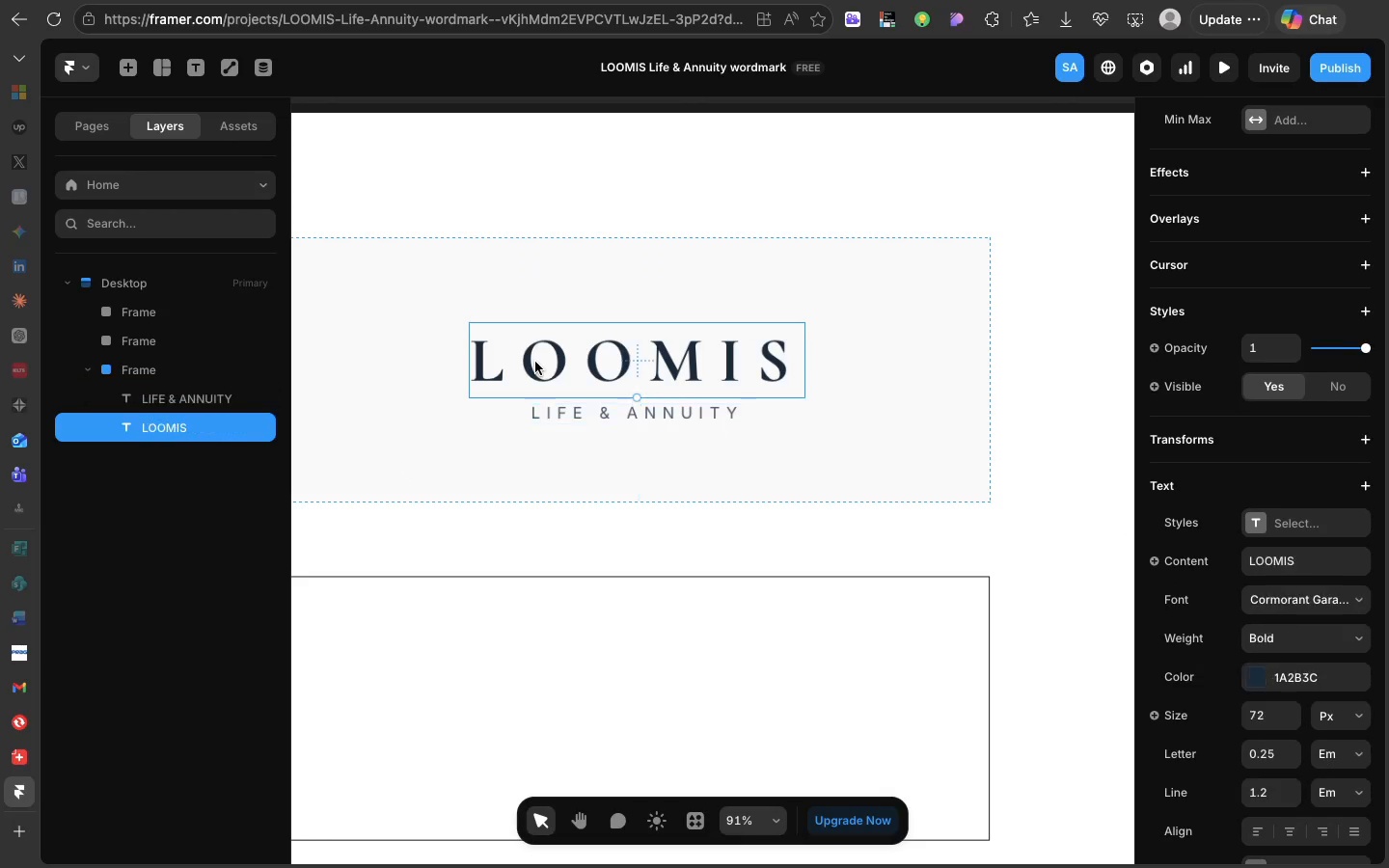 
left_click([535, 362])
 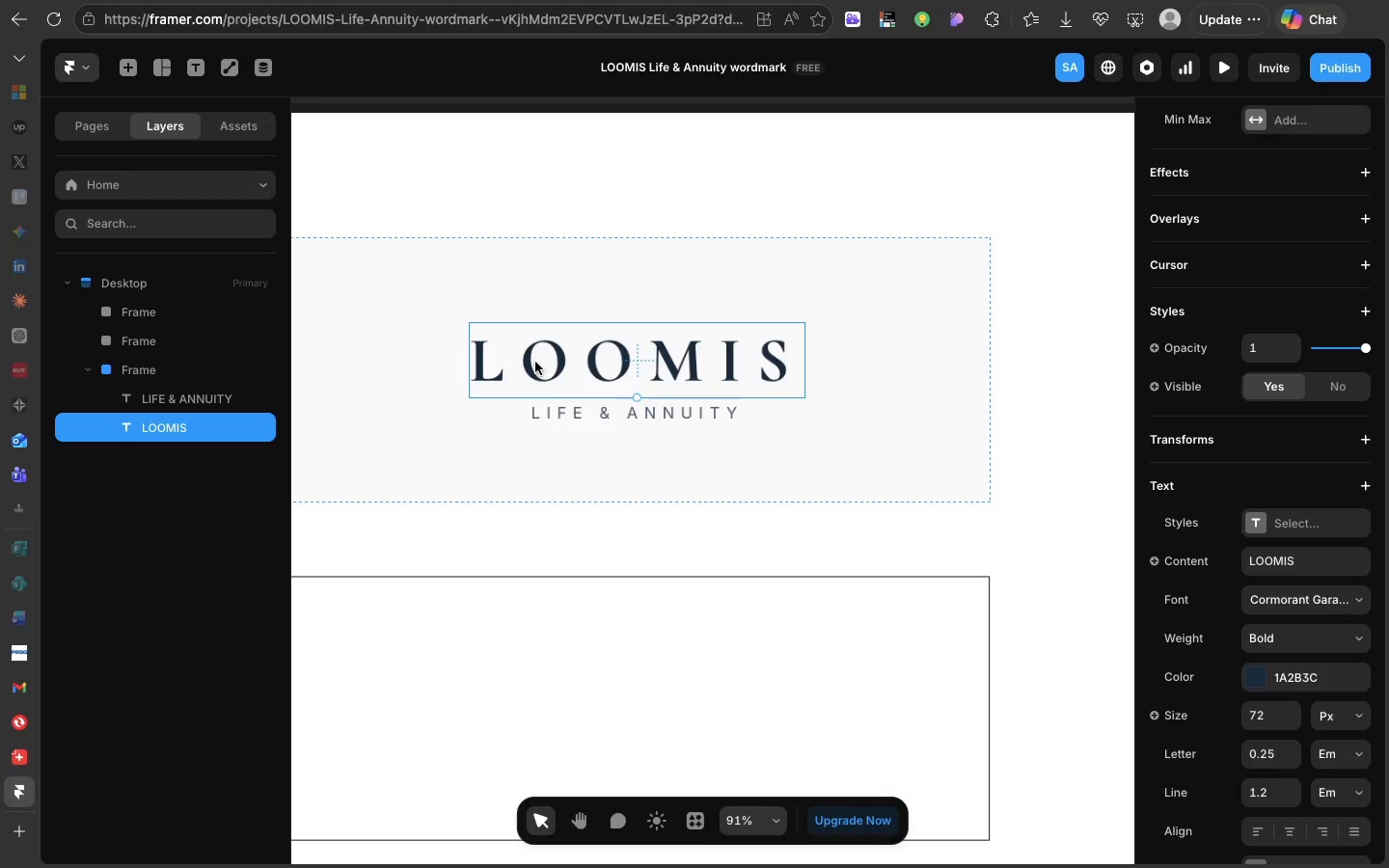 
wait(12.45)
 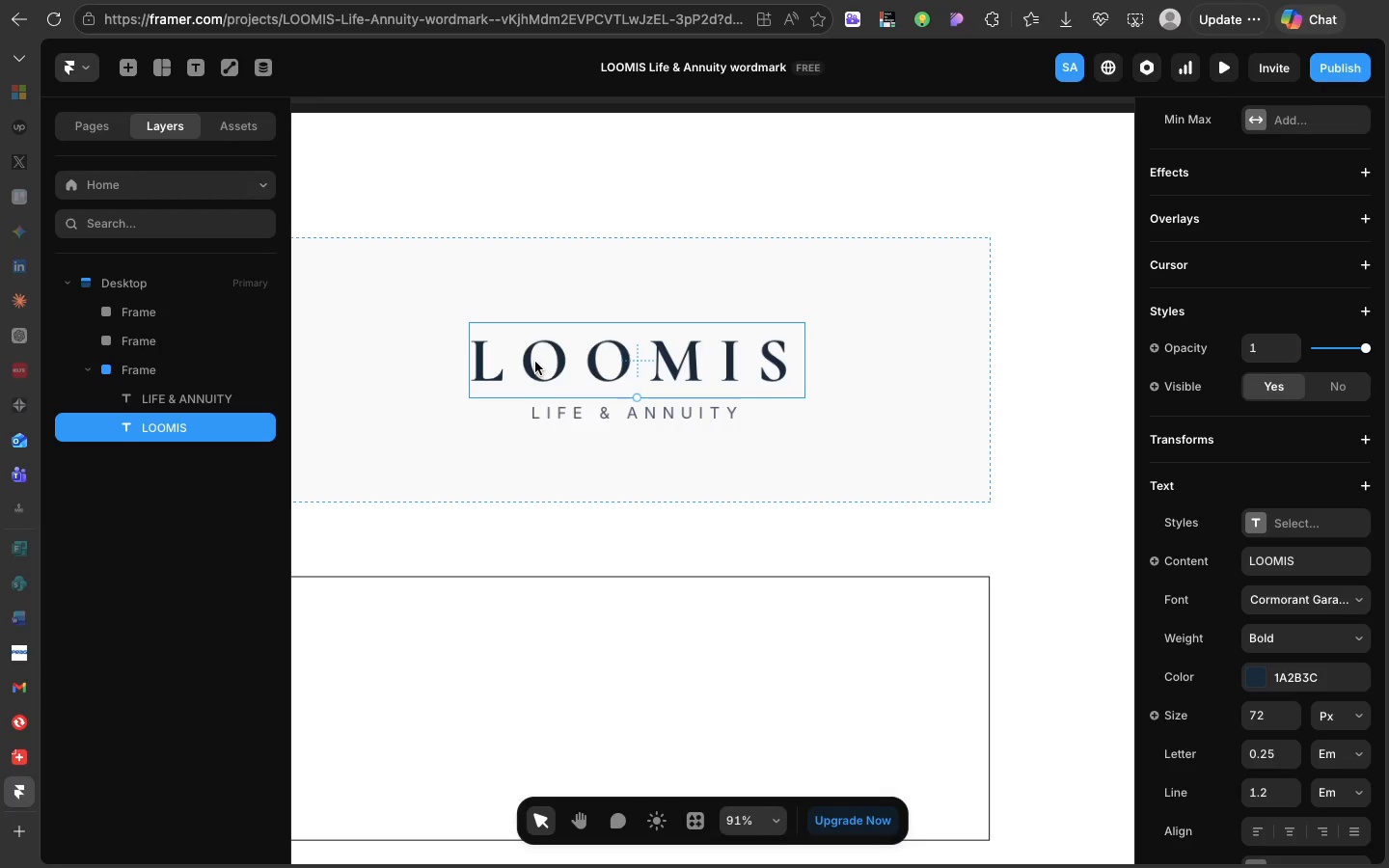 
left_click([662, 420])
 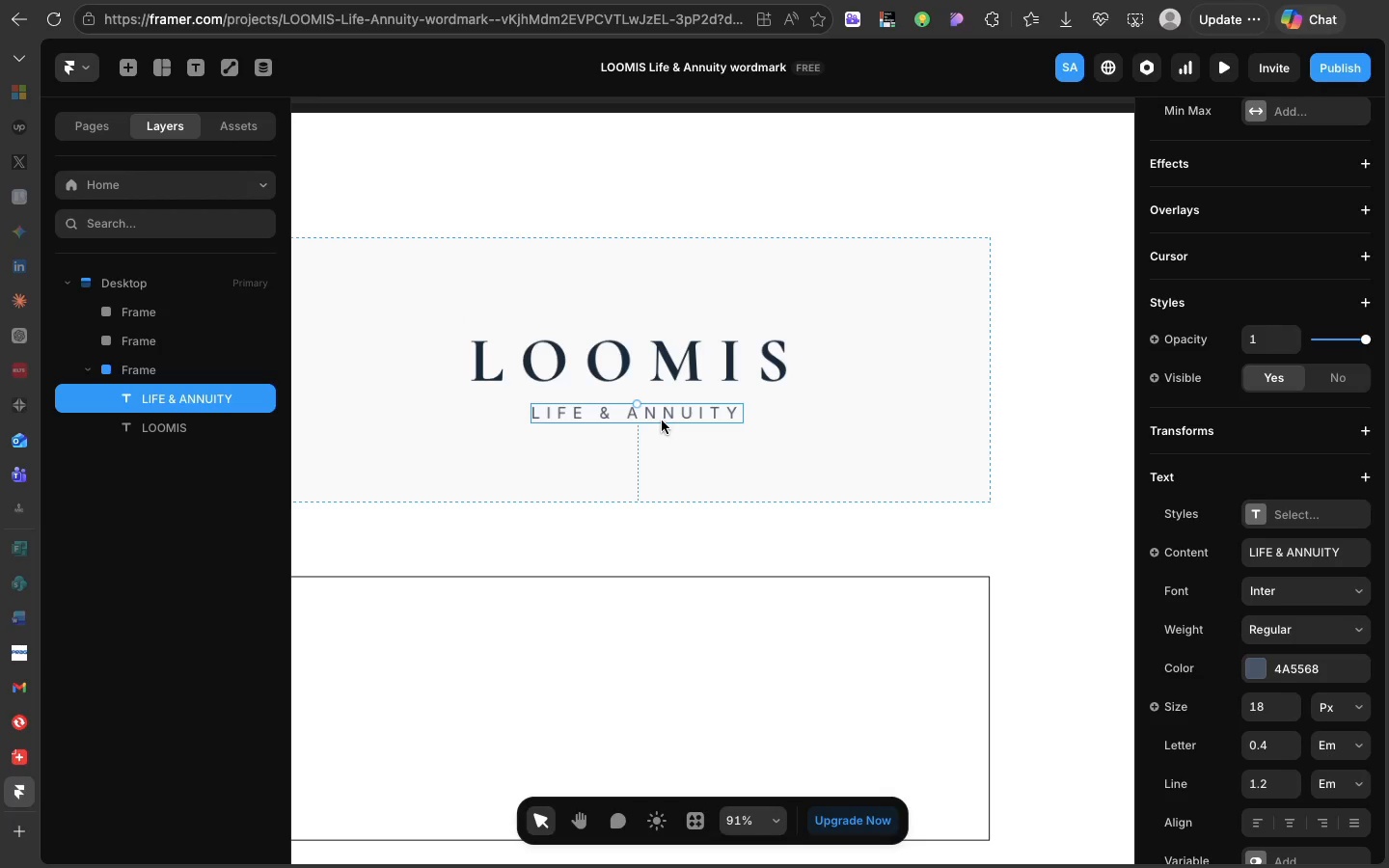 
left_click_drag(start_coordinate=[662, 420], to_coordinate=[661, 438])
 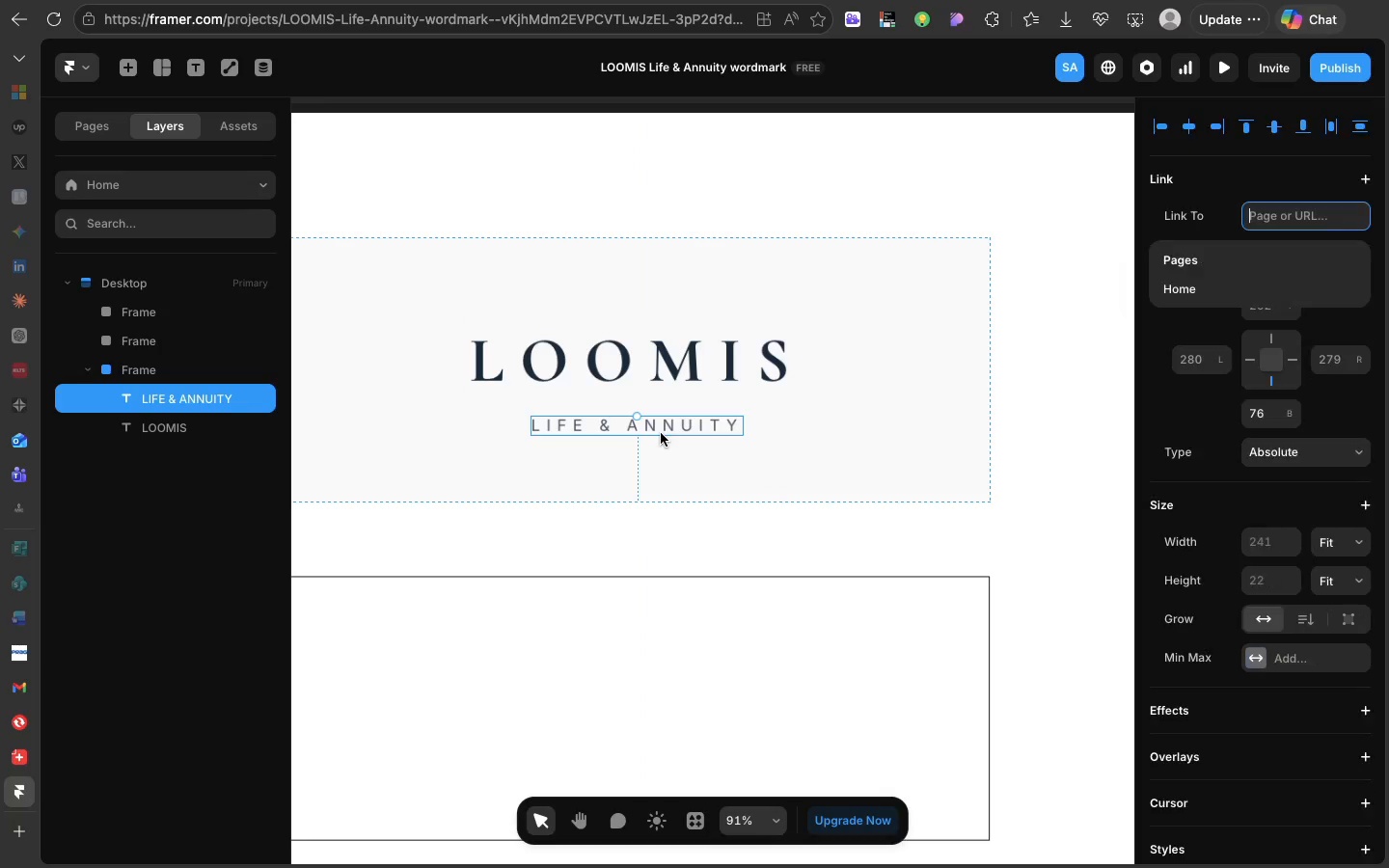 
key(L)
 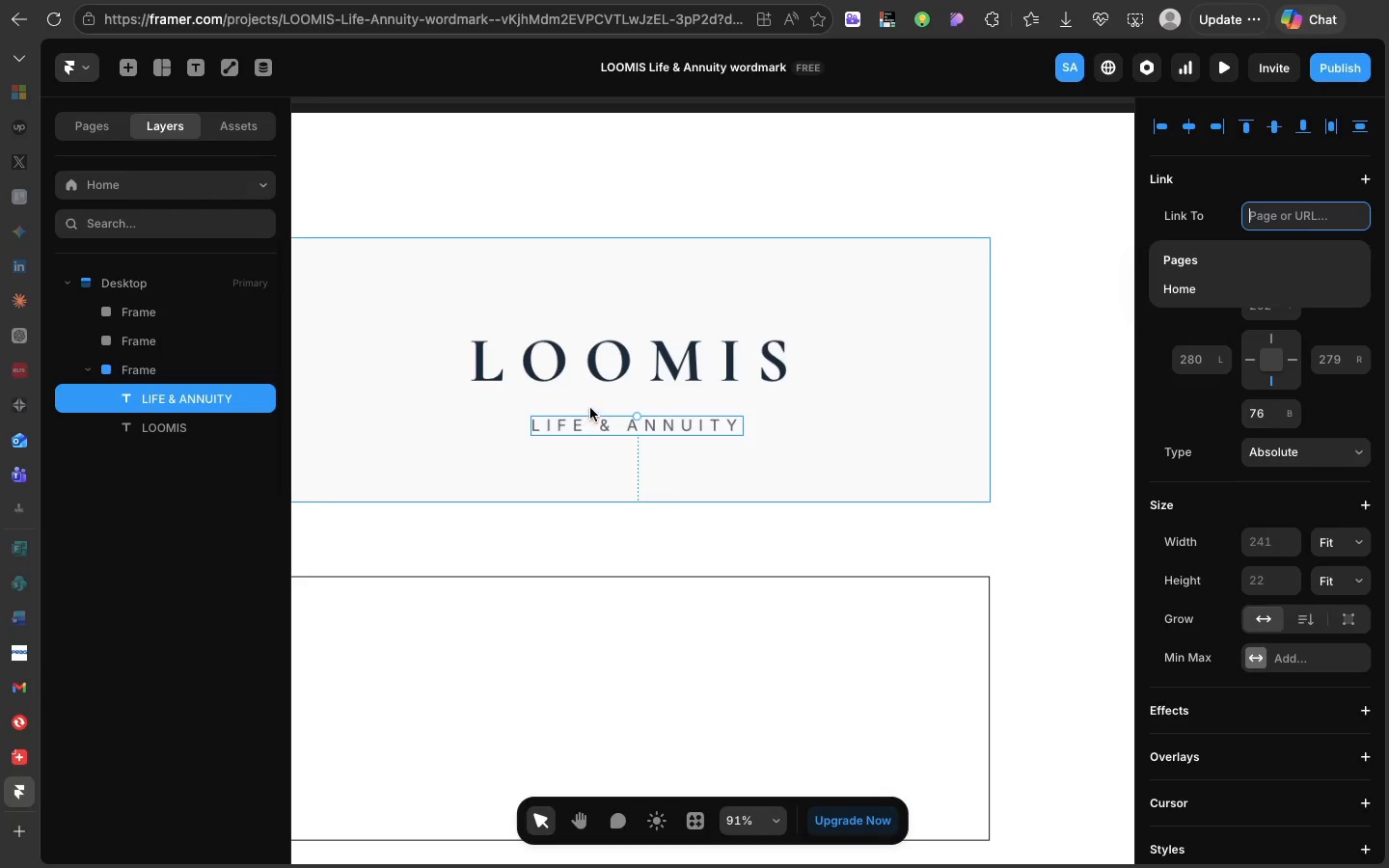 
key(F)
 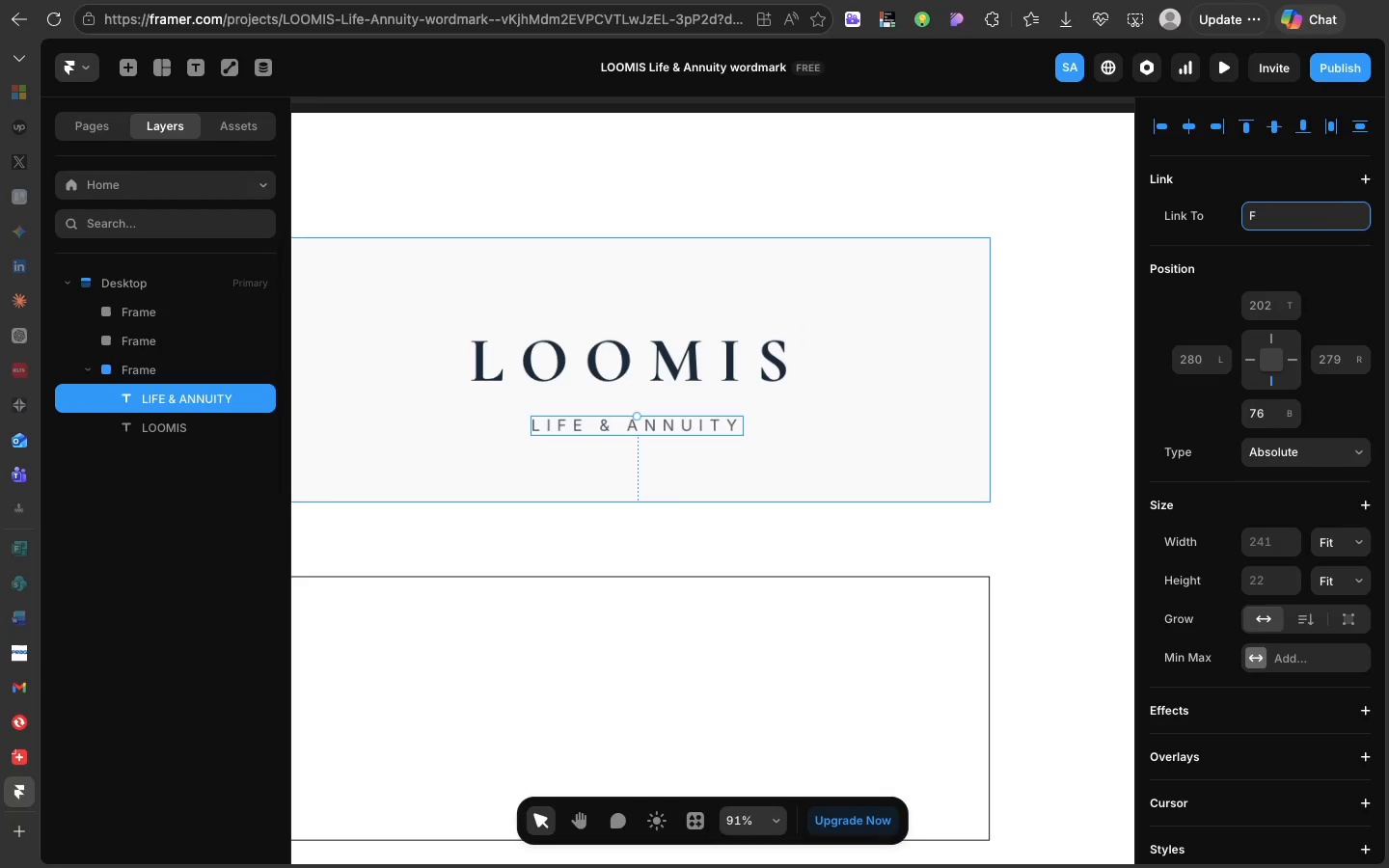 
key(Backspace)
 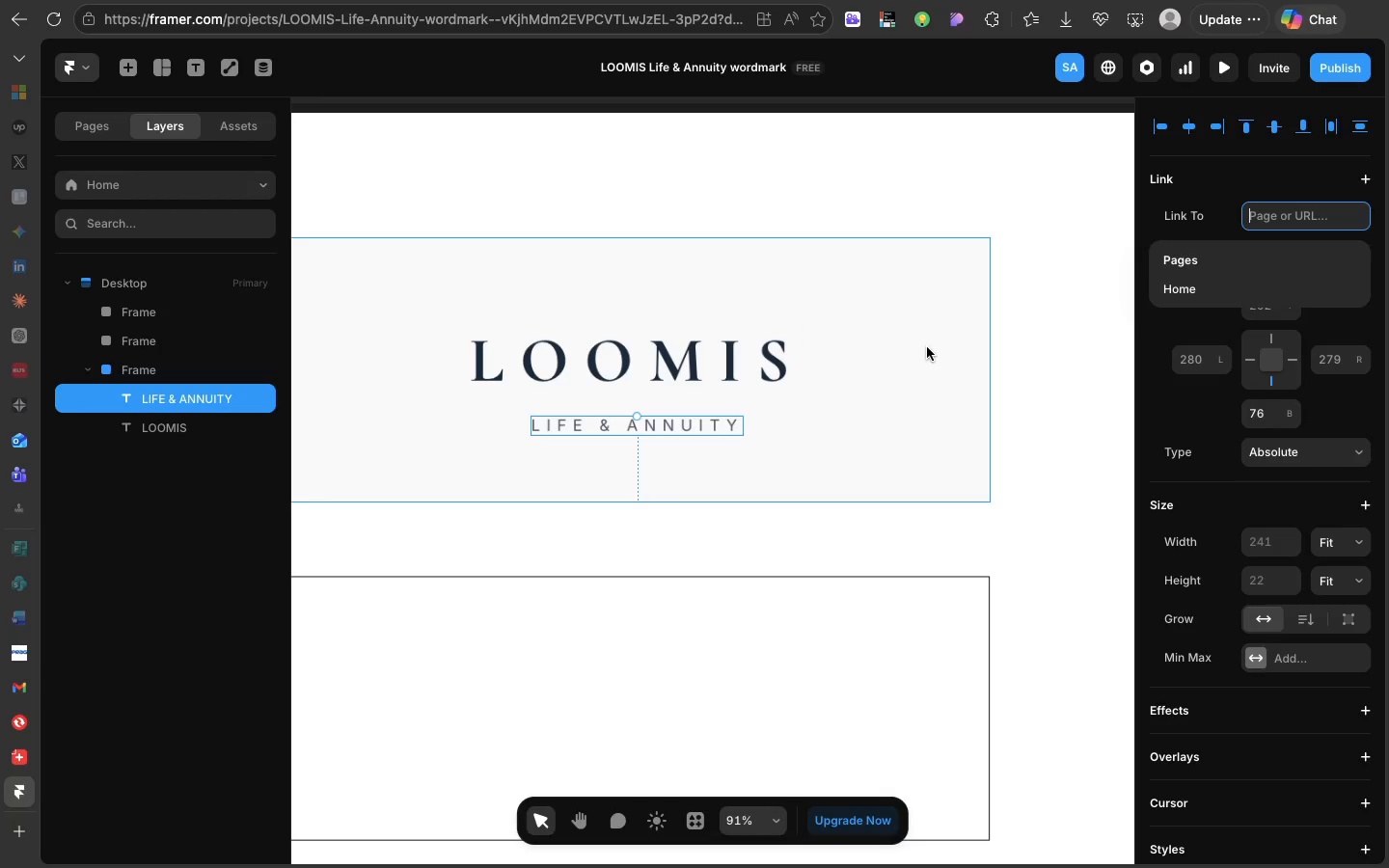 
left_click([927, 347])
 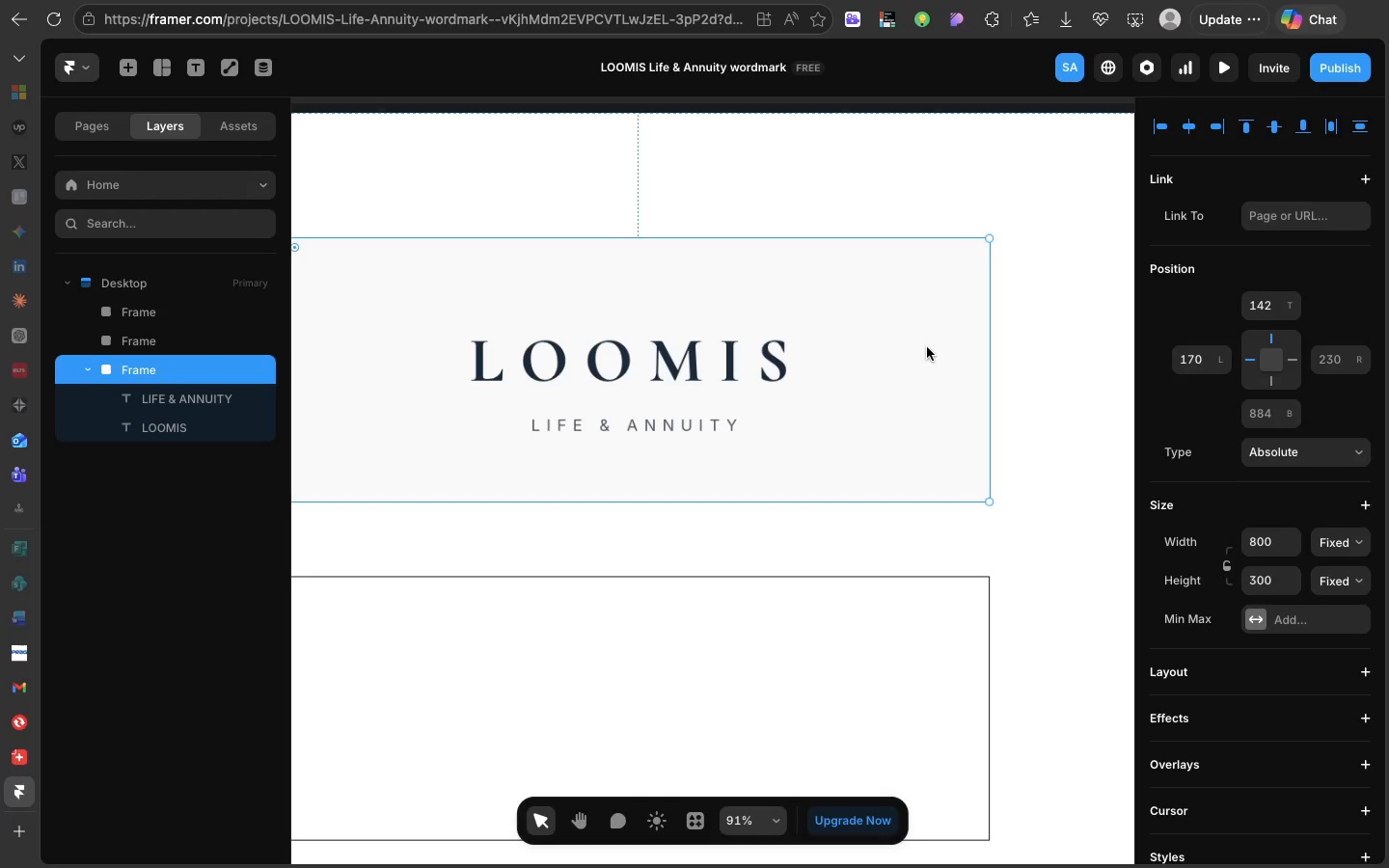 
key(F)
 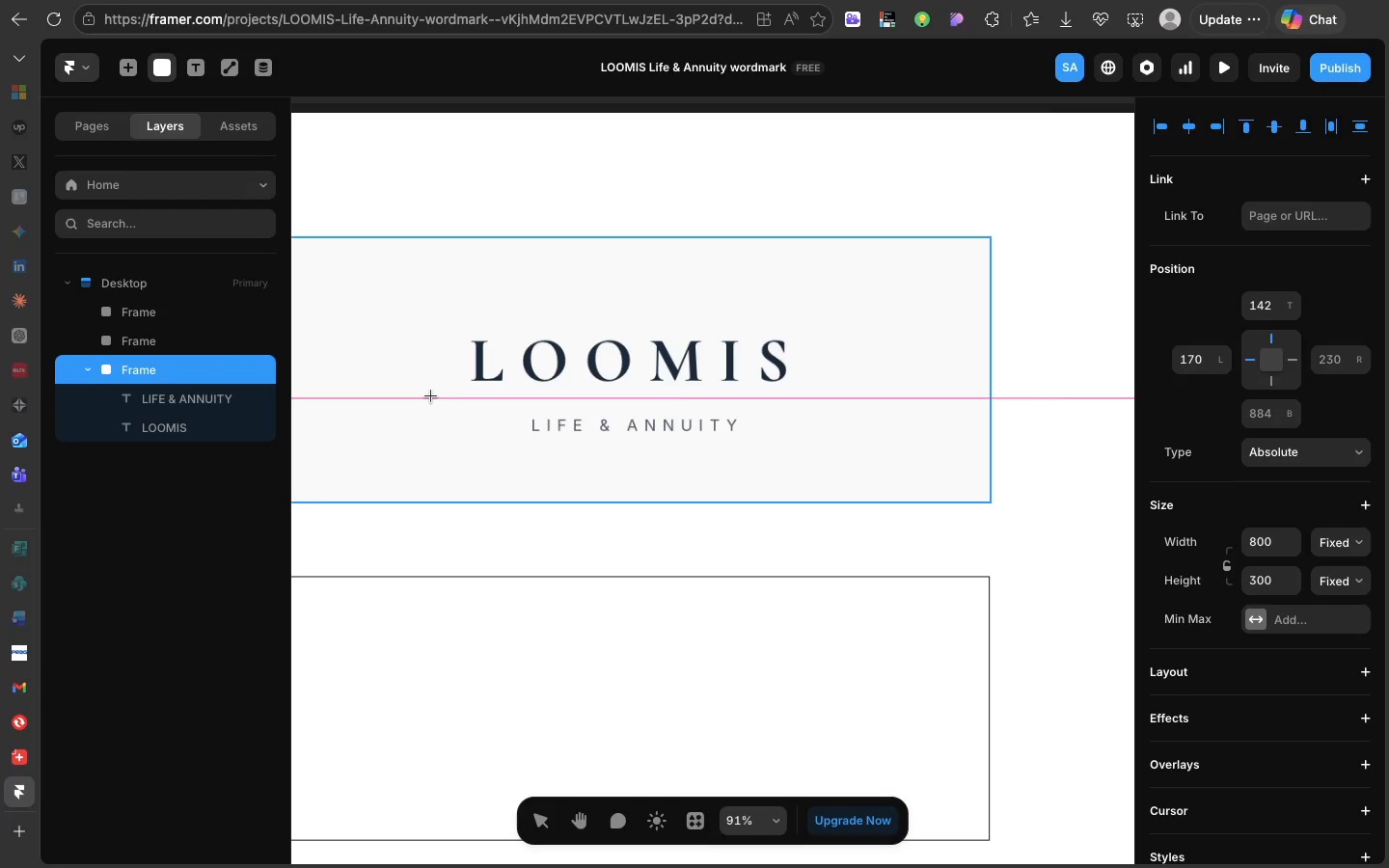 
left_click_drag(start_coordinate=[430, 395], to_coordinate=[814, 398])
 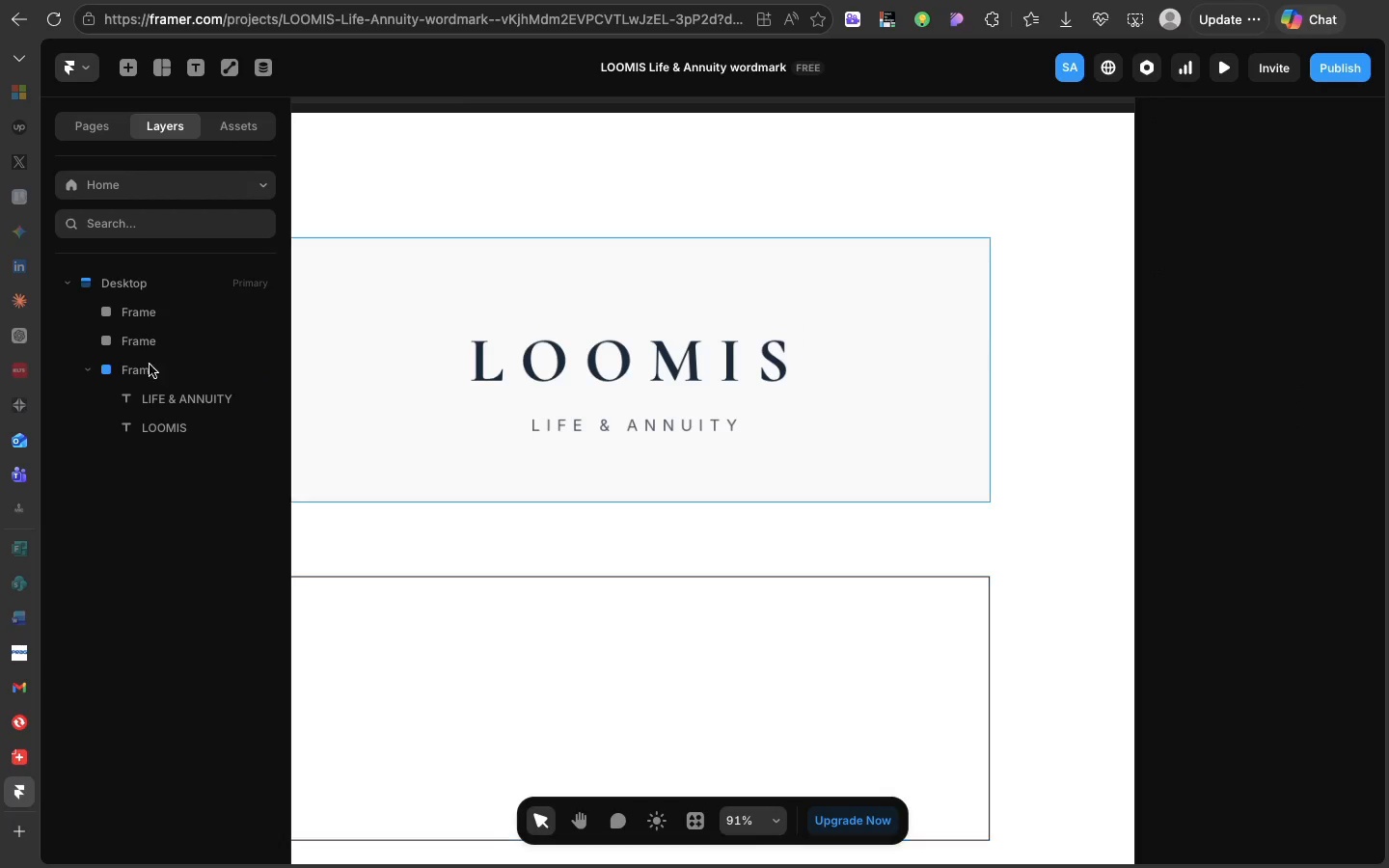 
left_click([142, 363])
 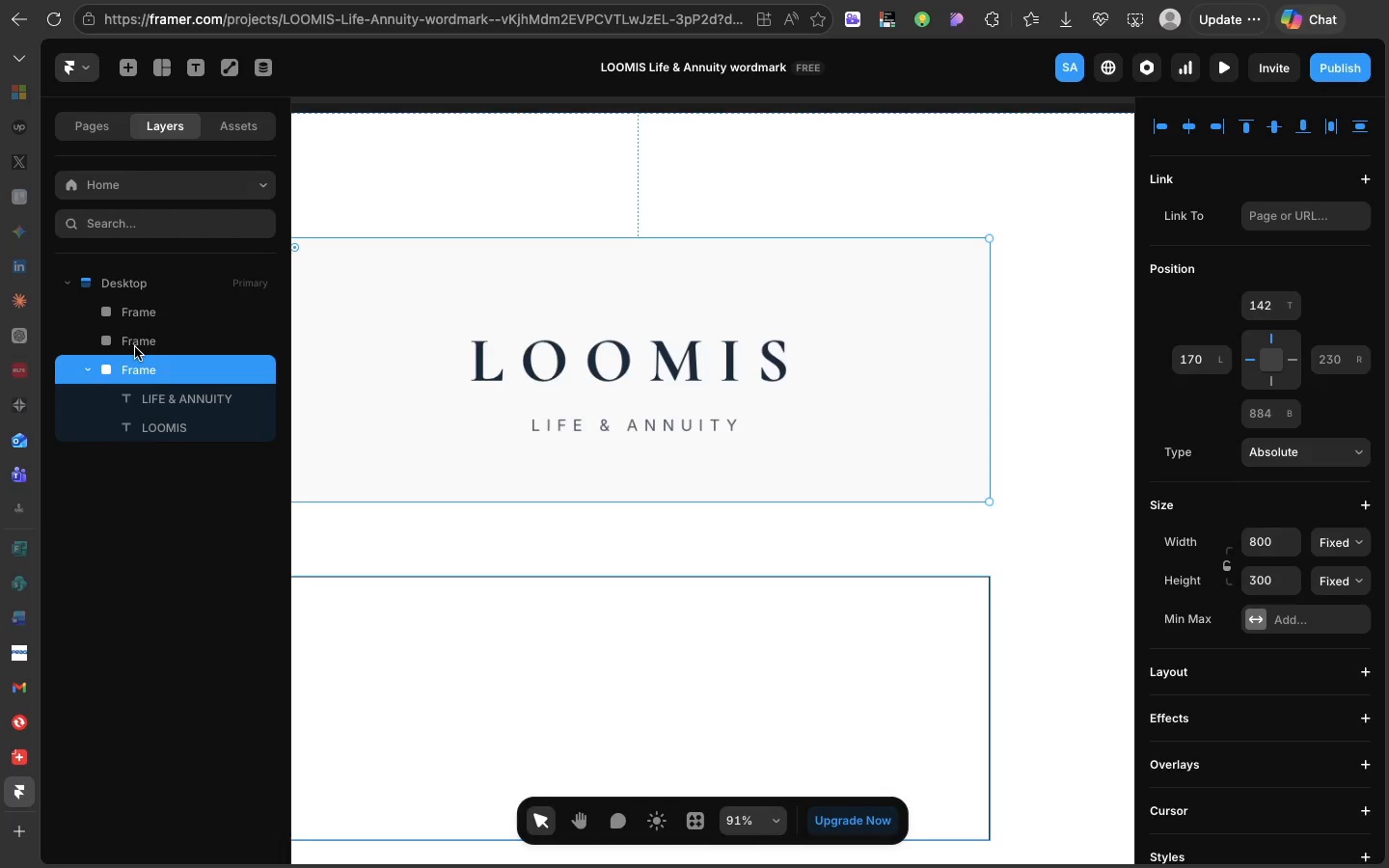 
left_click([135, 347])
 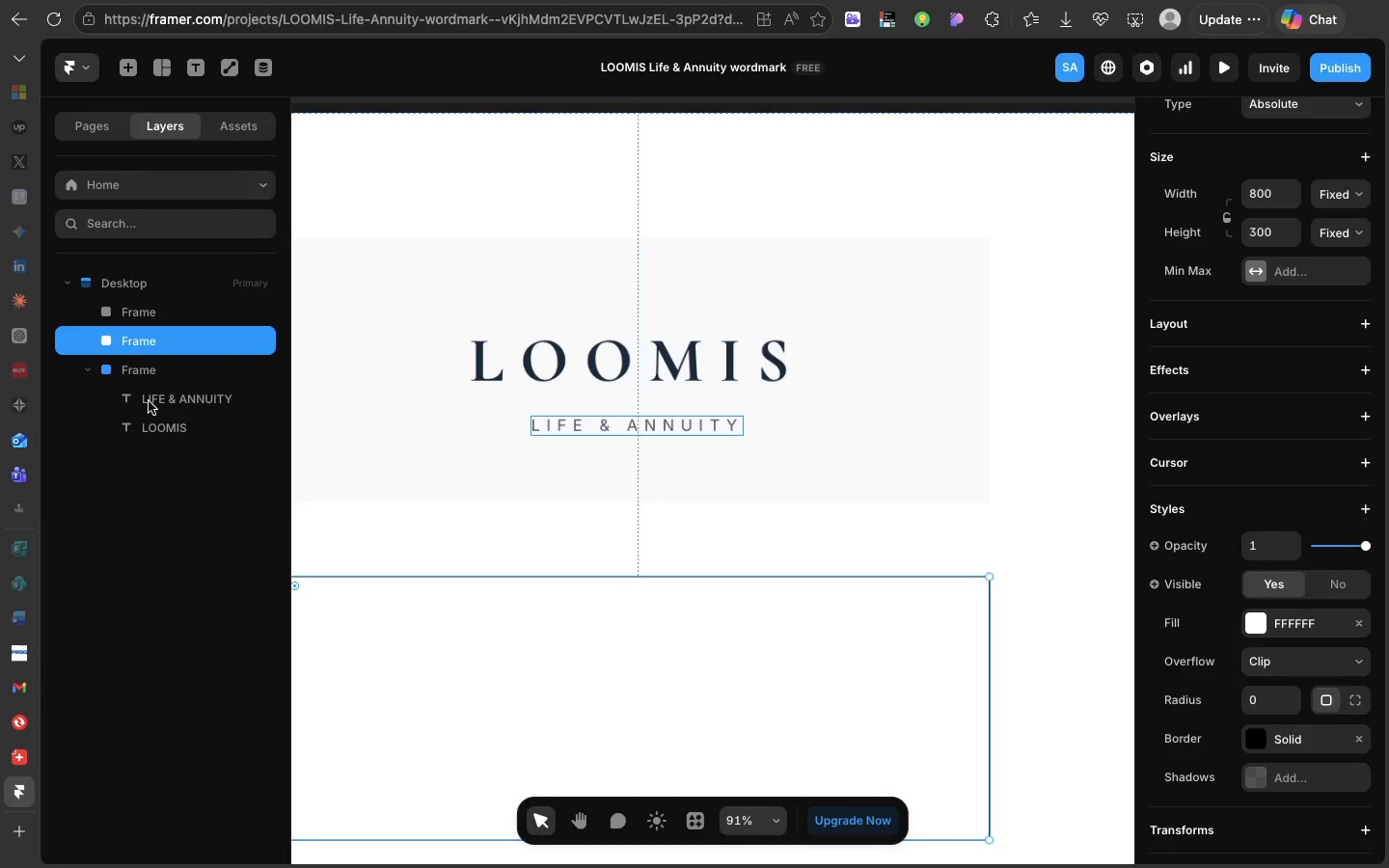 
left_click([149, 401])
 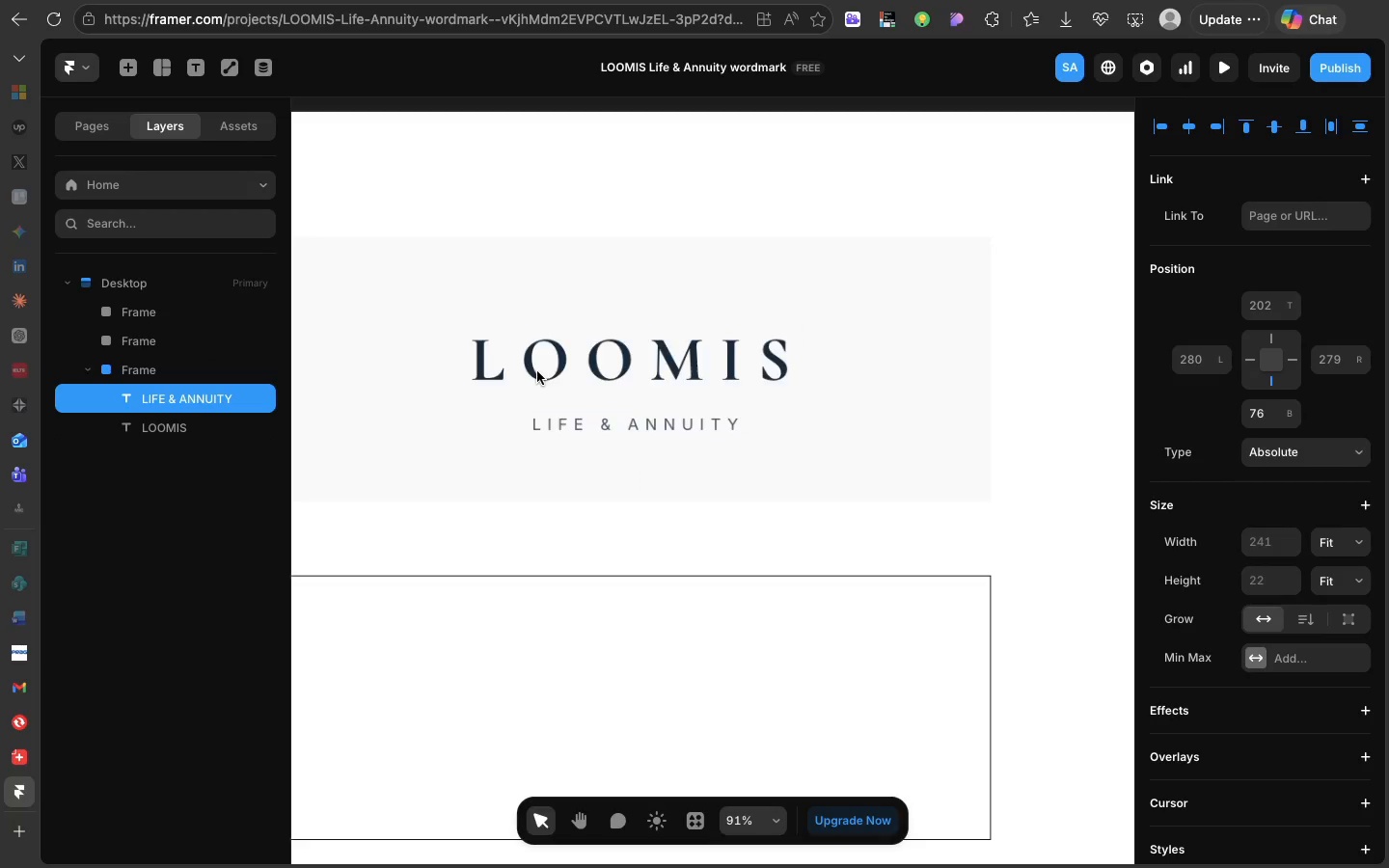 
scroll: coordinate [537, 370], scroll_direction: down, amount: 7.0
 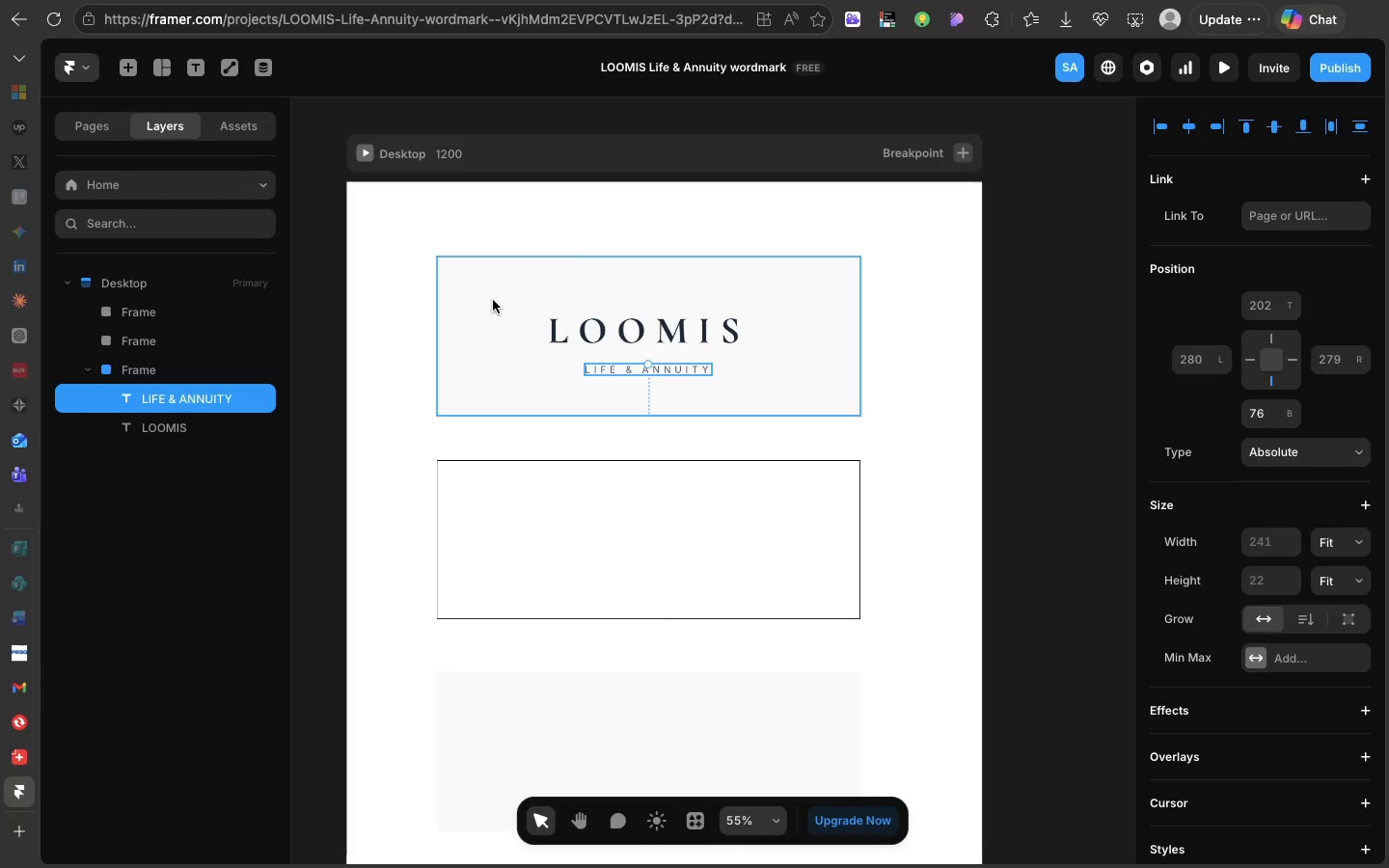 
key(F)
 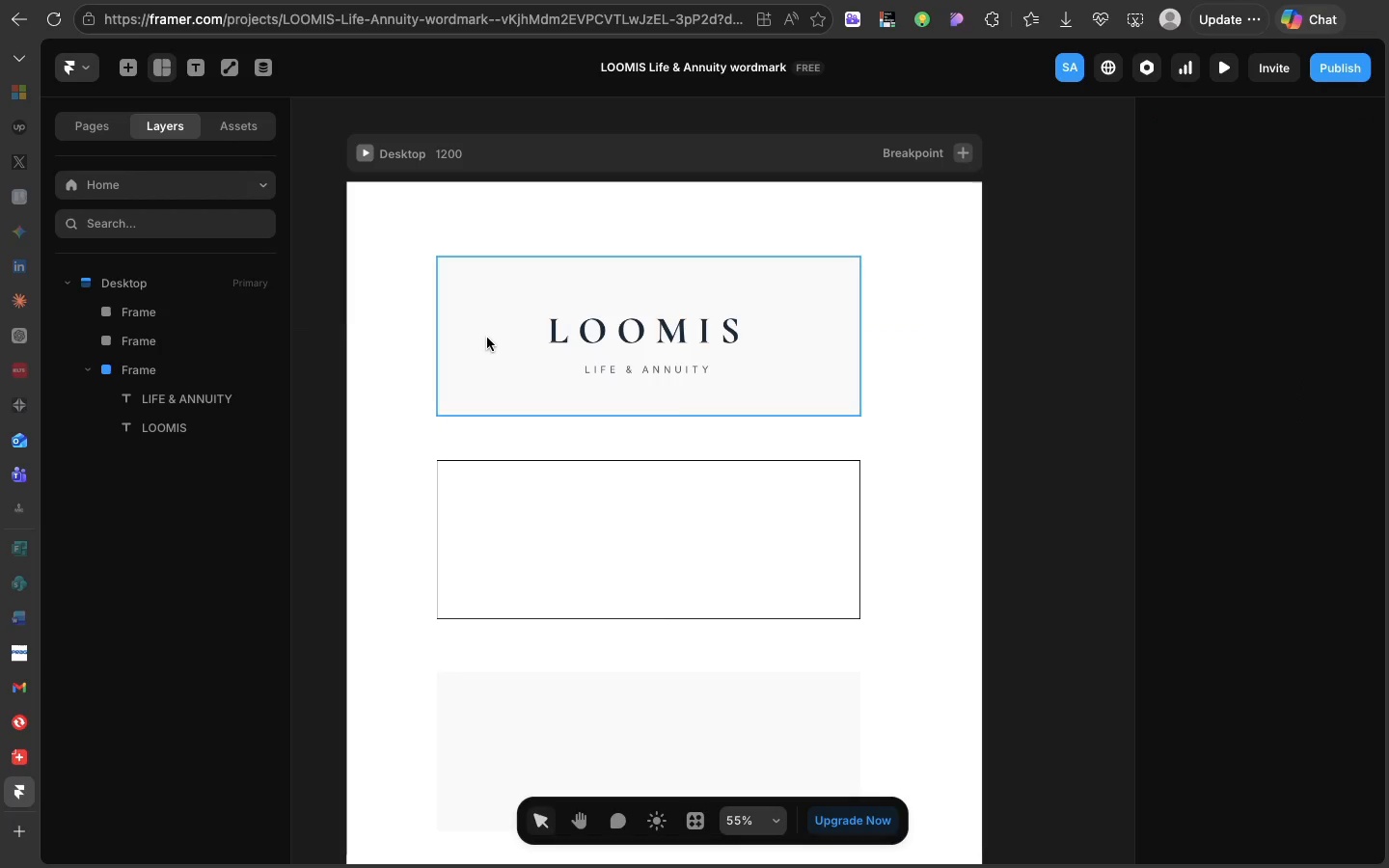 
left_click([487, 338])
 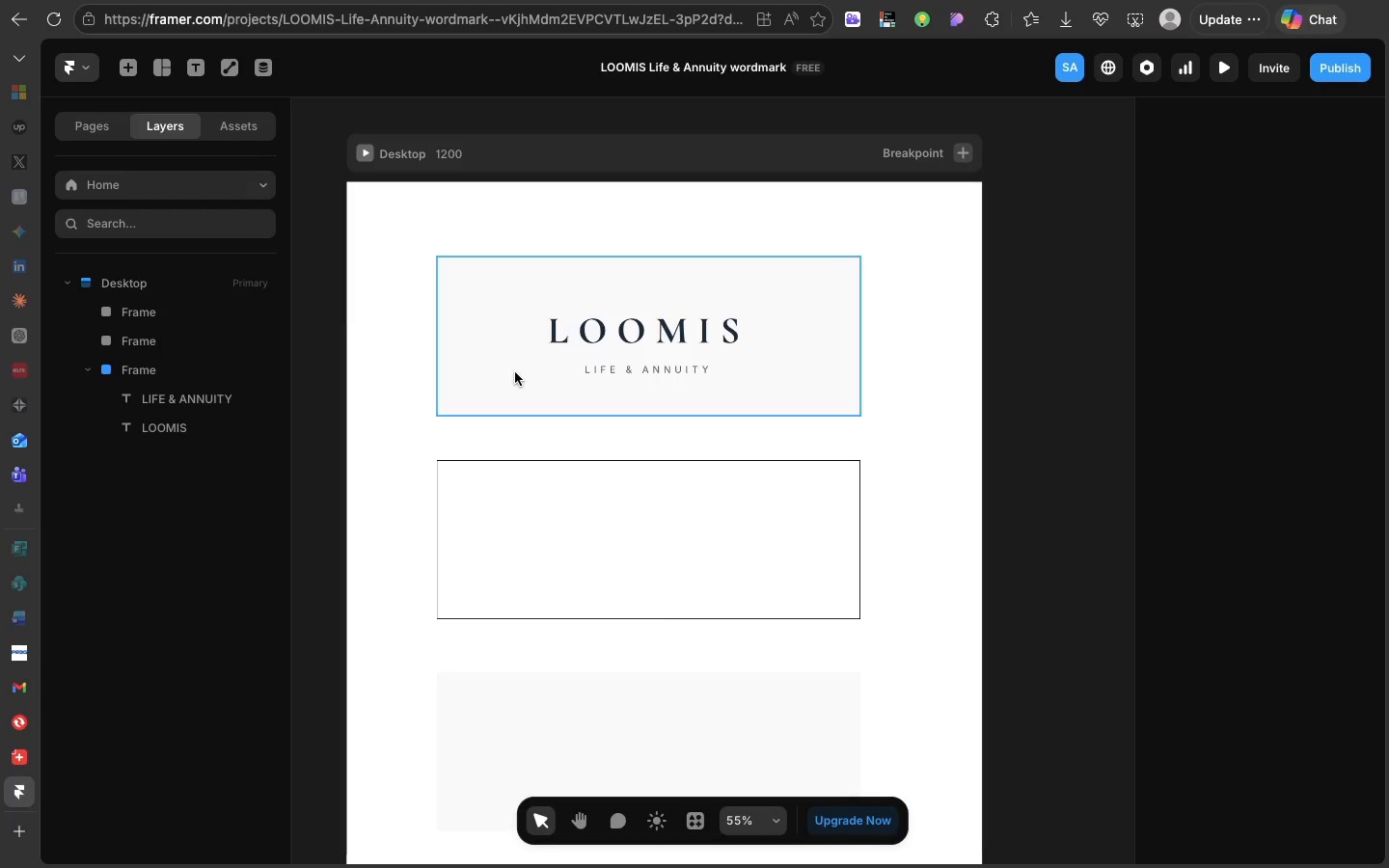 
key(F)
 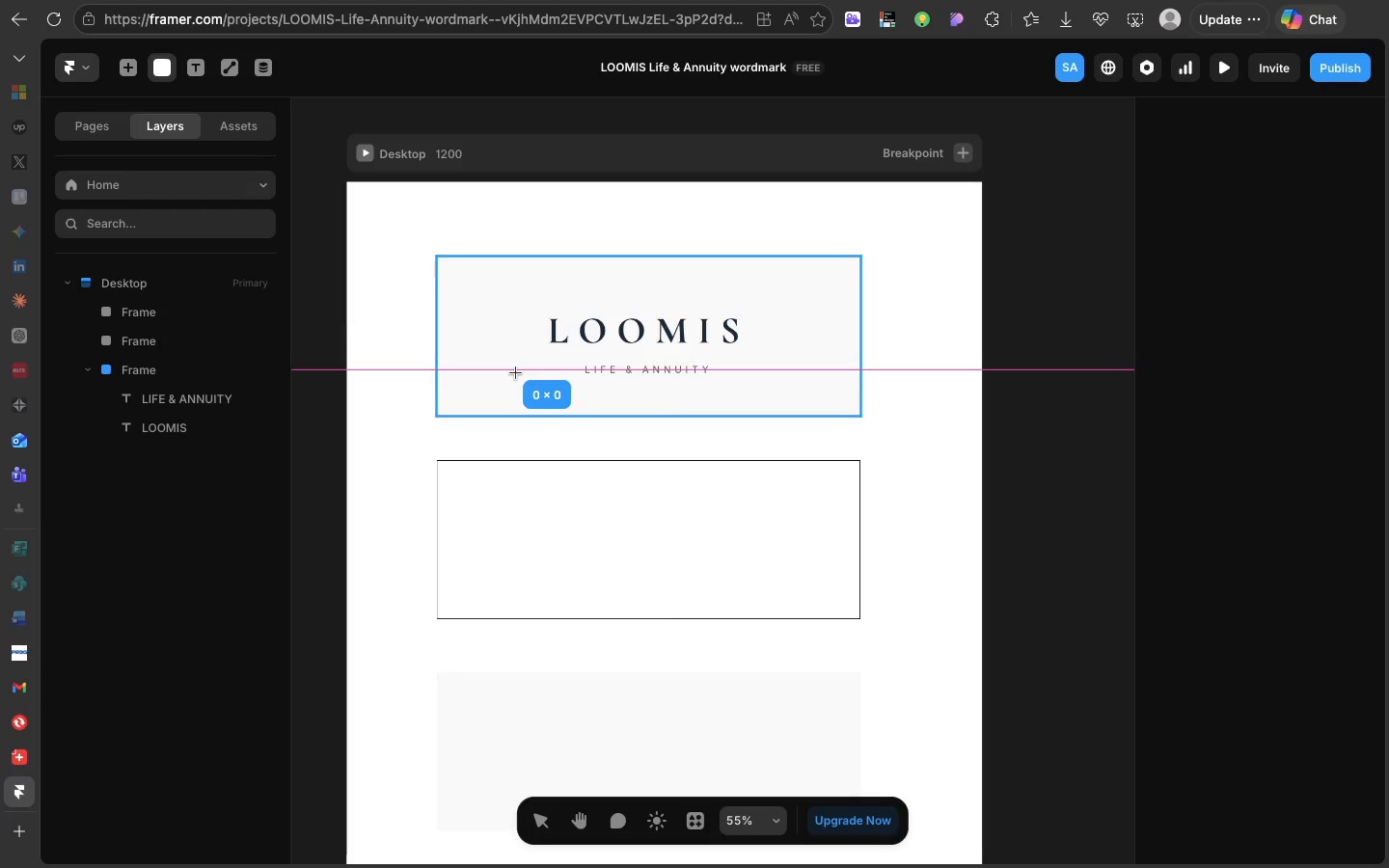 
left_click_drag(start_coordinate=[515, 372], to_coordinate=[532, 387])
 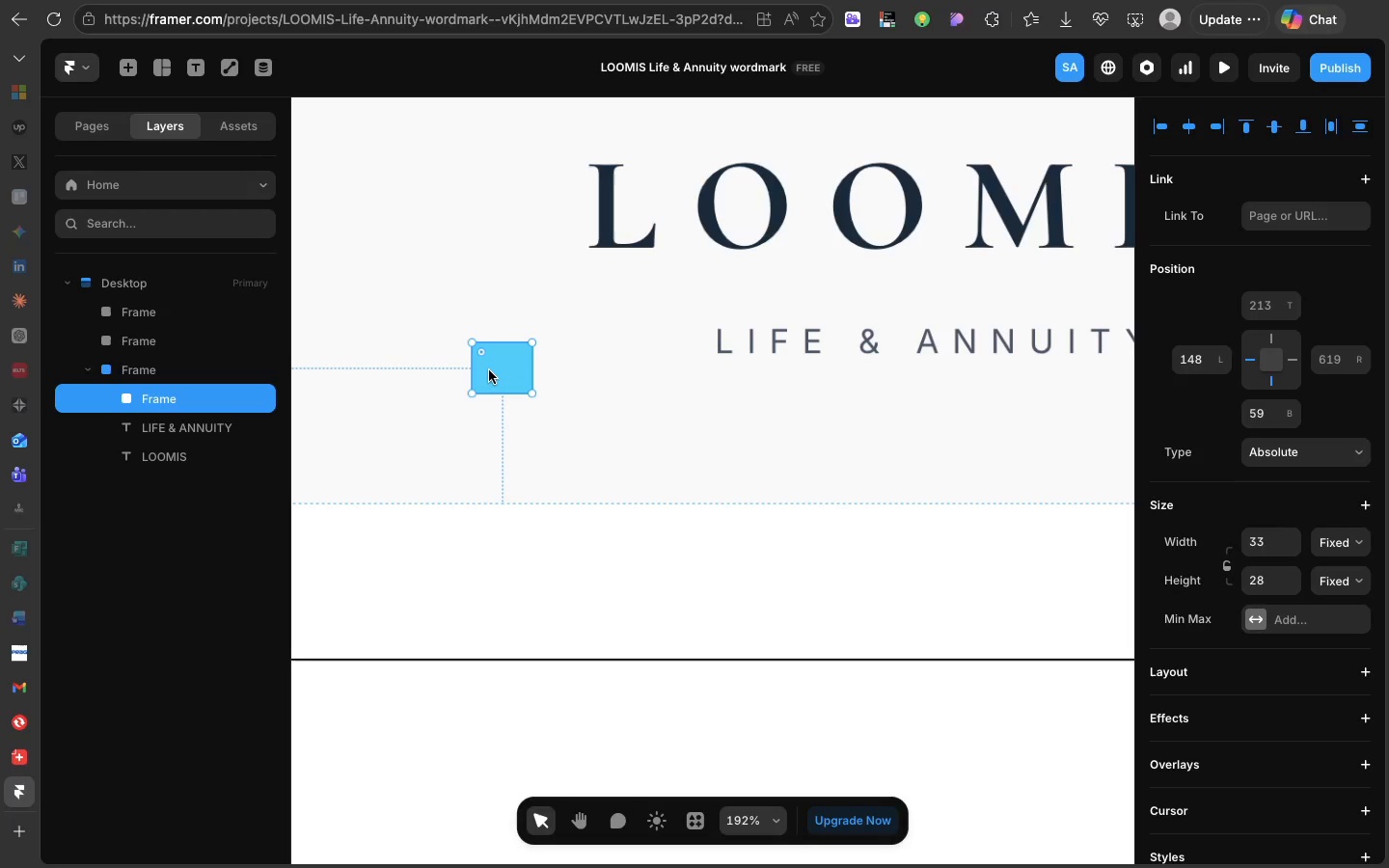 
left_click_drag(start_coordinate=[489, 370], to_coordinate=[607, 297])
 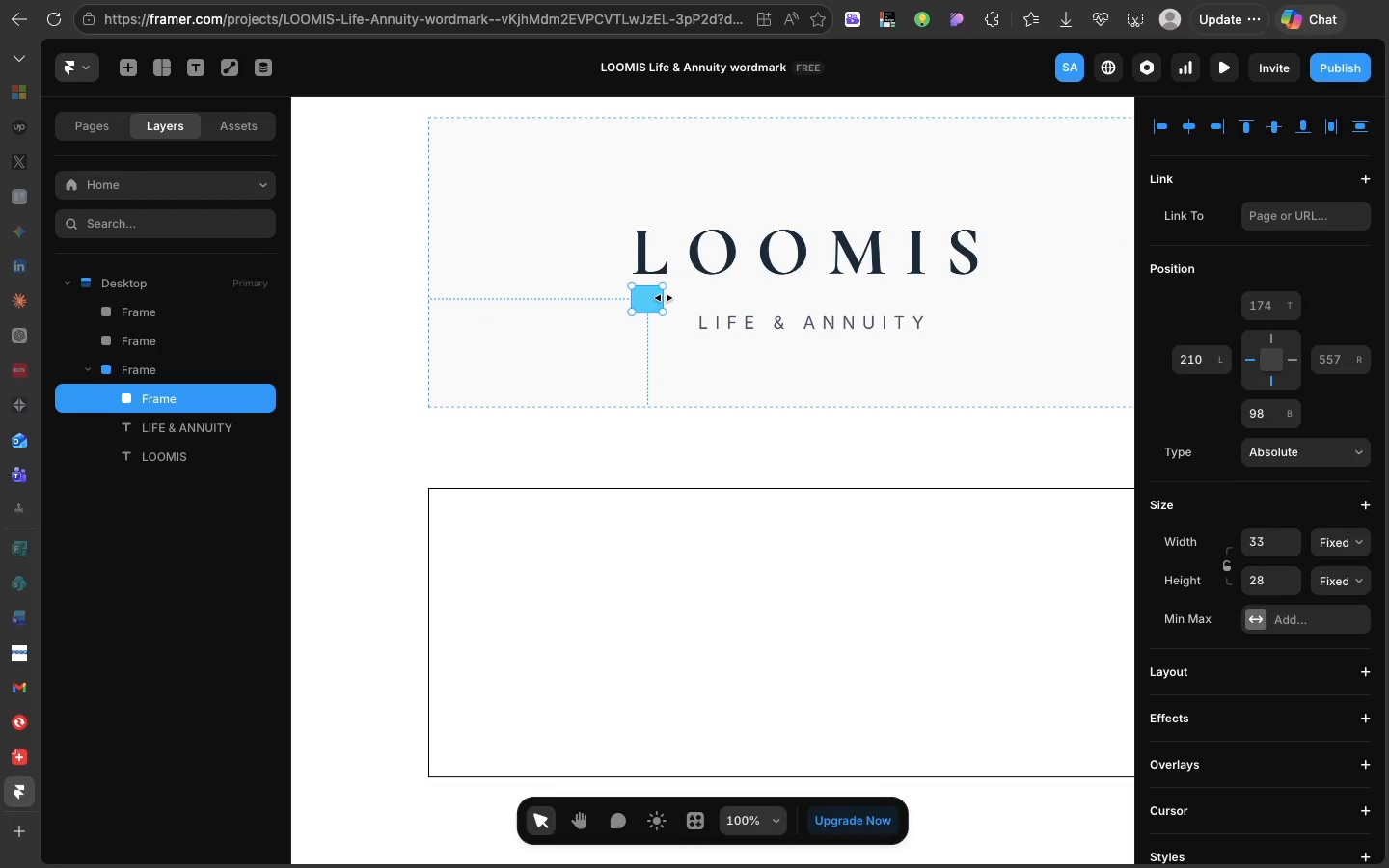 
left_click_drag(start_coordinate=[664, 298], to_coordinate=[984, 291])
 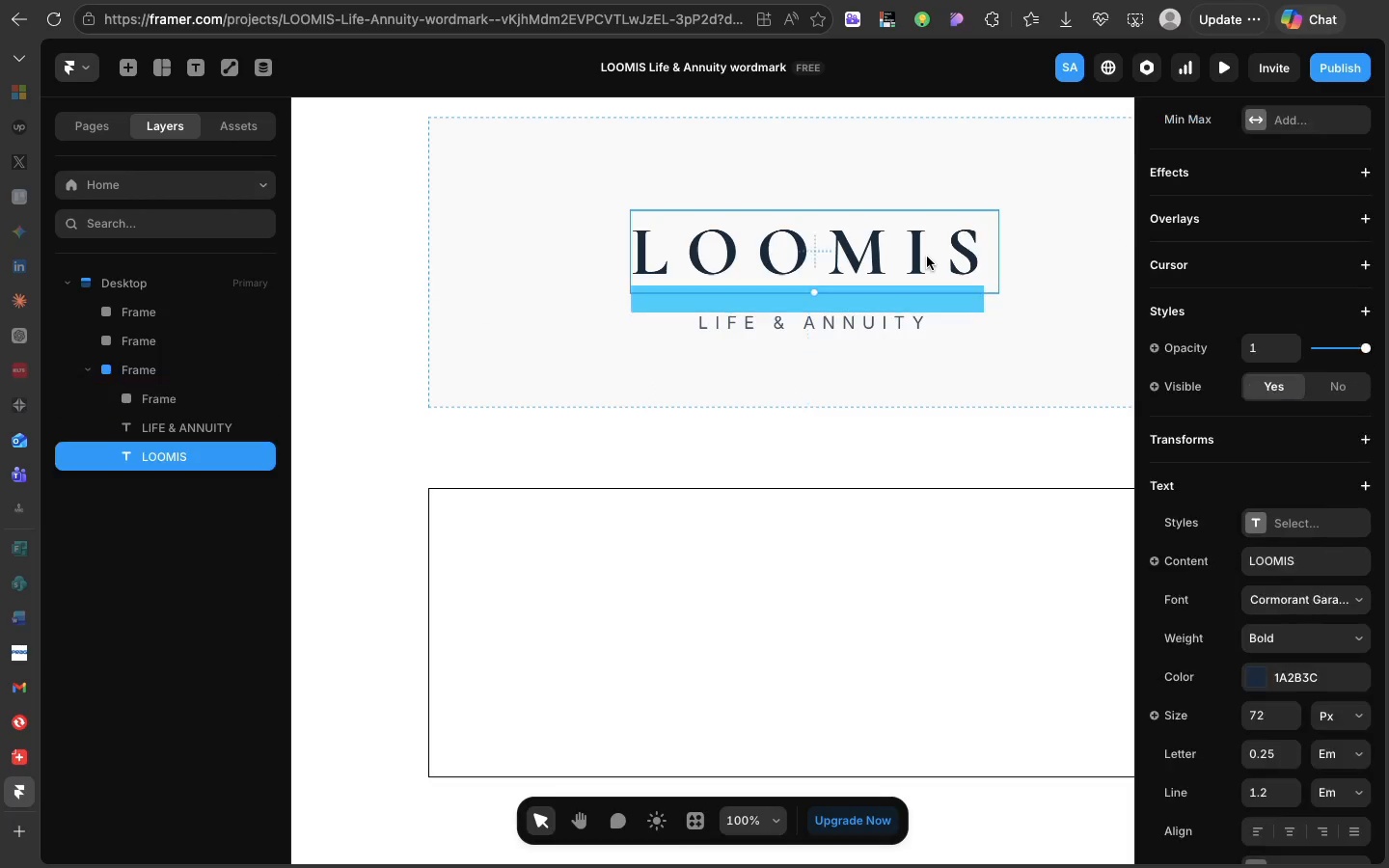 
left_click([927, 257])
 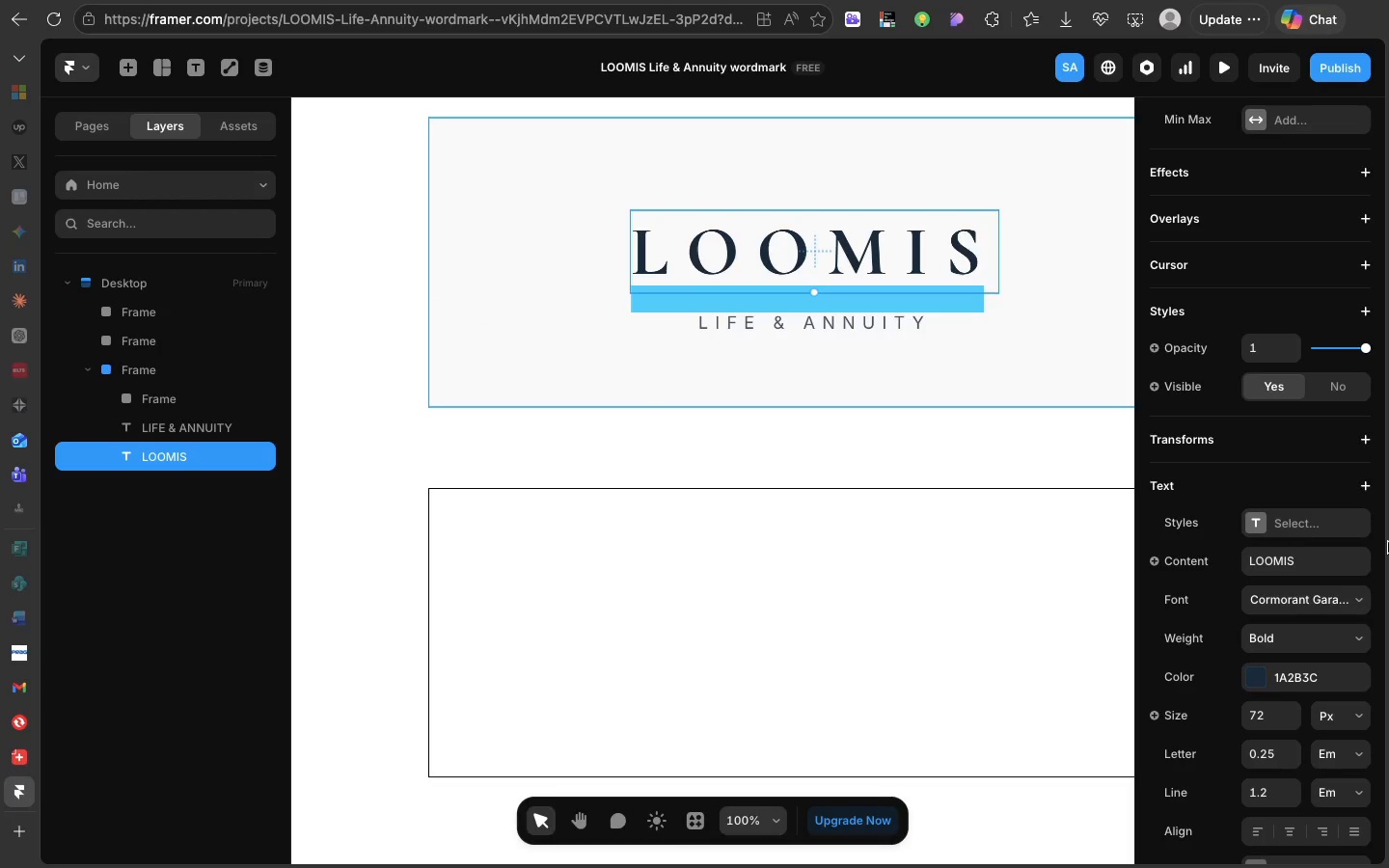 
scroll: coordinate [1388, 542], scroll_direction: up, amount: 100.0
 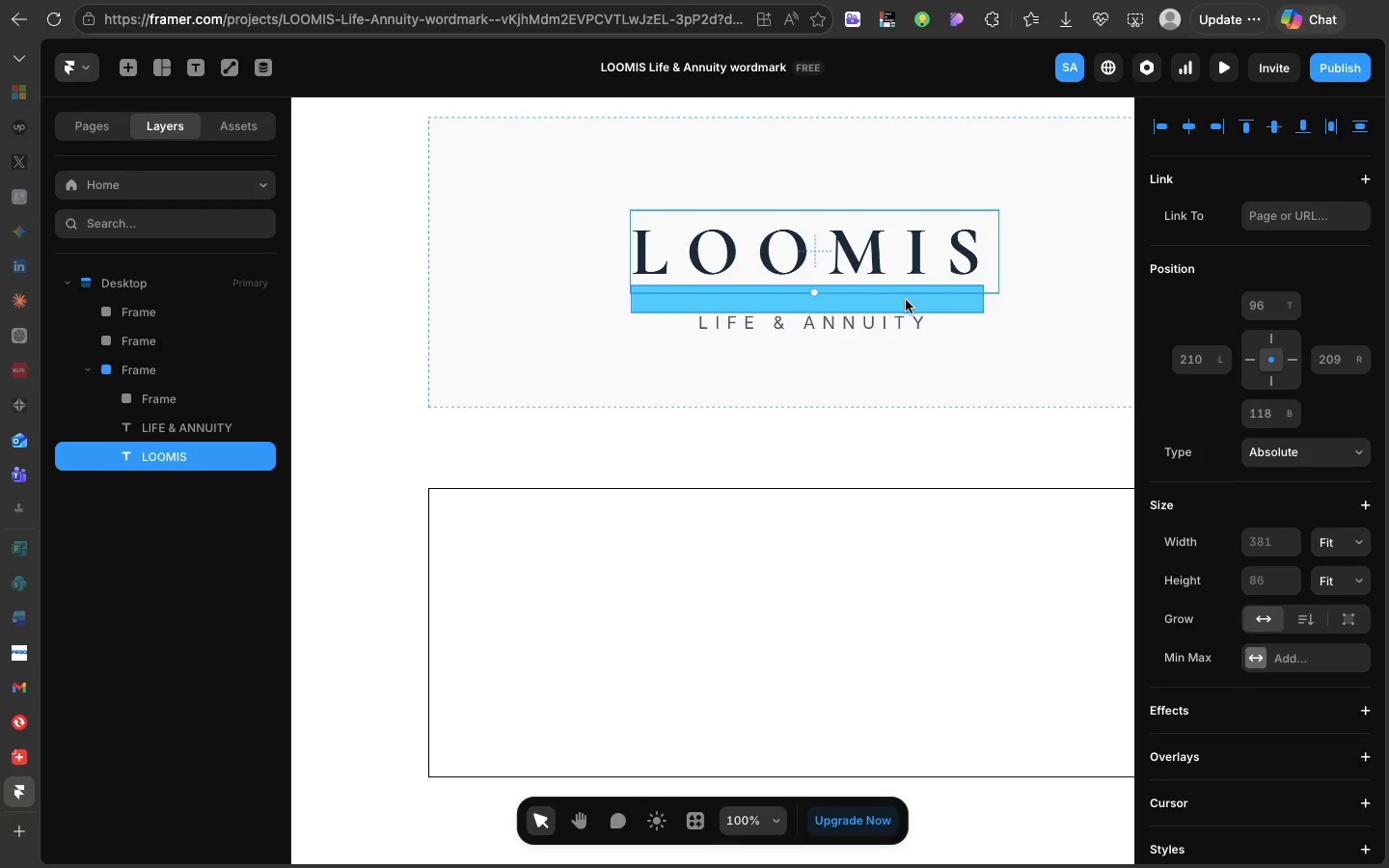 
left_click([906, 300])
 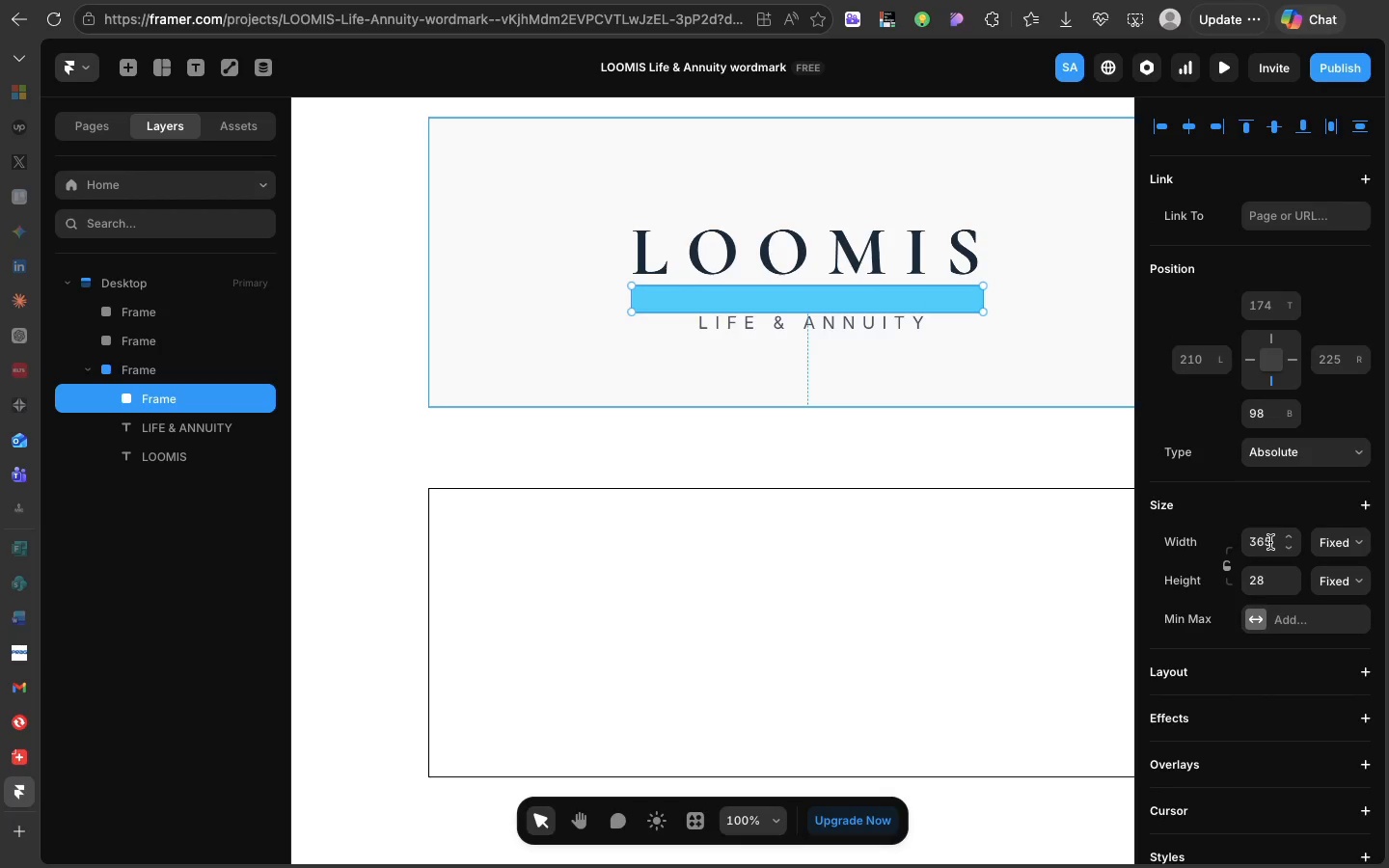 
left_click([1270, 542])
 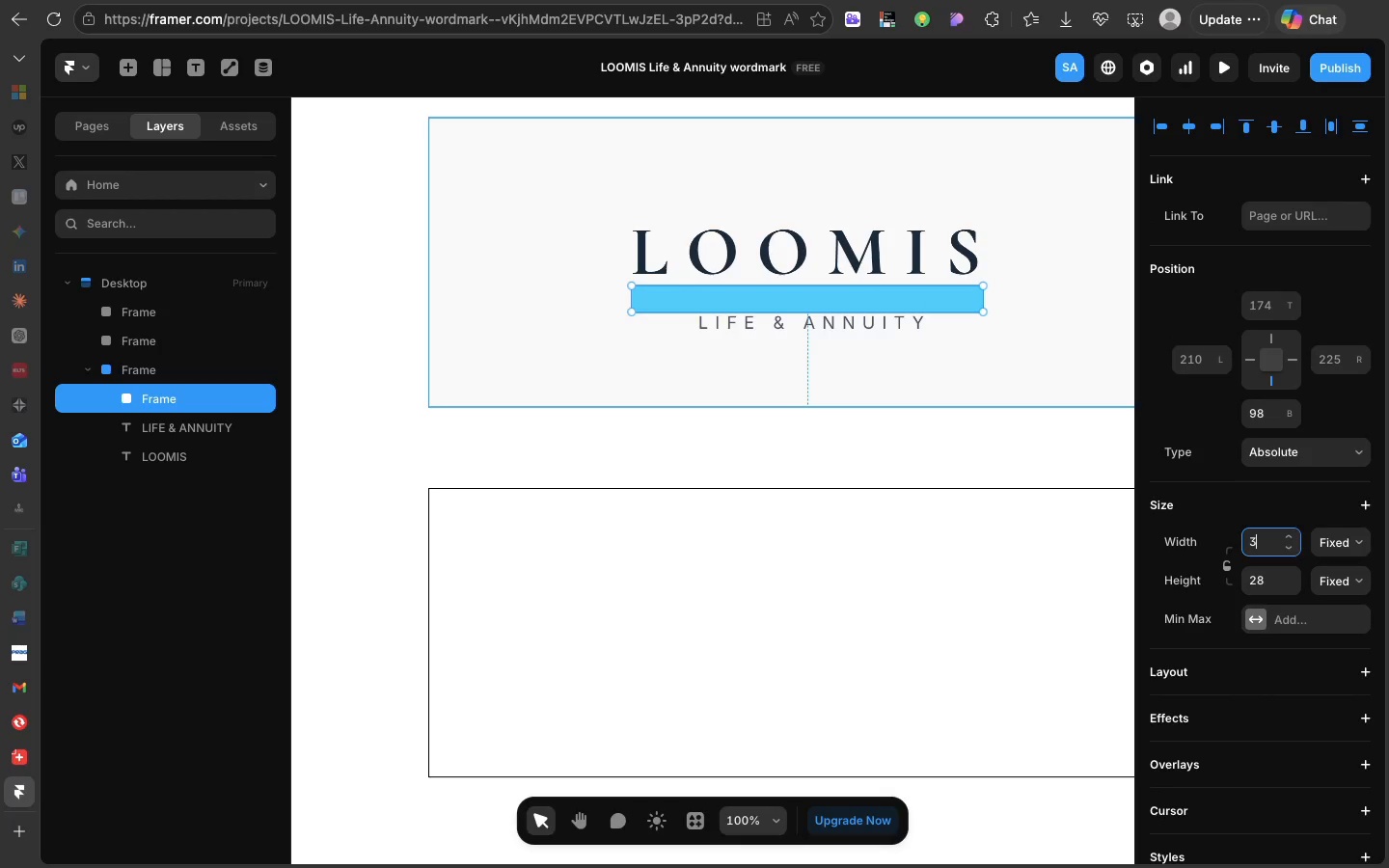 
type(381)
 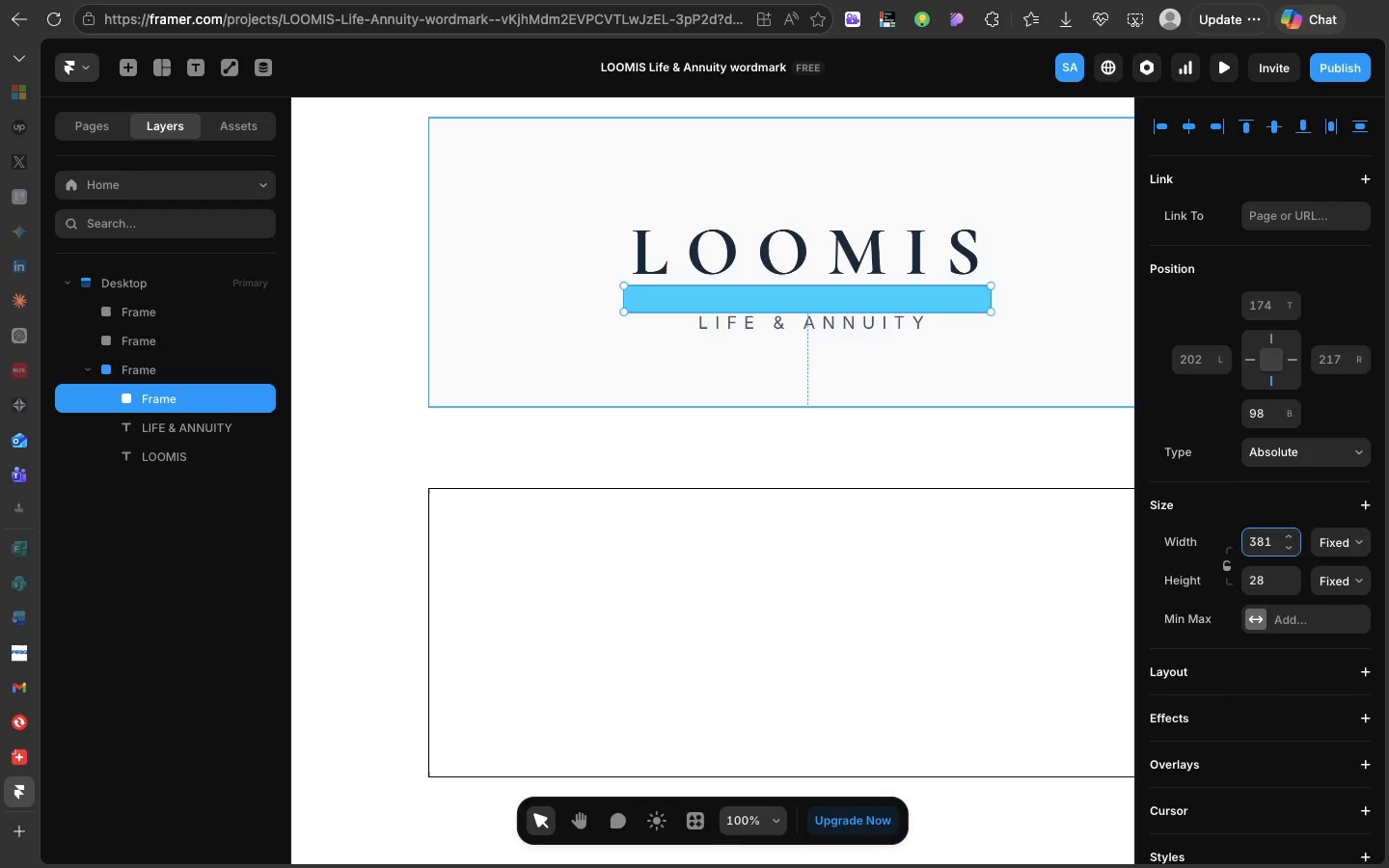 
key(Enter)
 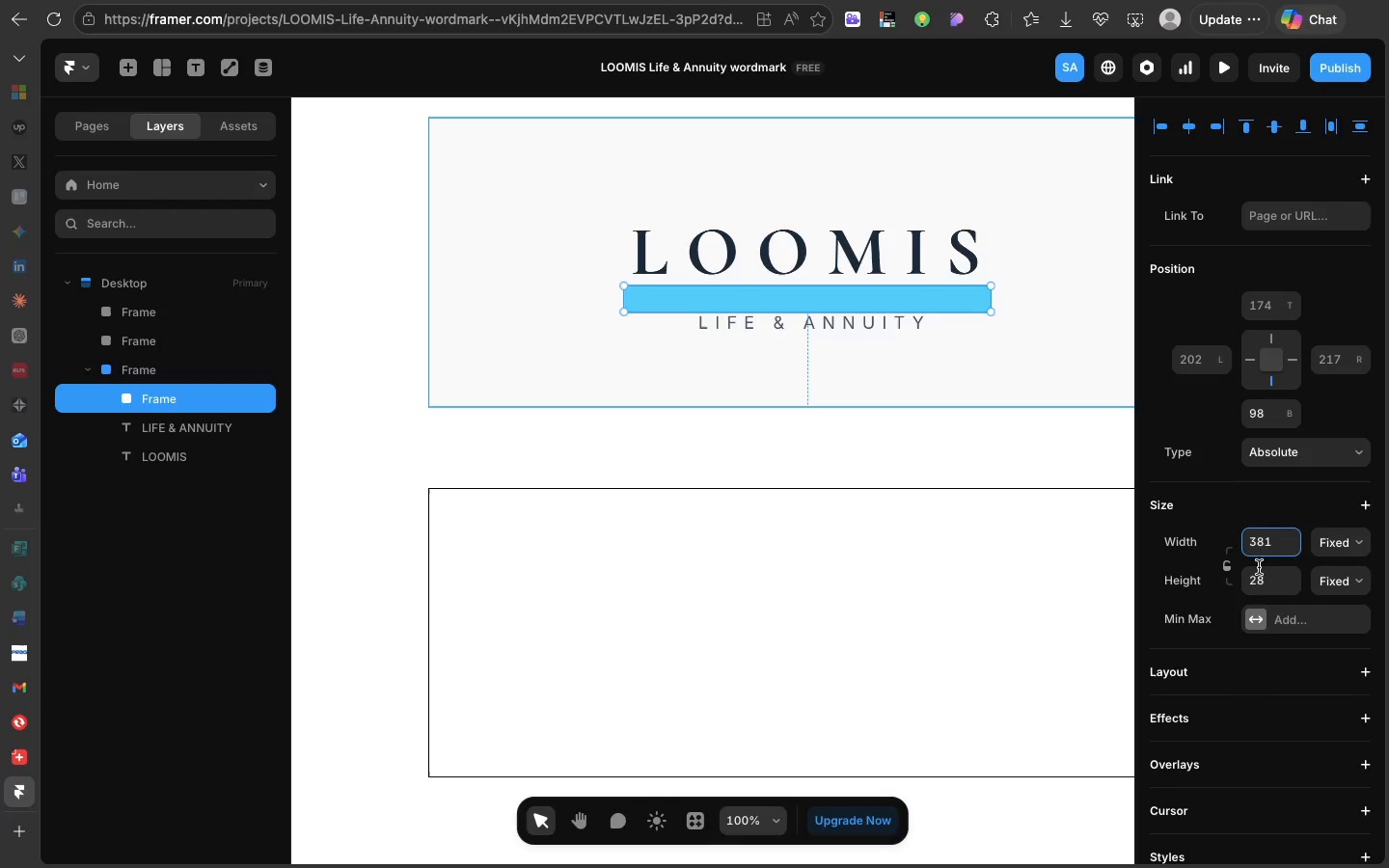 
left_click([1261, 575])
 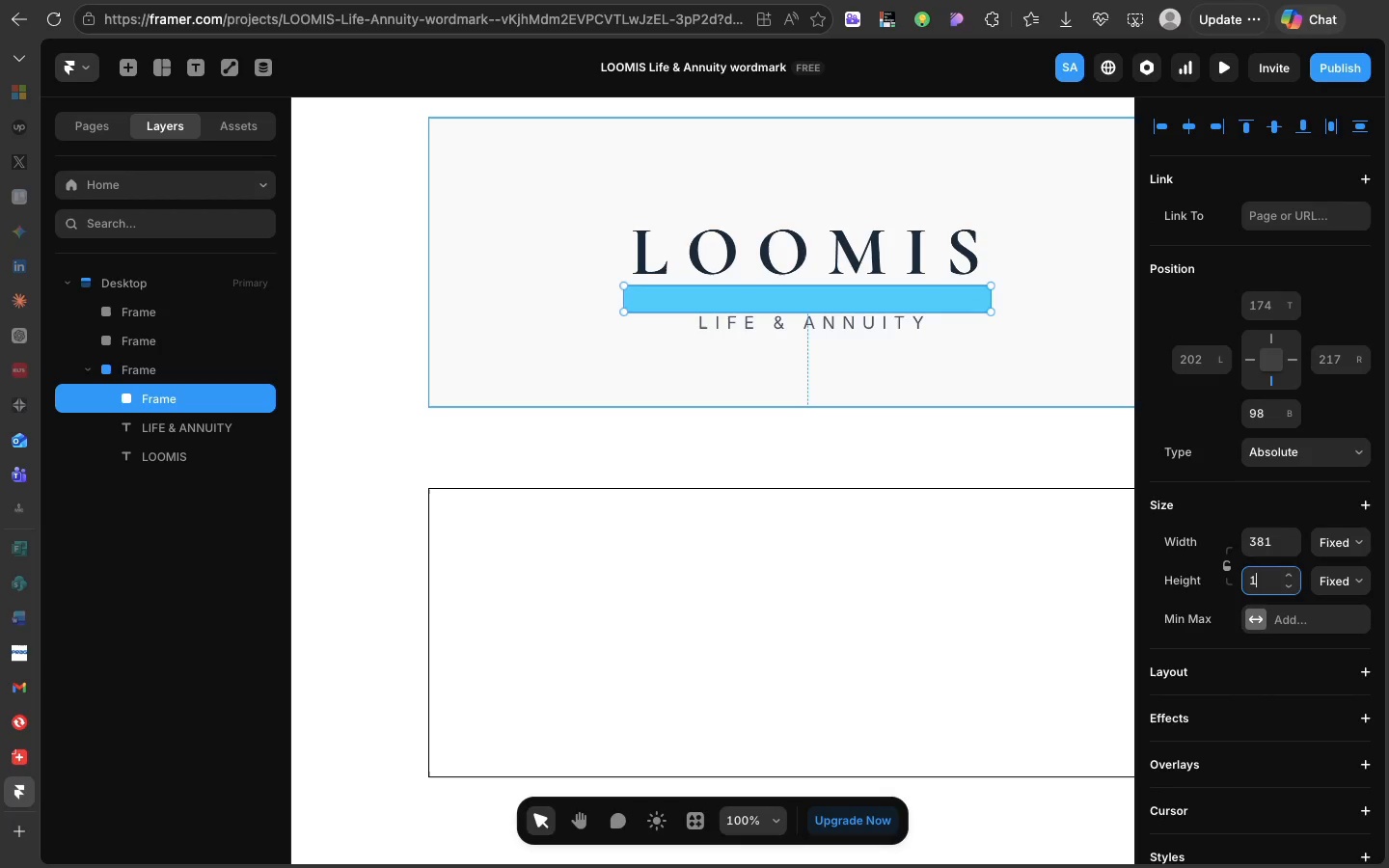 
key(1)
 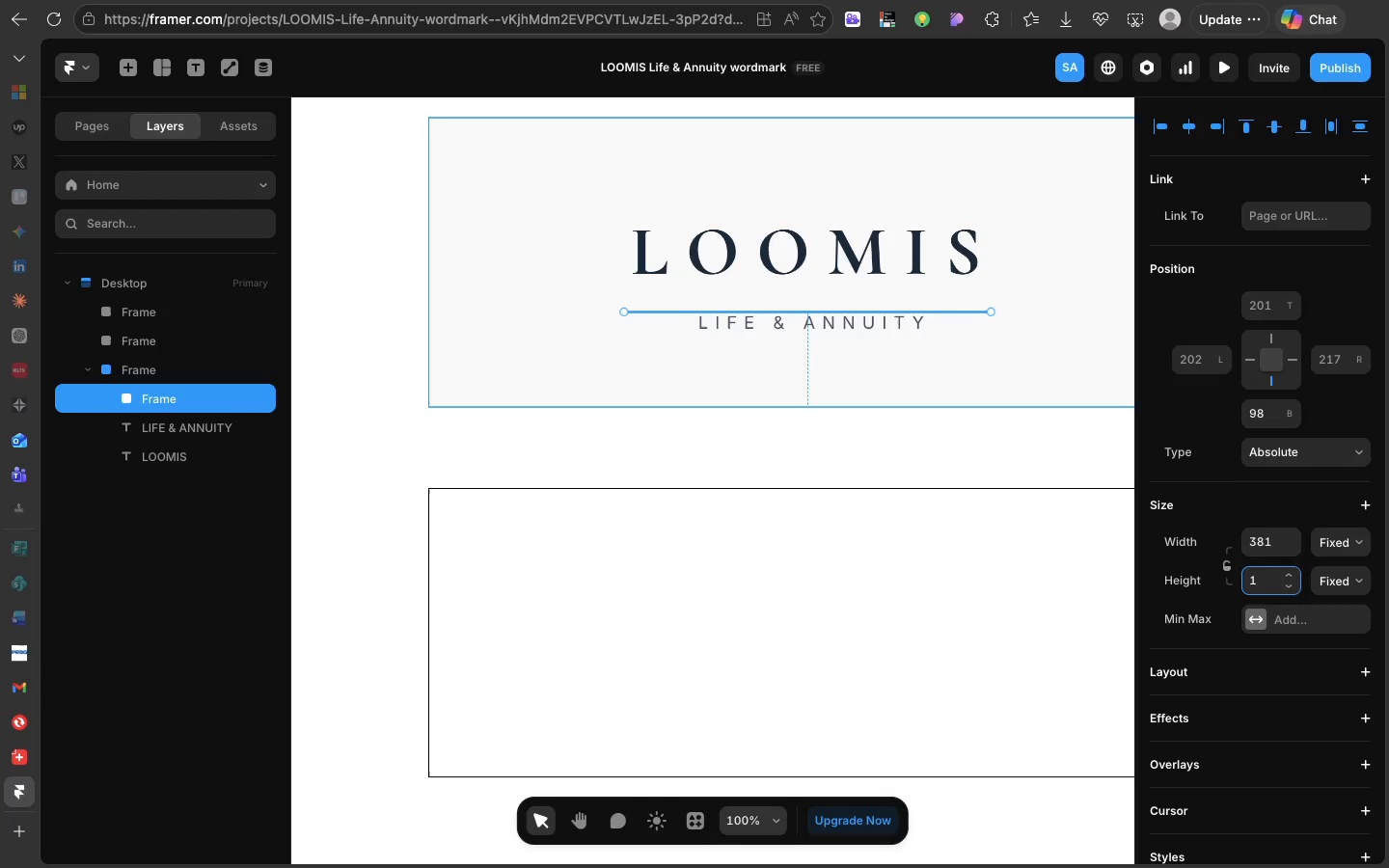 
key(Enter)
 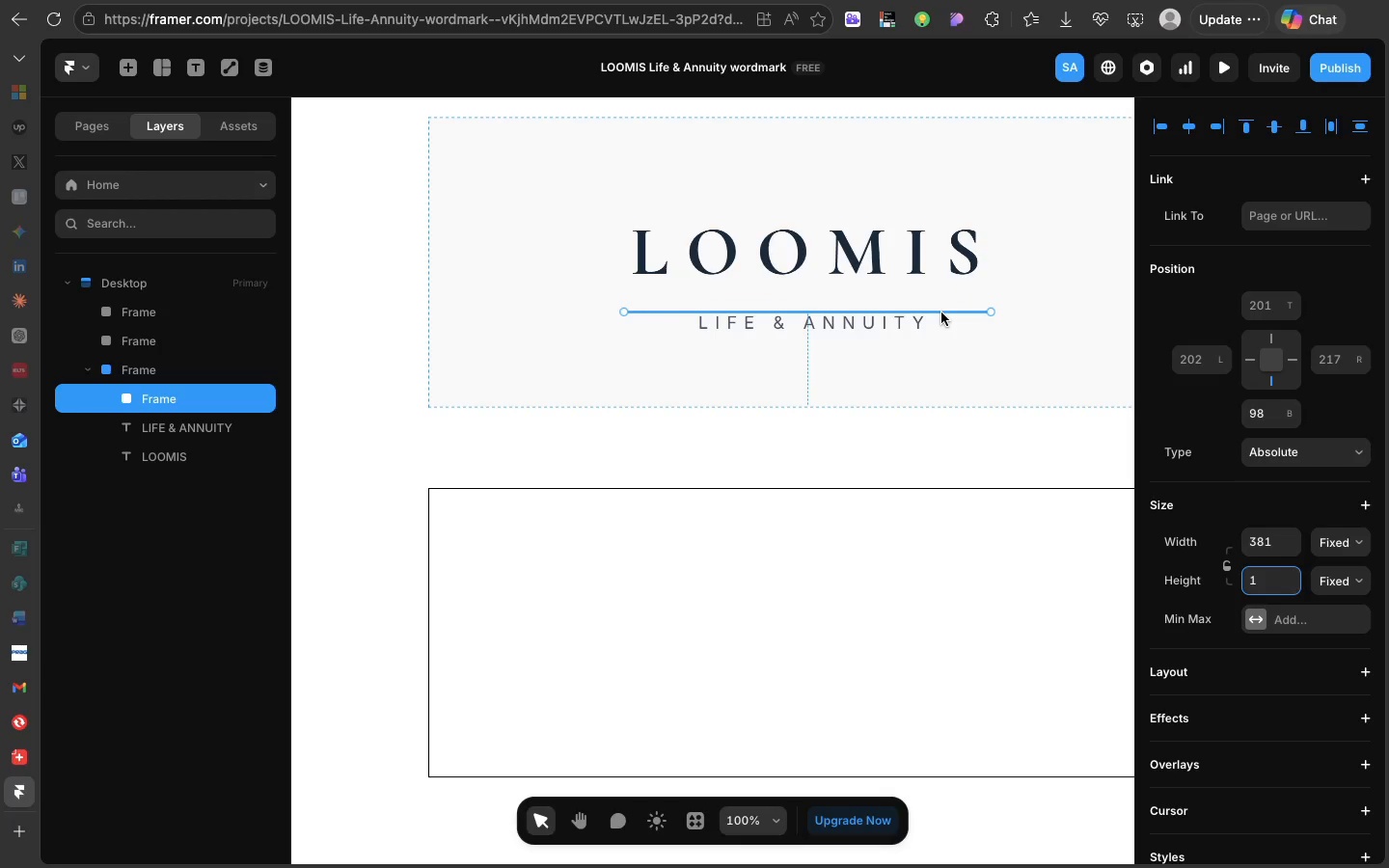 
wait(5.29)
 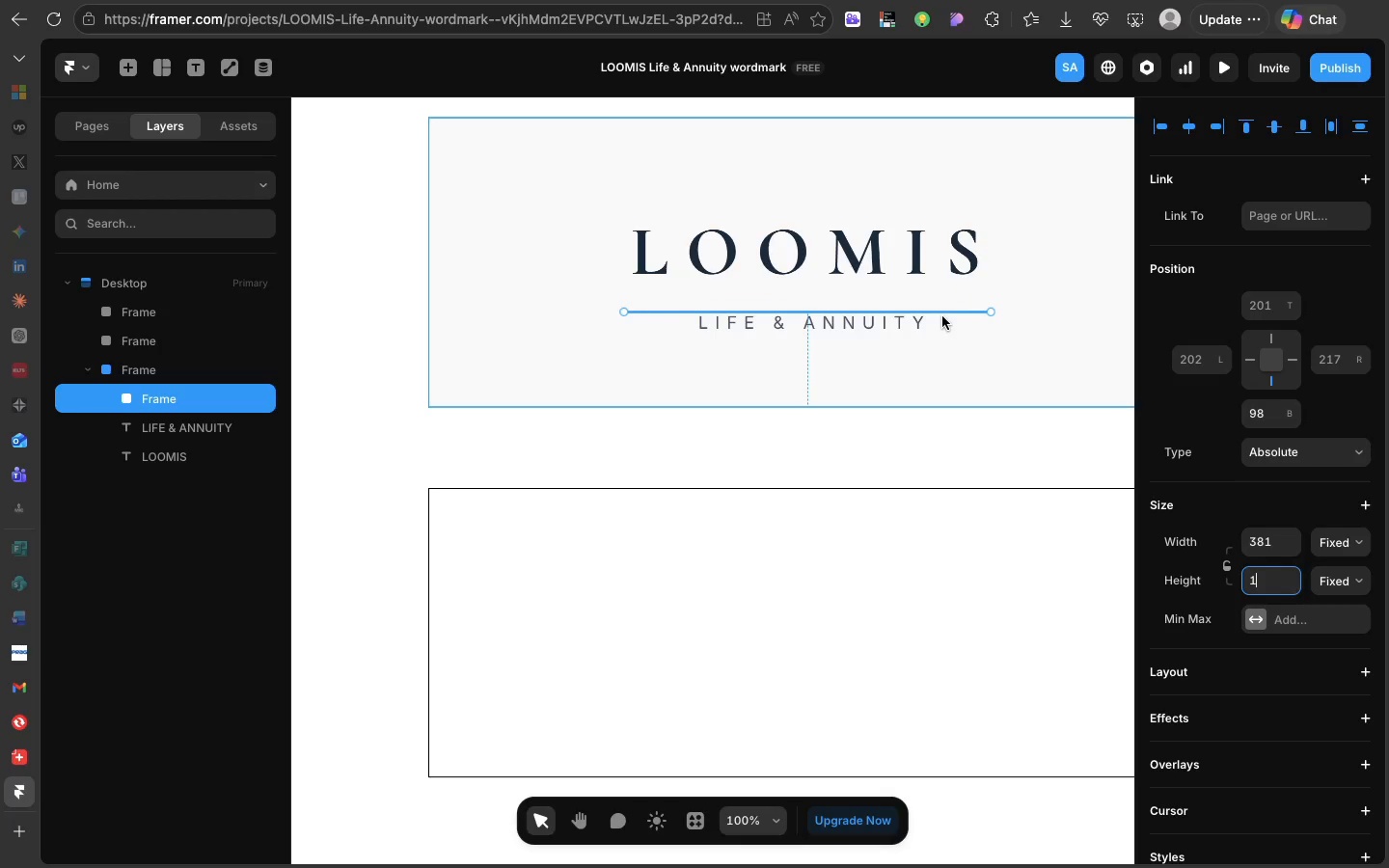 
left_click_drag(start_coordinate=[941, 312], to_coordinate=[943, 296])
 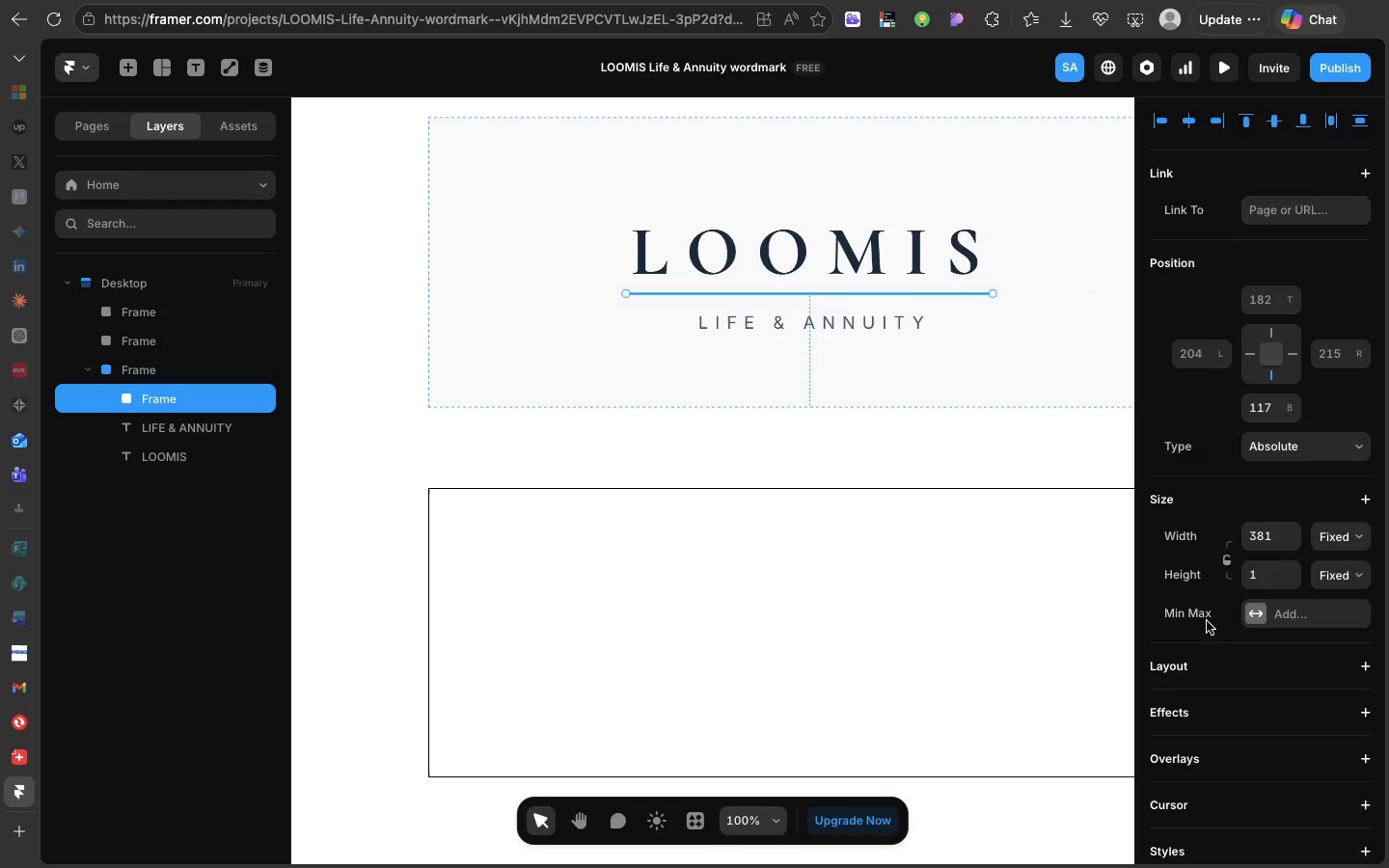 
scroll: coordinate [1207, 621], scroll_direction: down, amount: 44.0
 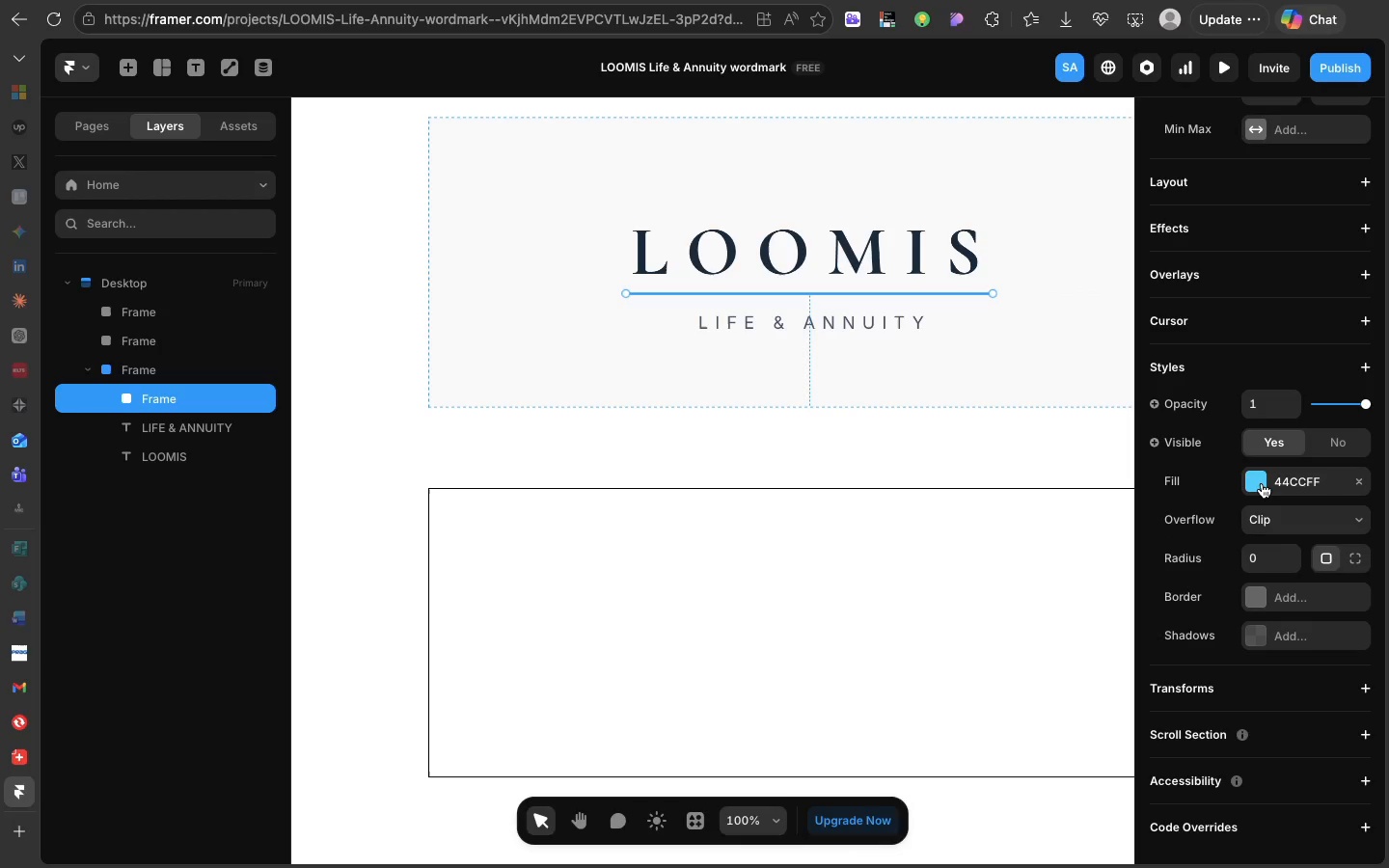 
left_click([1262, 483])
 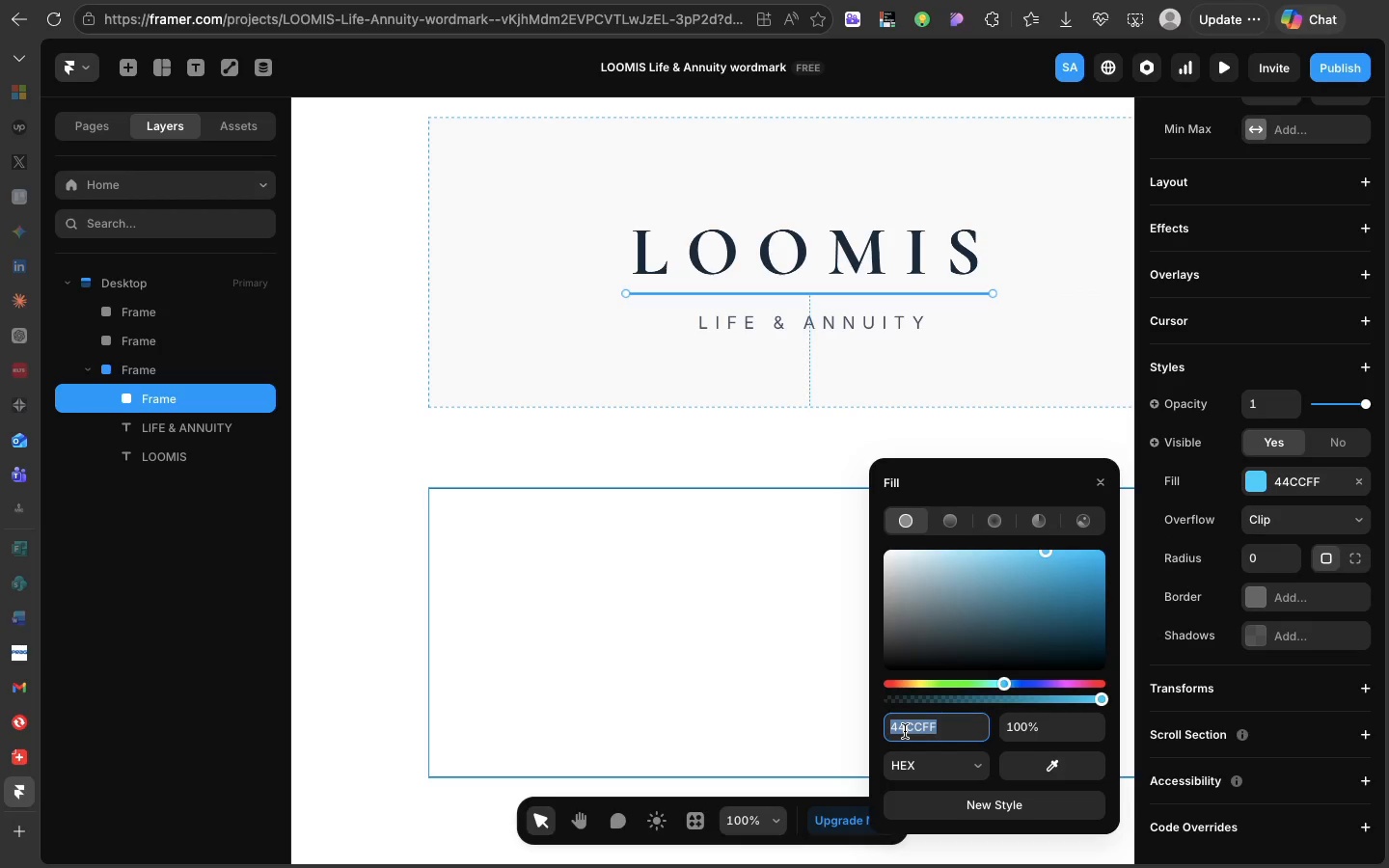 
type(4A5568)
 